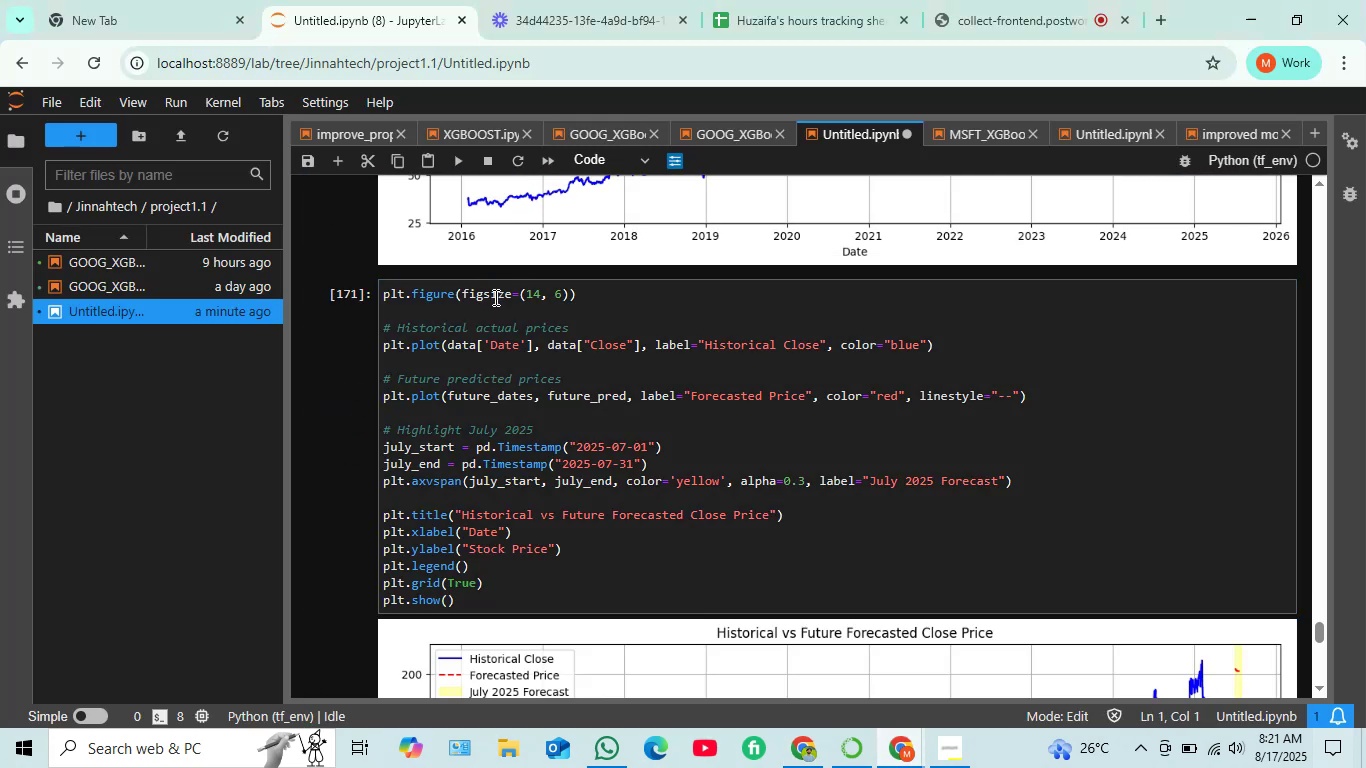 
scroll: coordinate [497, 307], scroll_direction: down, amount: 2.0
 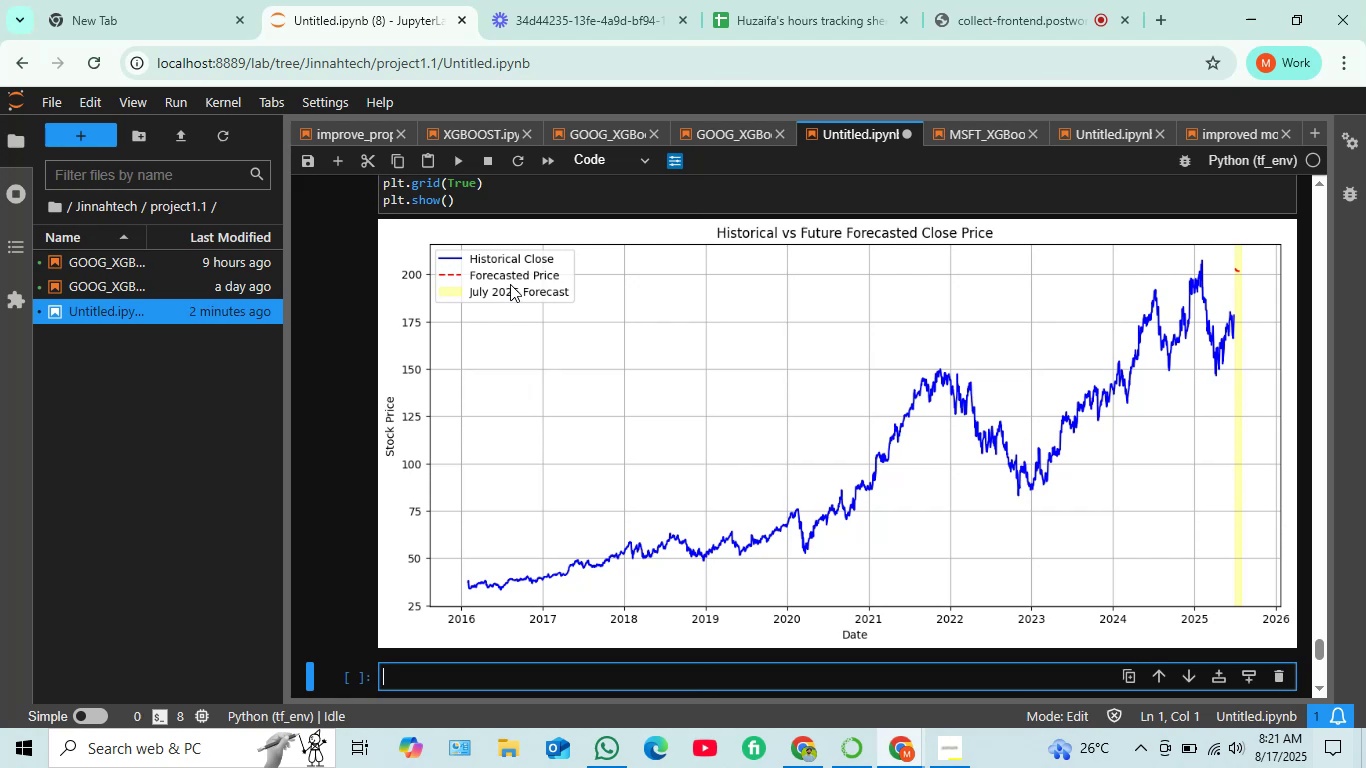 
wait(16.07)
 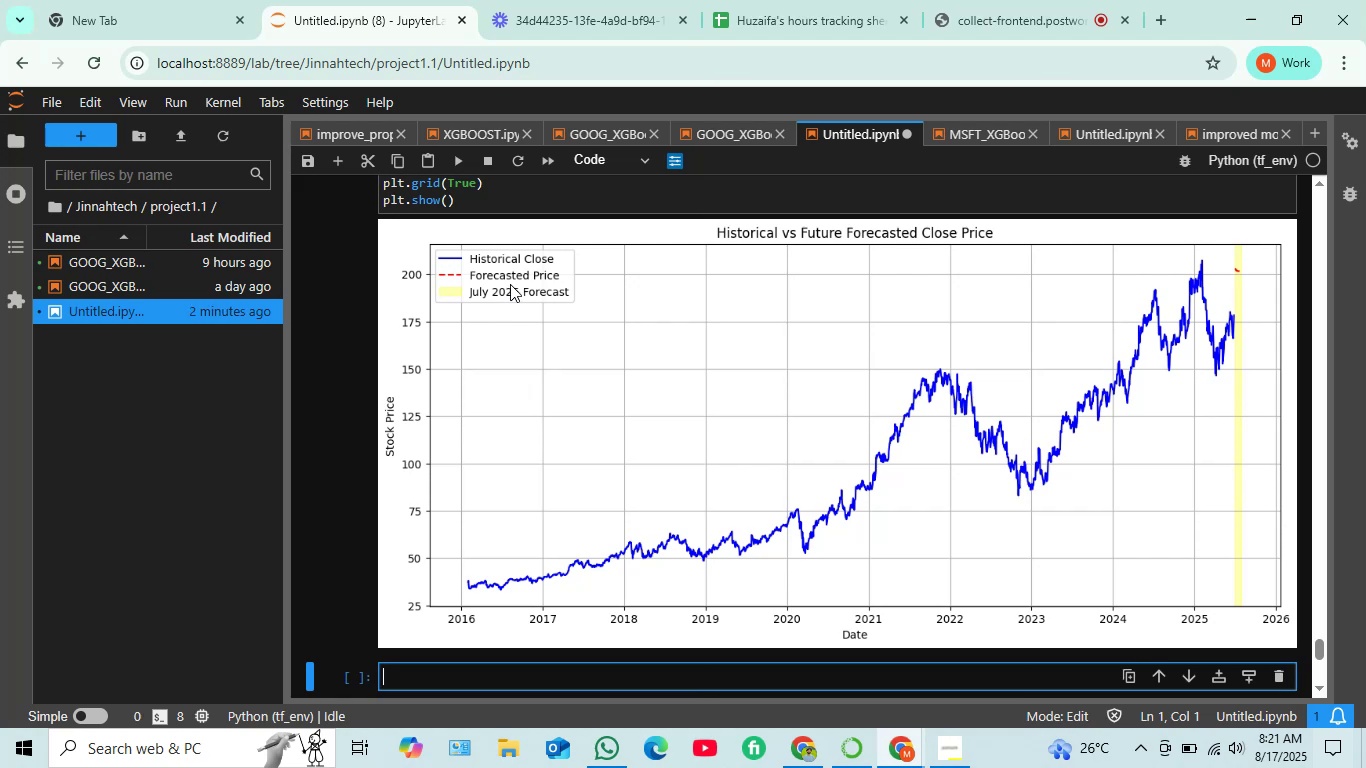 
scroll: coordinate [509, 284], scroll_direction: up, amount: 5.0
 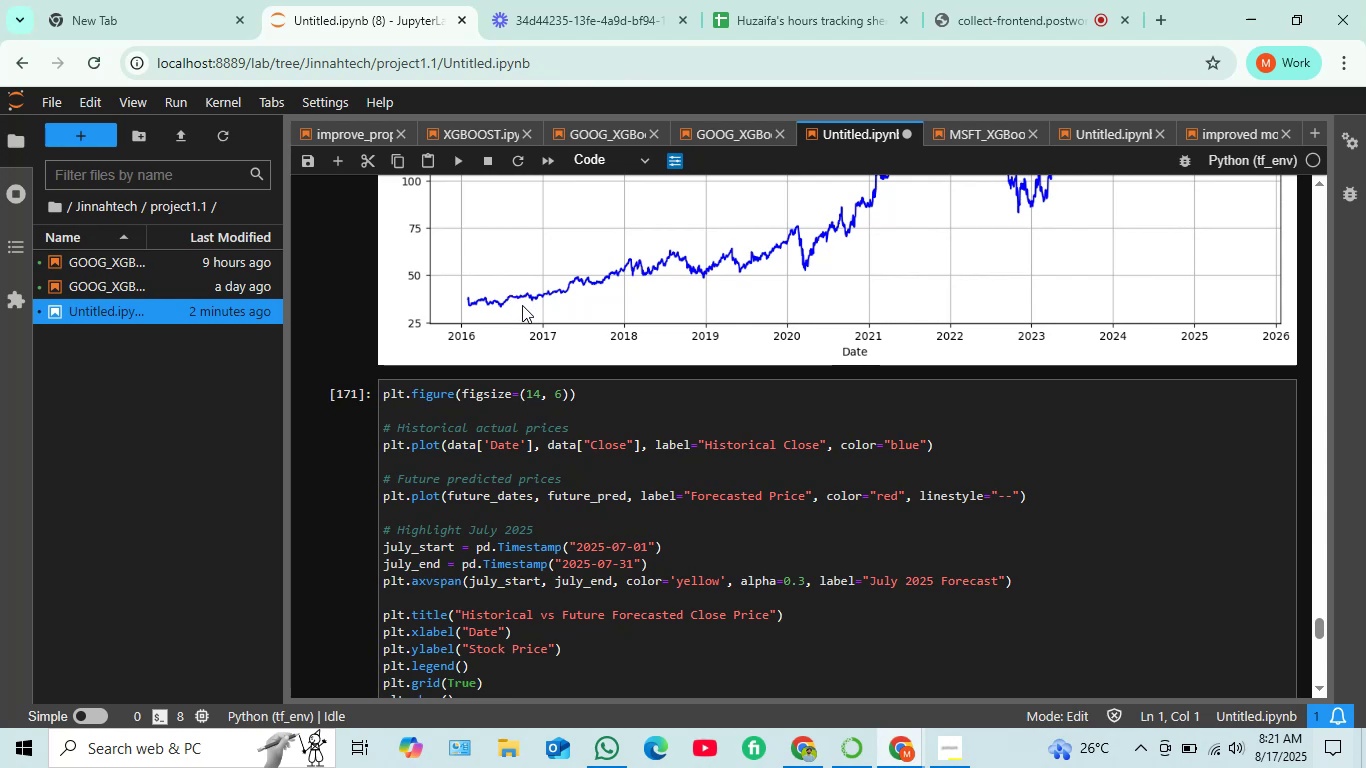 
wait(6.73)
 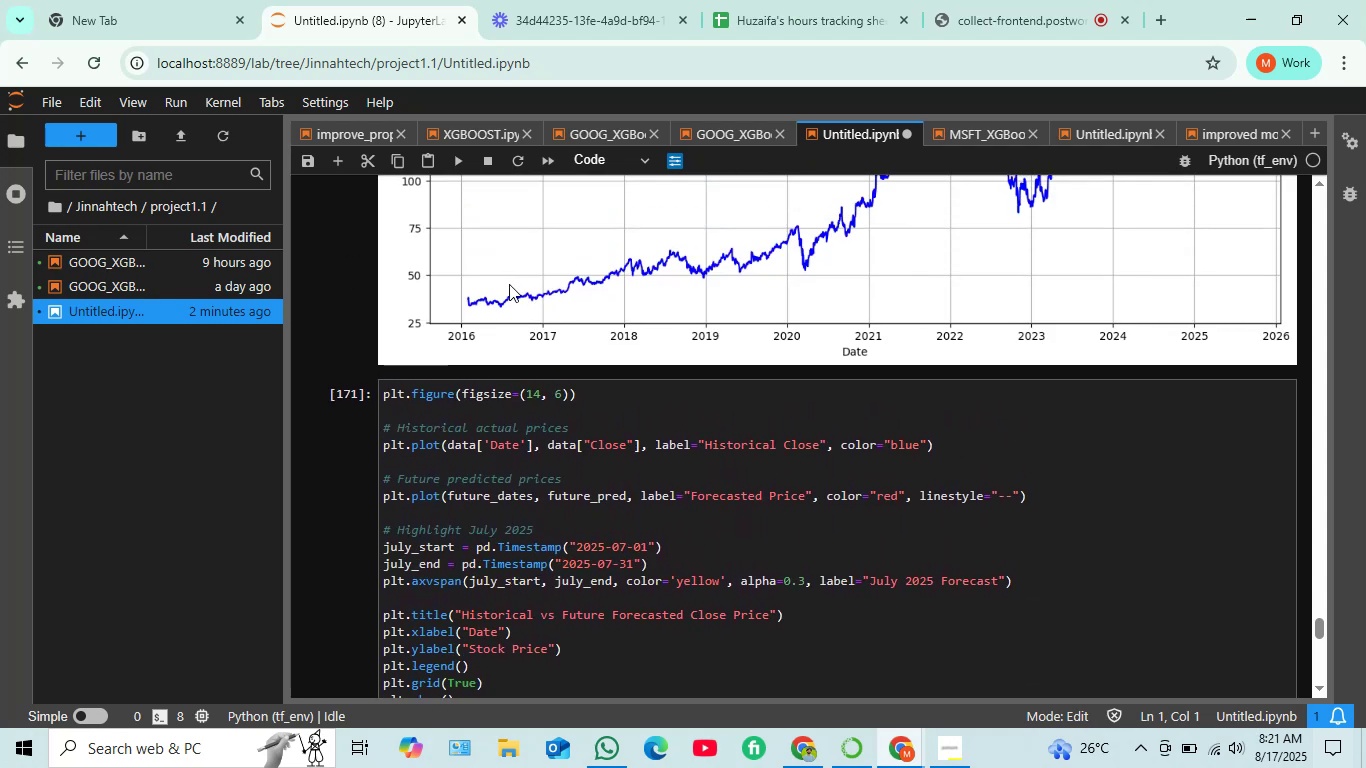 
scroll: coordinate [563, 331], scroll_direction: up, amount: 7.0
 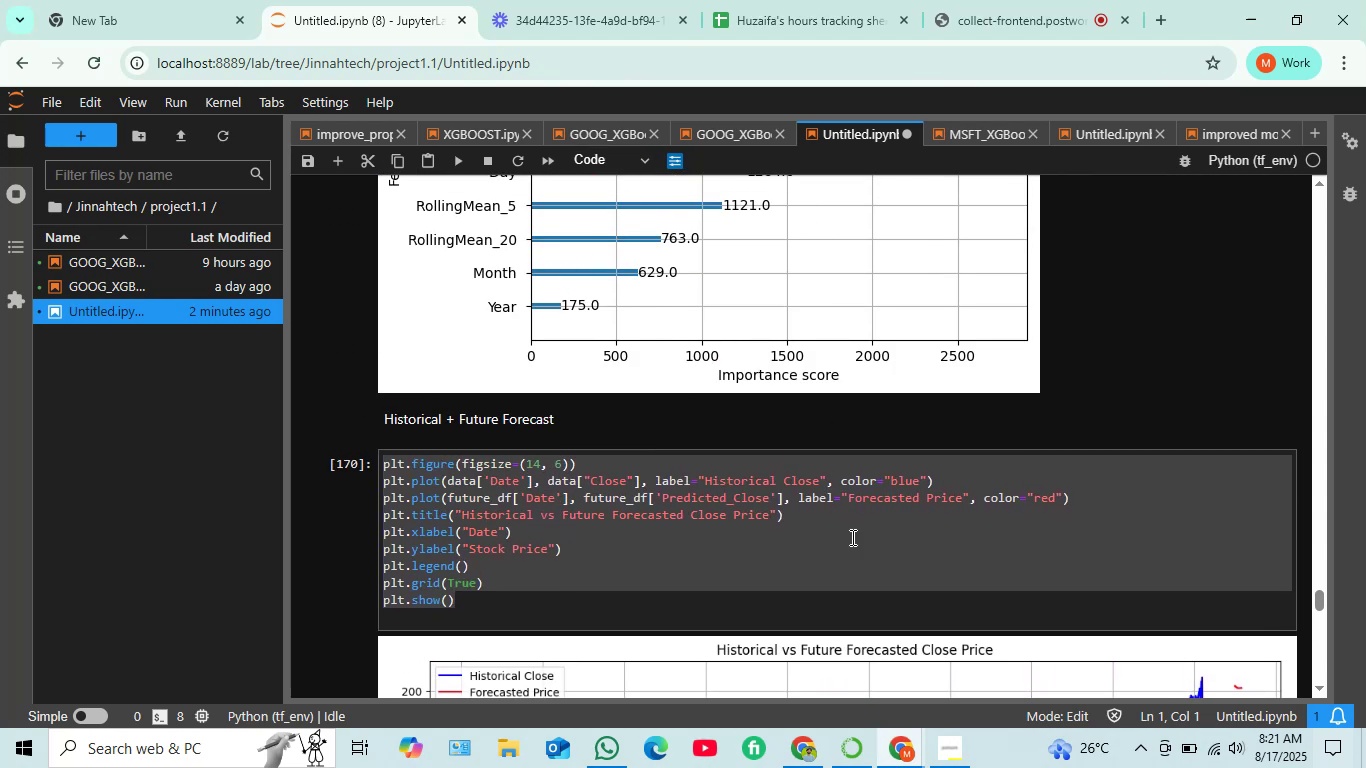 
mouse_move([880, 753])
 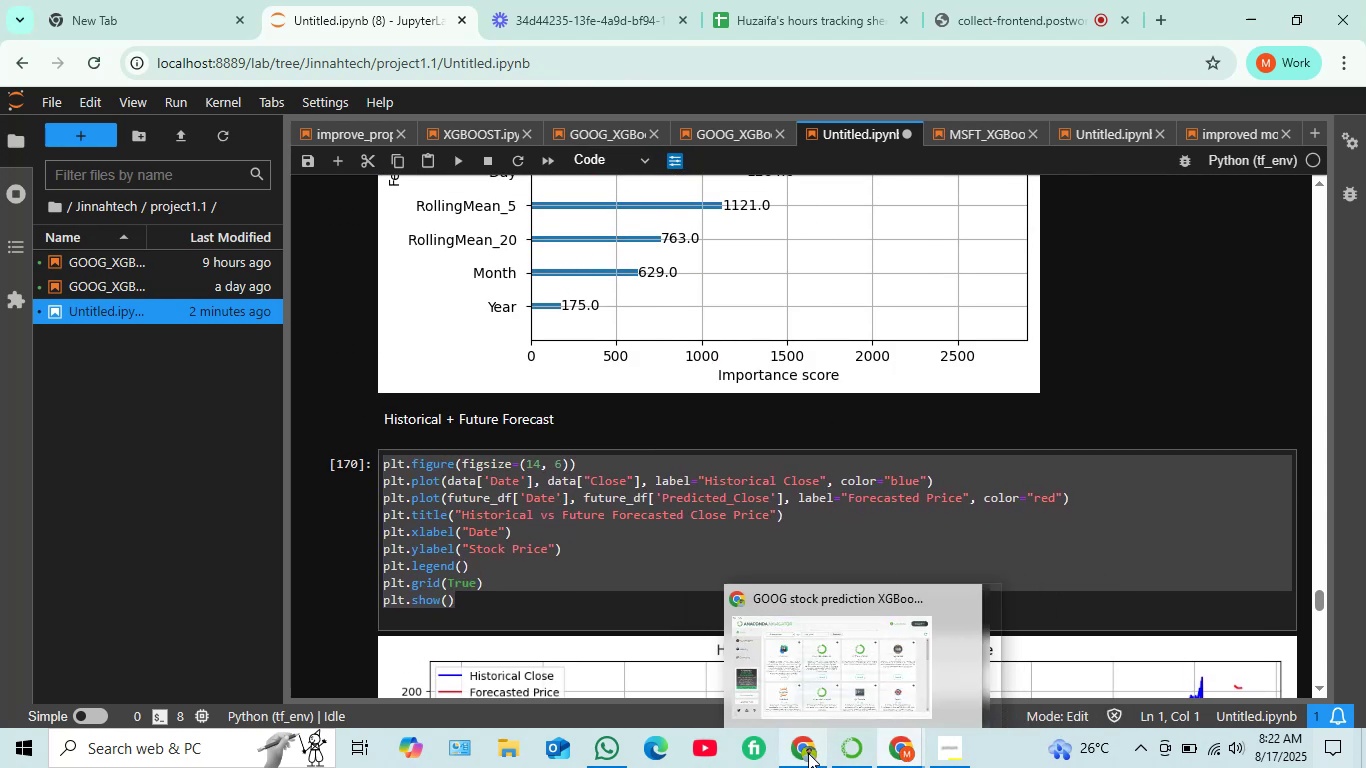 
left_click([808, 753])
 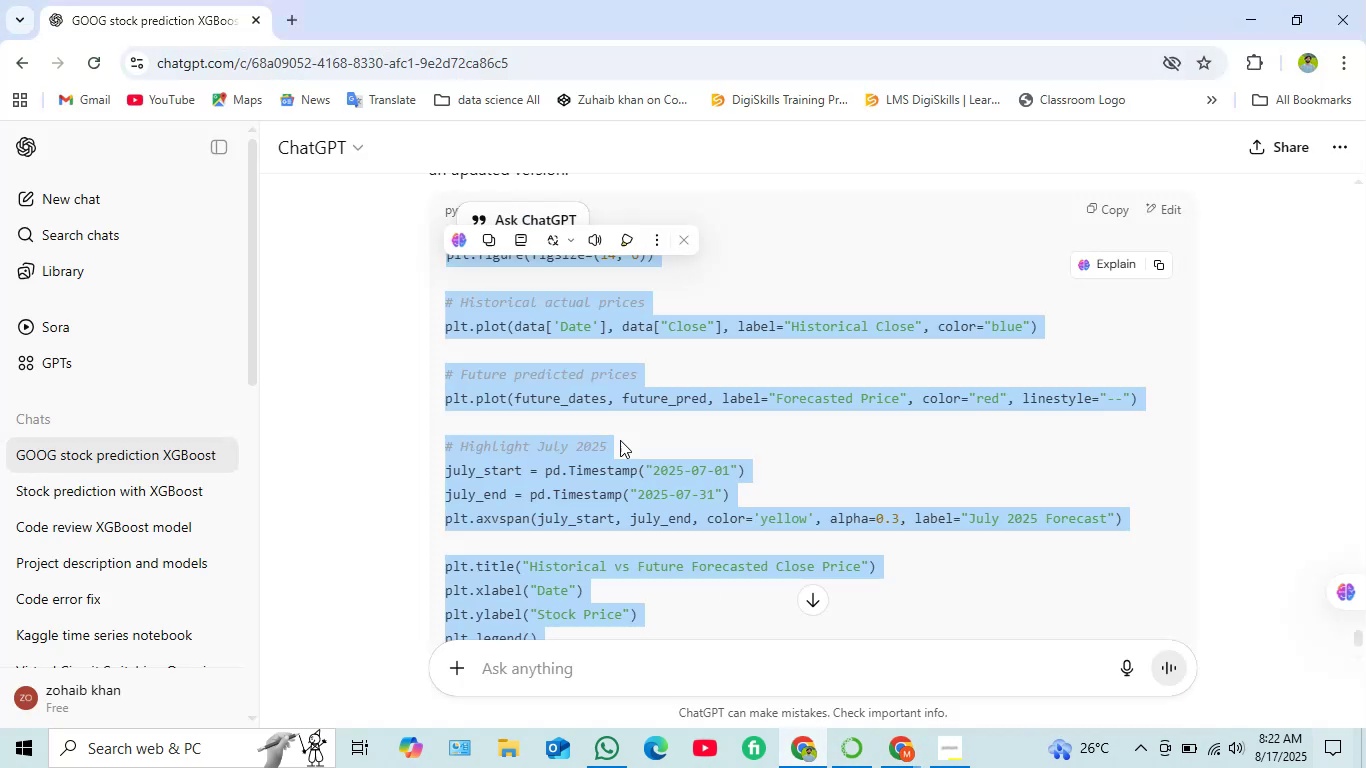 
scroll: coordinate [615, 352], scroll_direction: up, amount: 6.0
 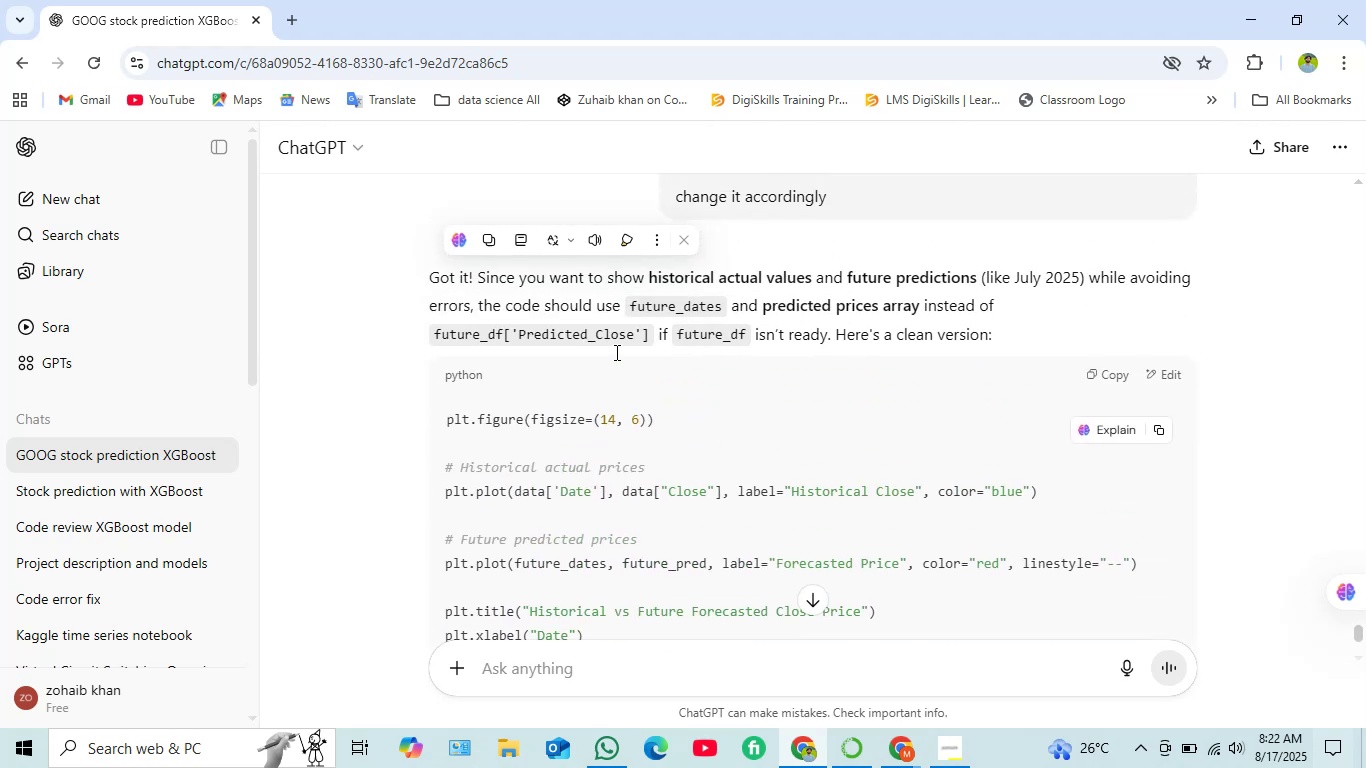 
scroll: coordinate [614, 351], scroll_direction: down, amount: 2.0
 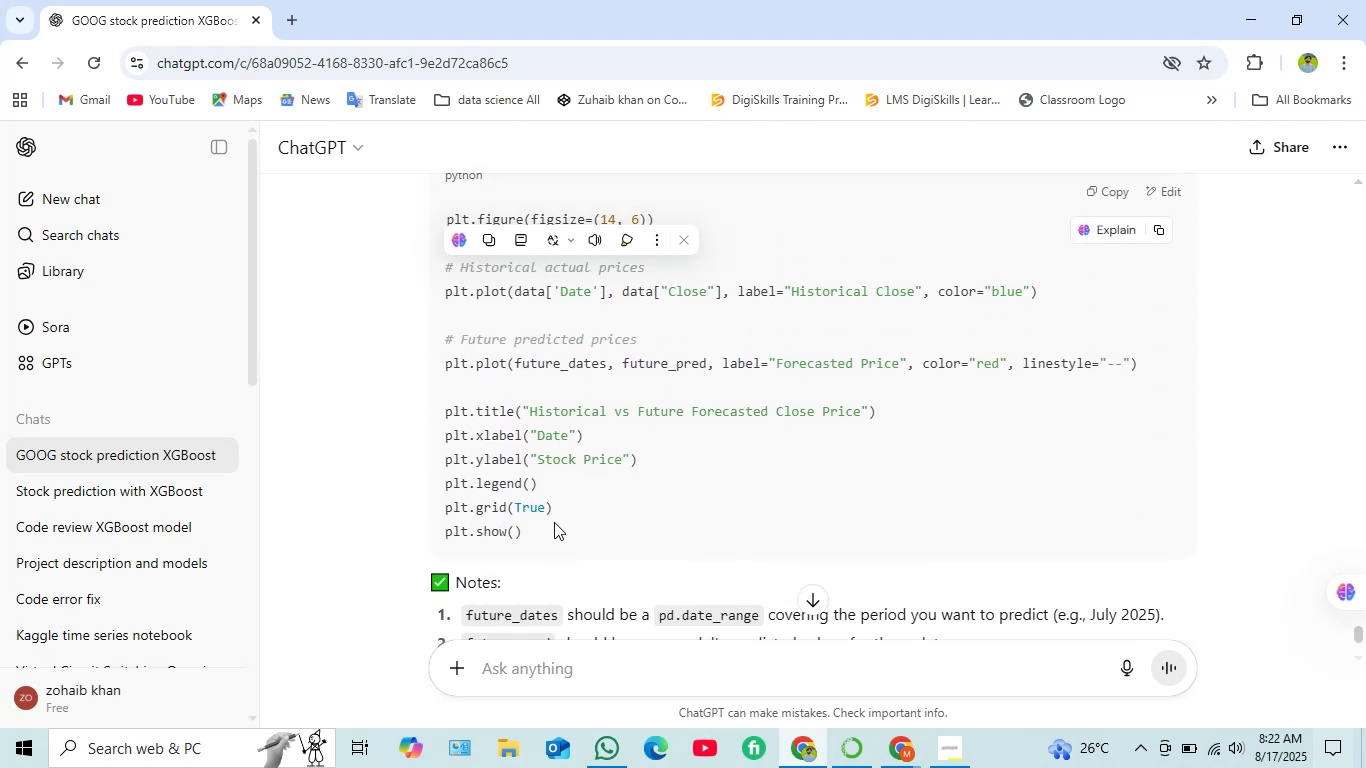 
left_click_drag(start_coordinate=[530, 530], to_coordinate=[445, 217])
 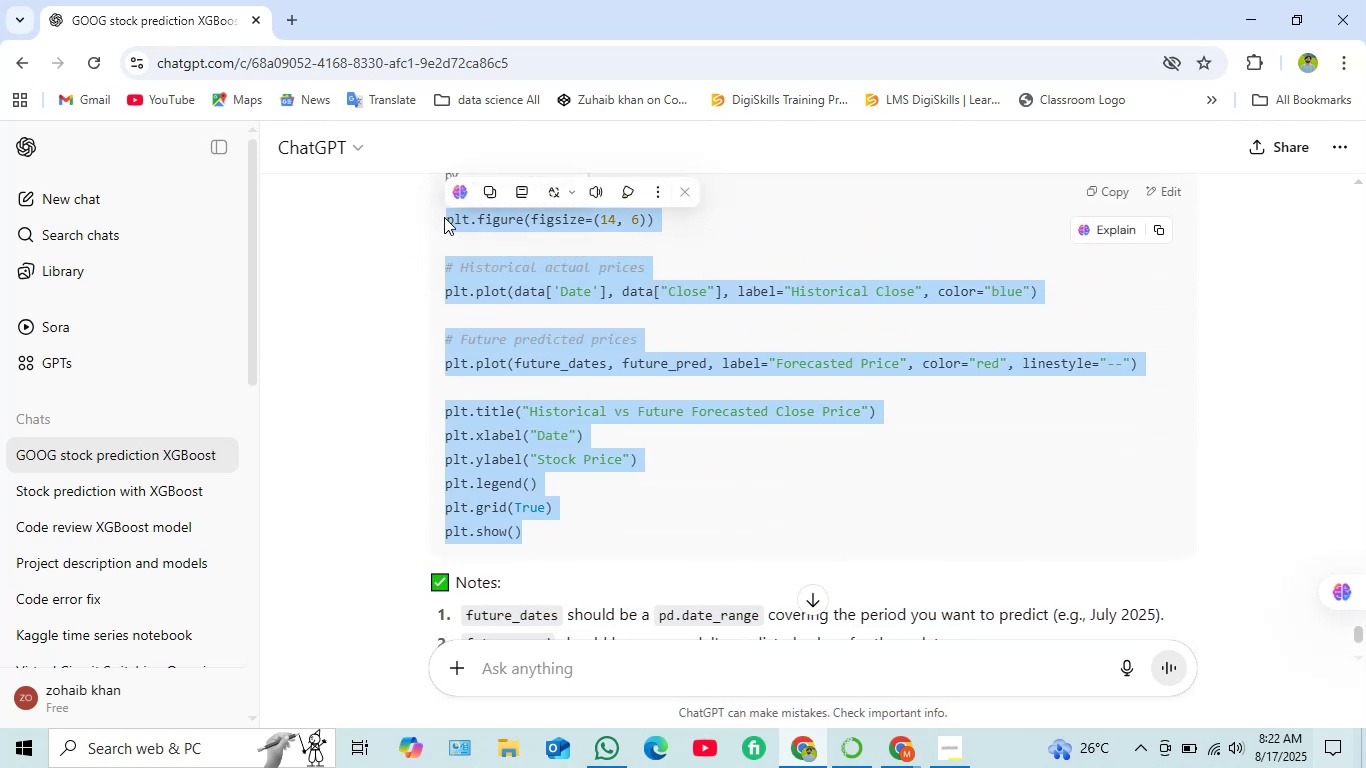 
key(Control+C)
 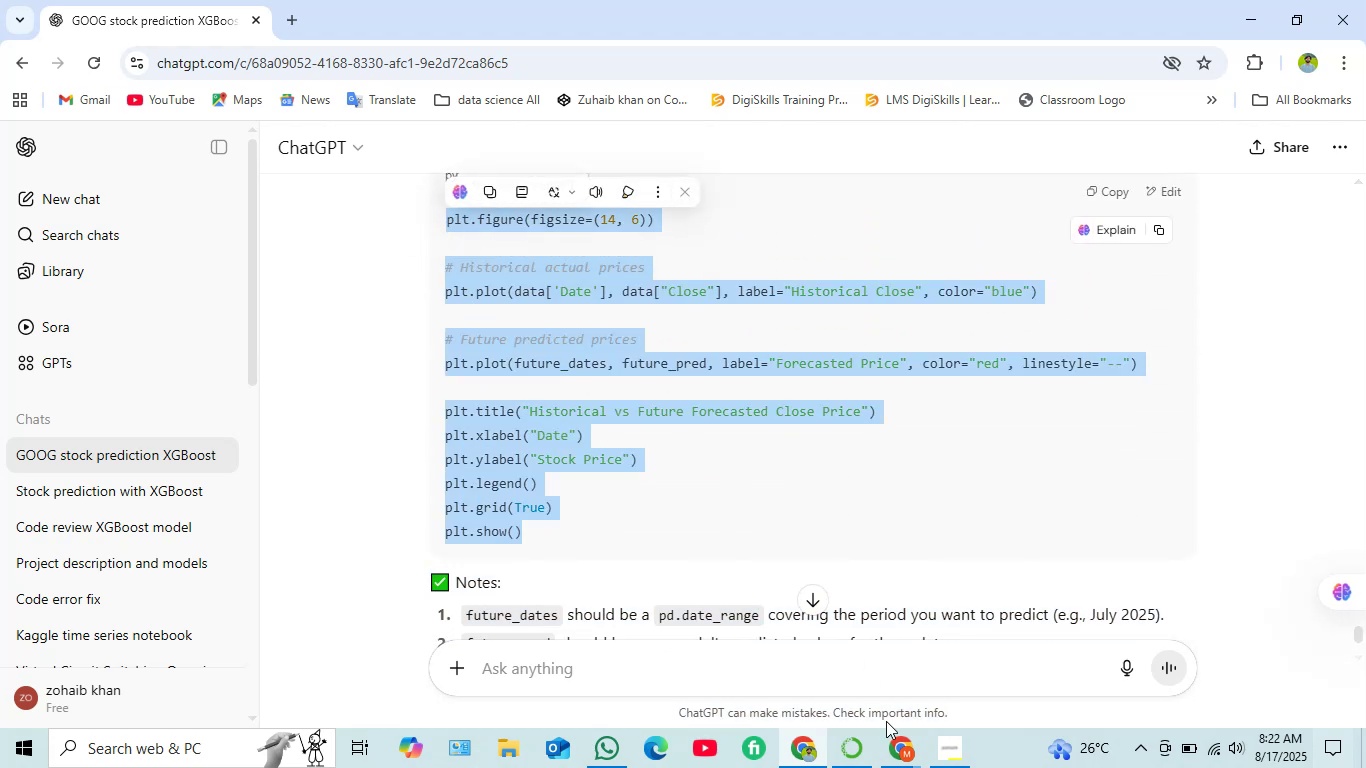 
left_click([911, 766])
 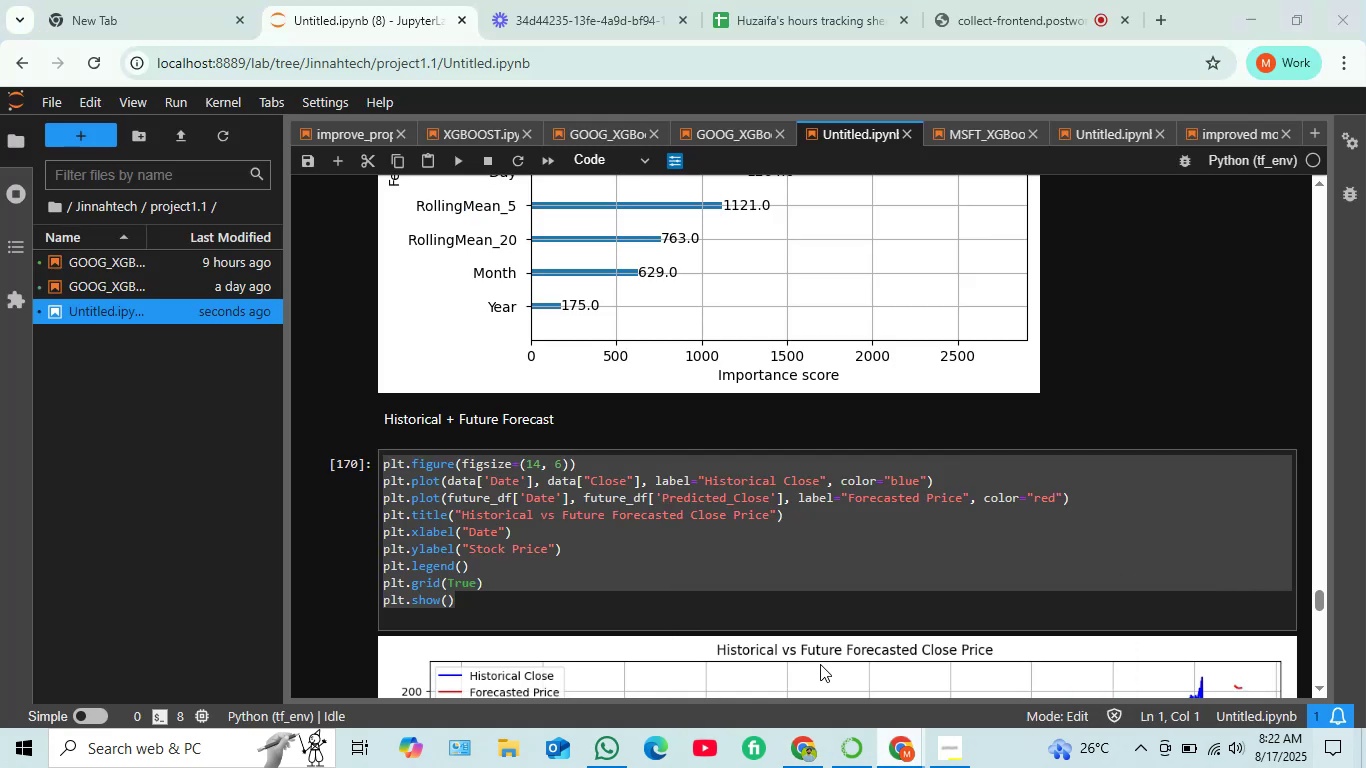 
scroll: coordinate [688, 469], scroll_direction: up, amount: 40.0
 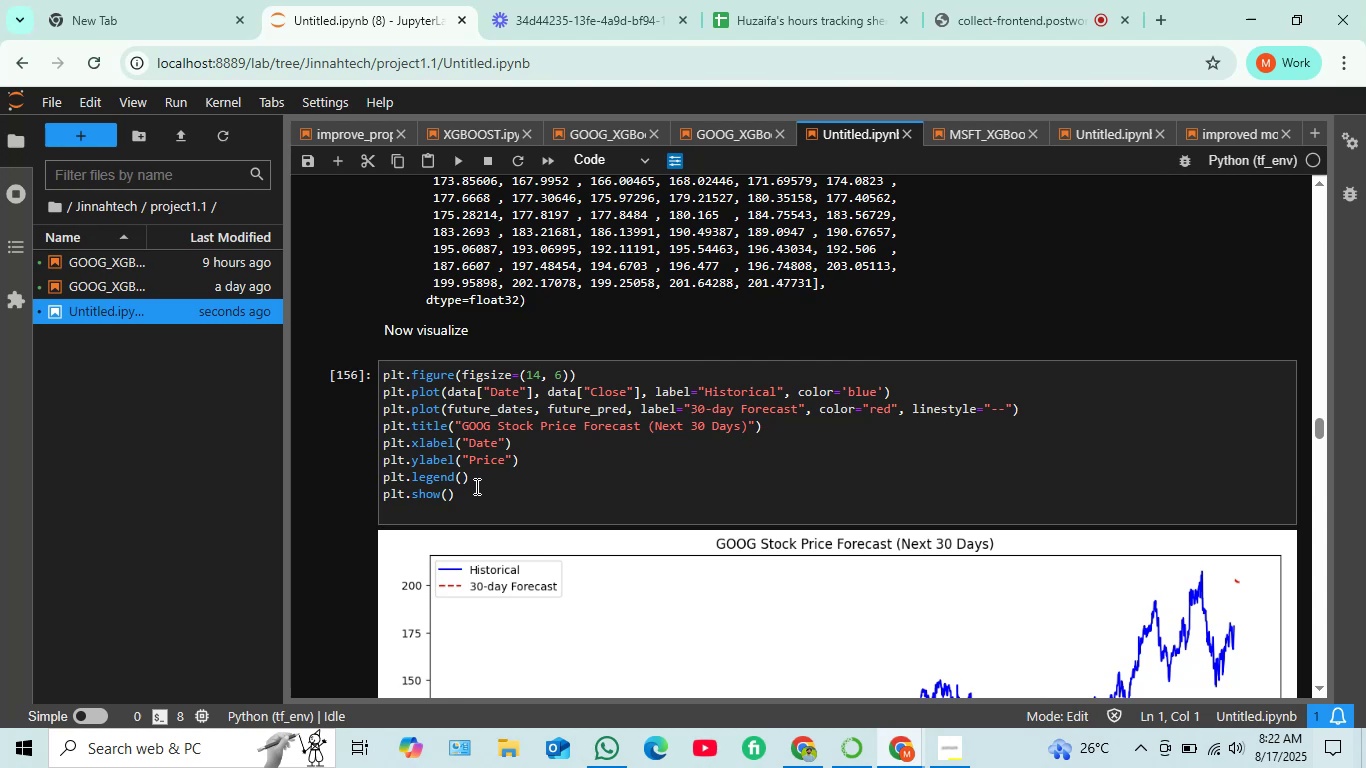 
wait(6.14)
 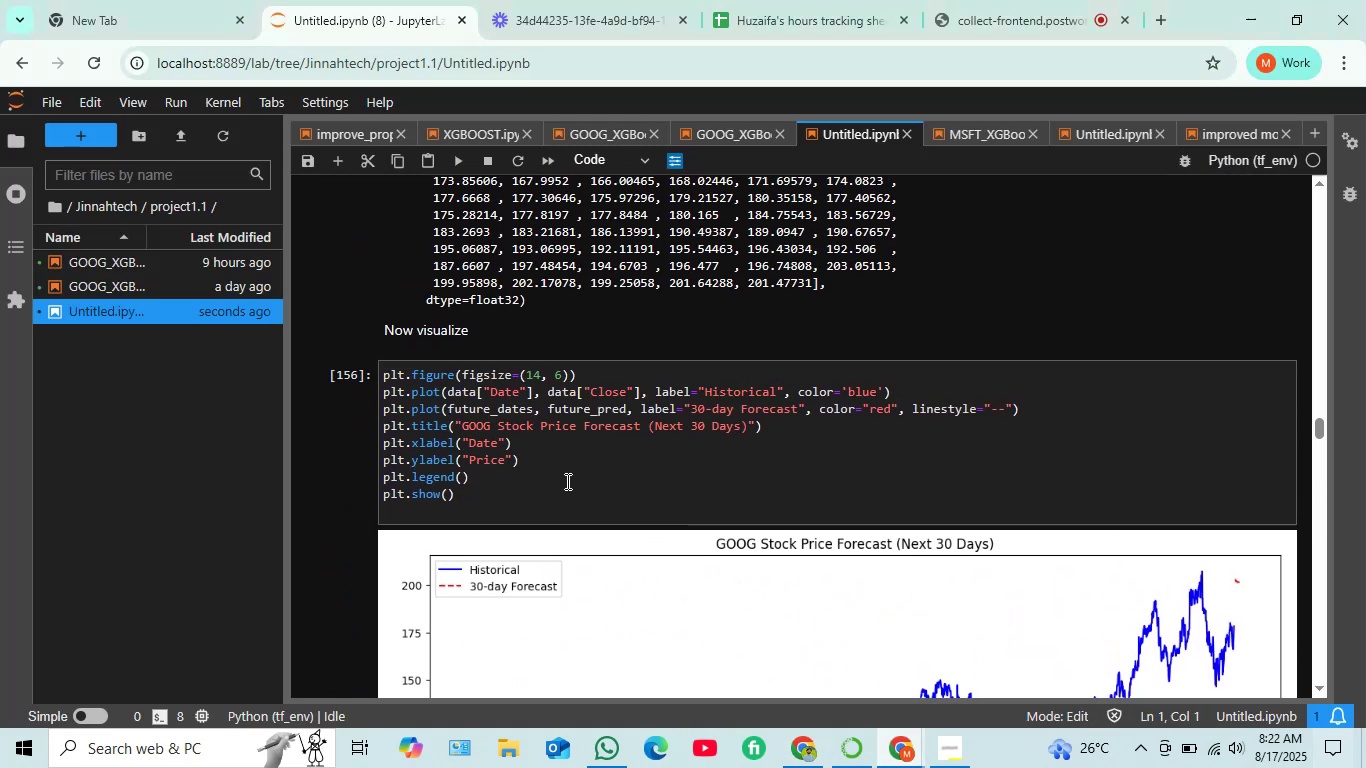 
scroll: coordinate [545, 479], scroll_direction: down, amount: 1.0
 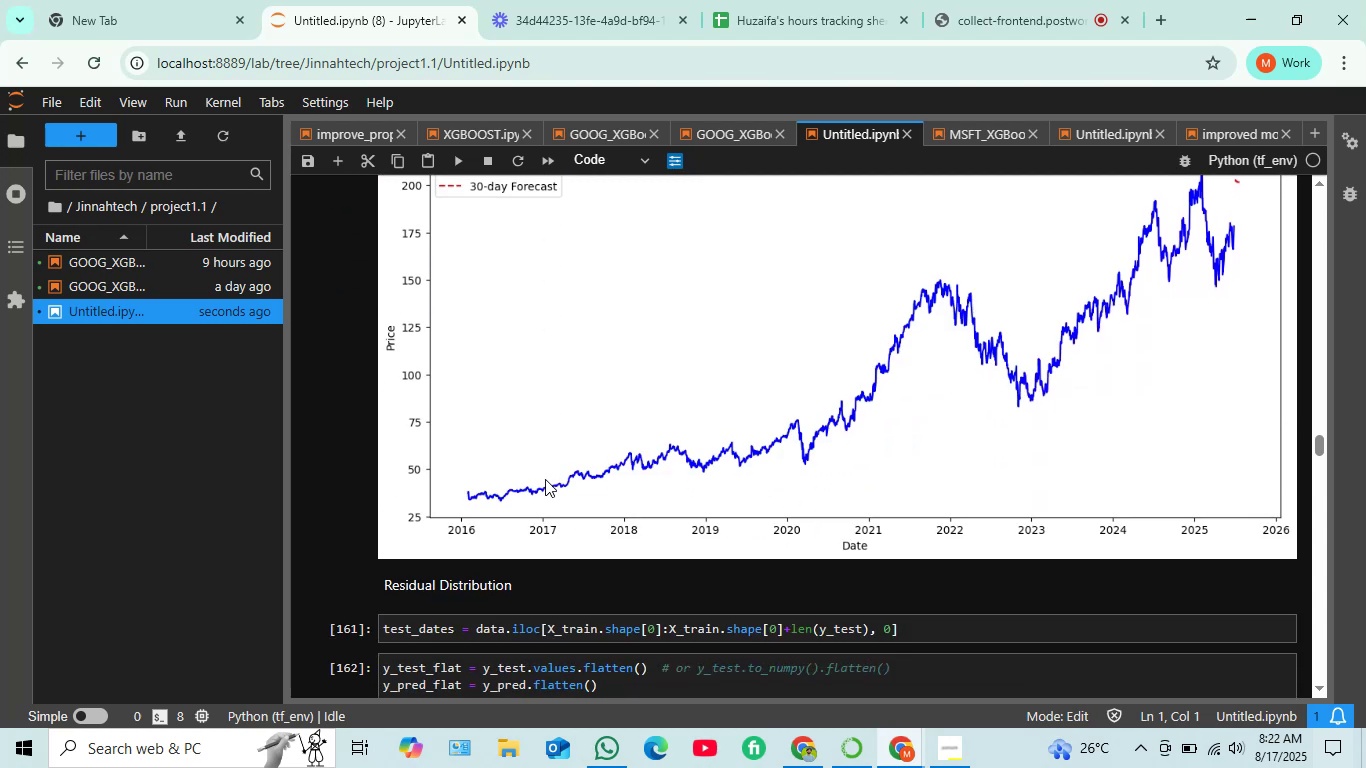 
scroll: coordinate [545, 479], scroll_direction: up, amount: 3.0
 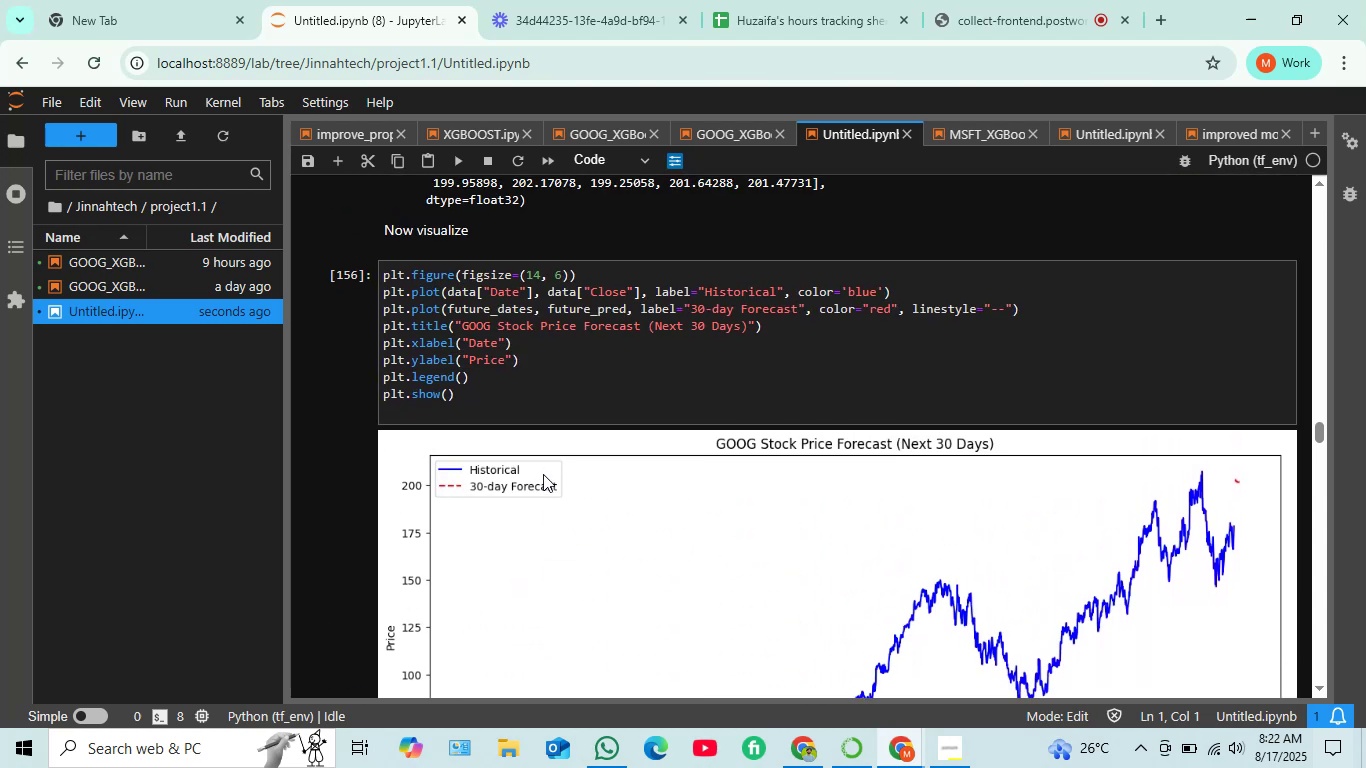 
scroll: coordinate [518, 460], scroll_direction: down, amount: 6.0
 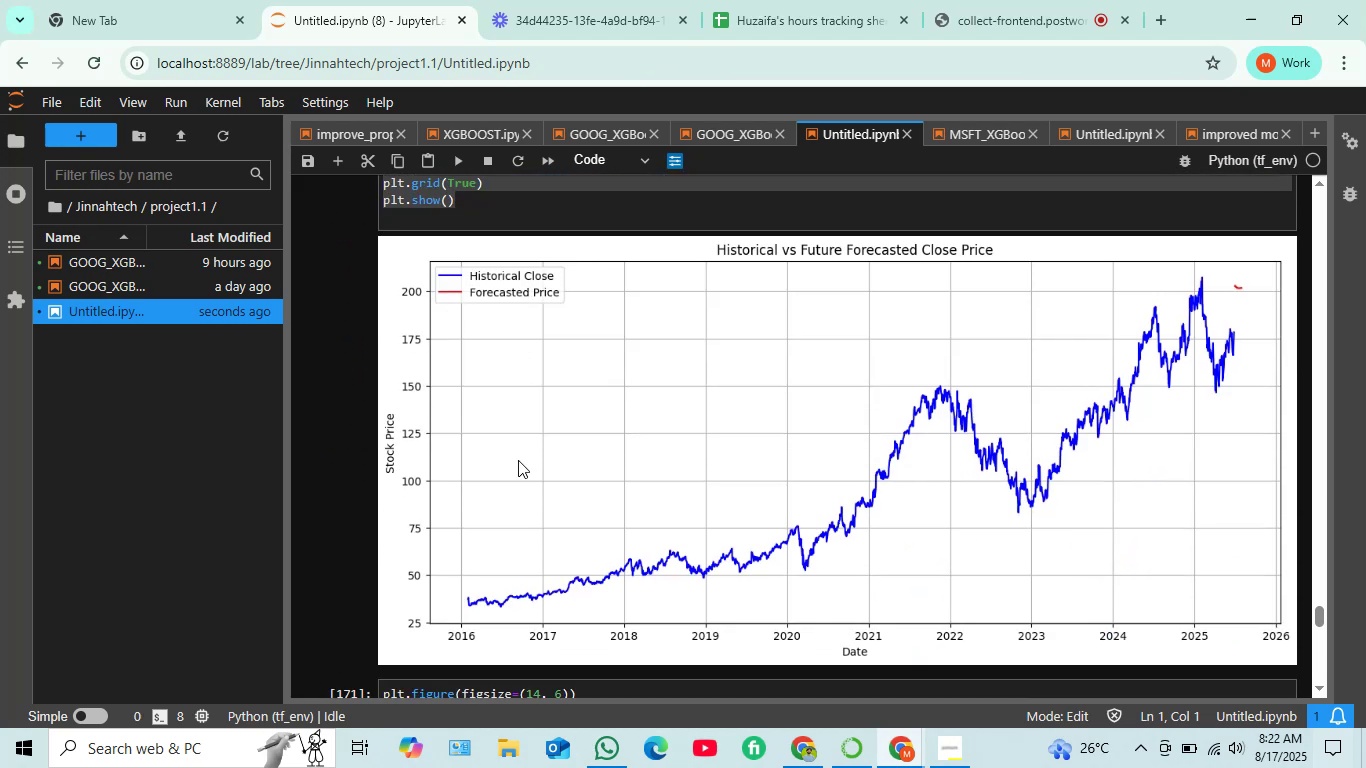 
scroll: coordinate [518, 460], scroll_direction: up, amount: 2.0
 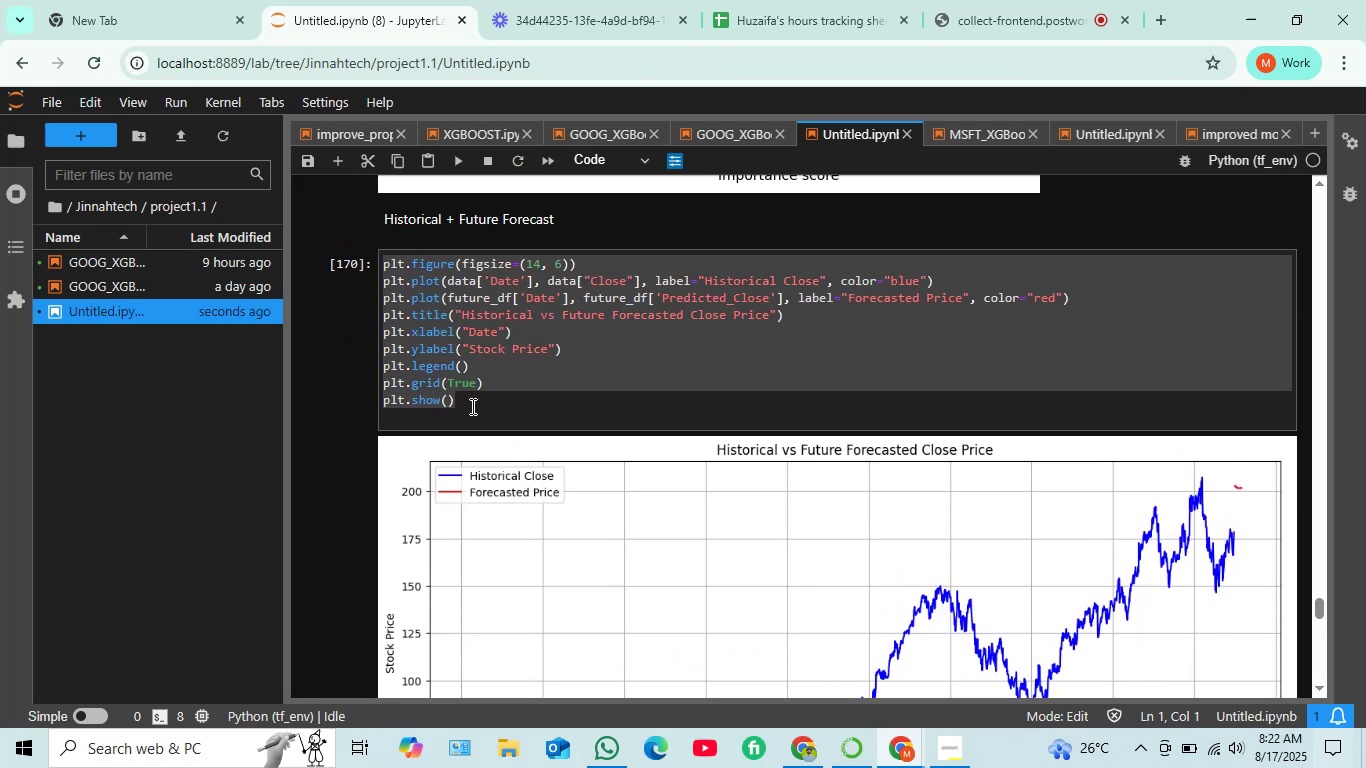 
left_click_drag(start_coordinate=[471, 405], to_coordinate=[381, 255])
 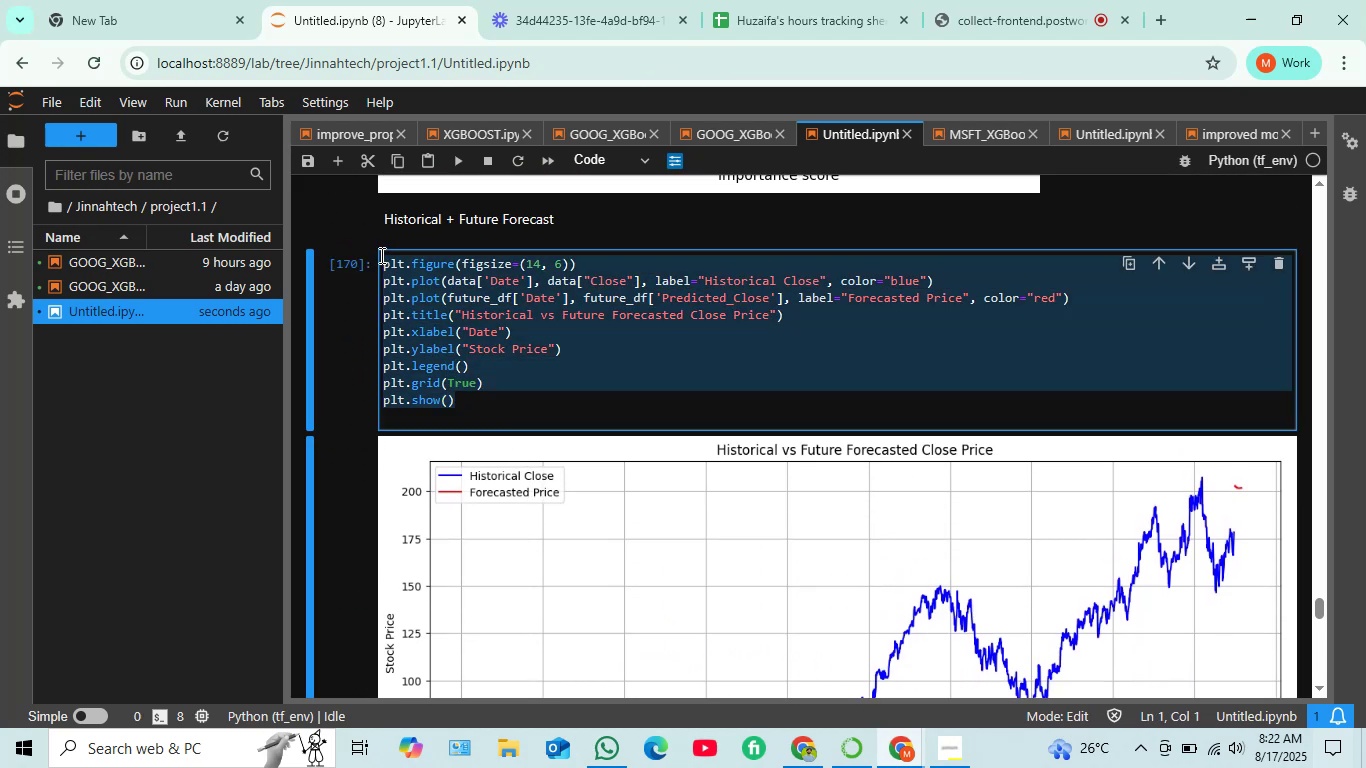 
key(Control+V)
 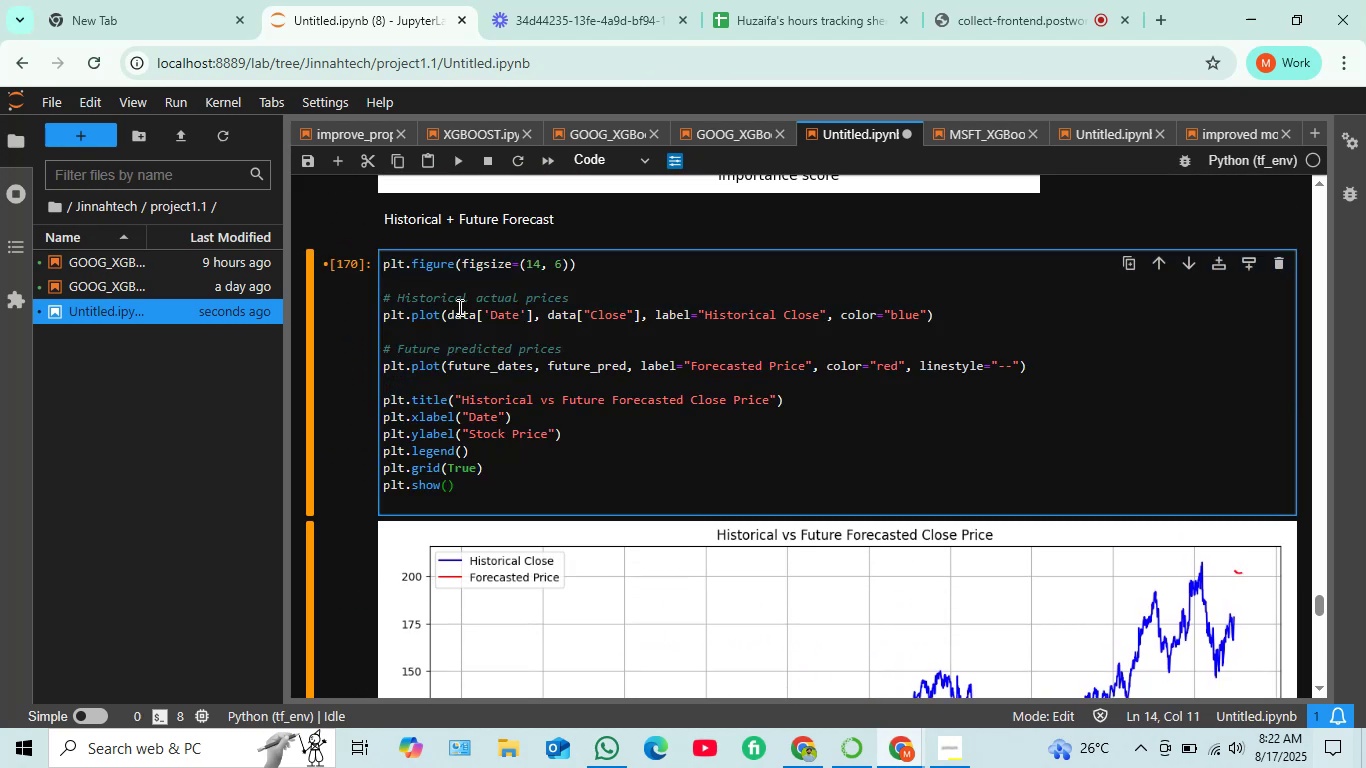 
key(Shift+ShiftRight)
 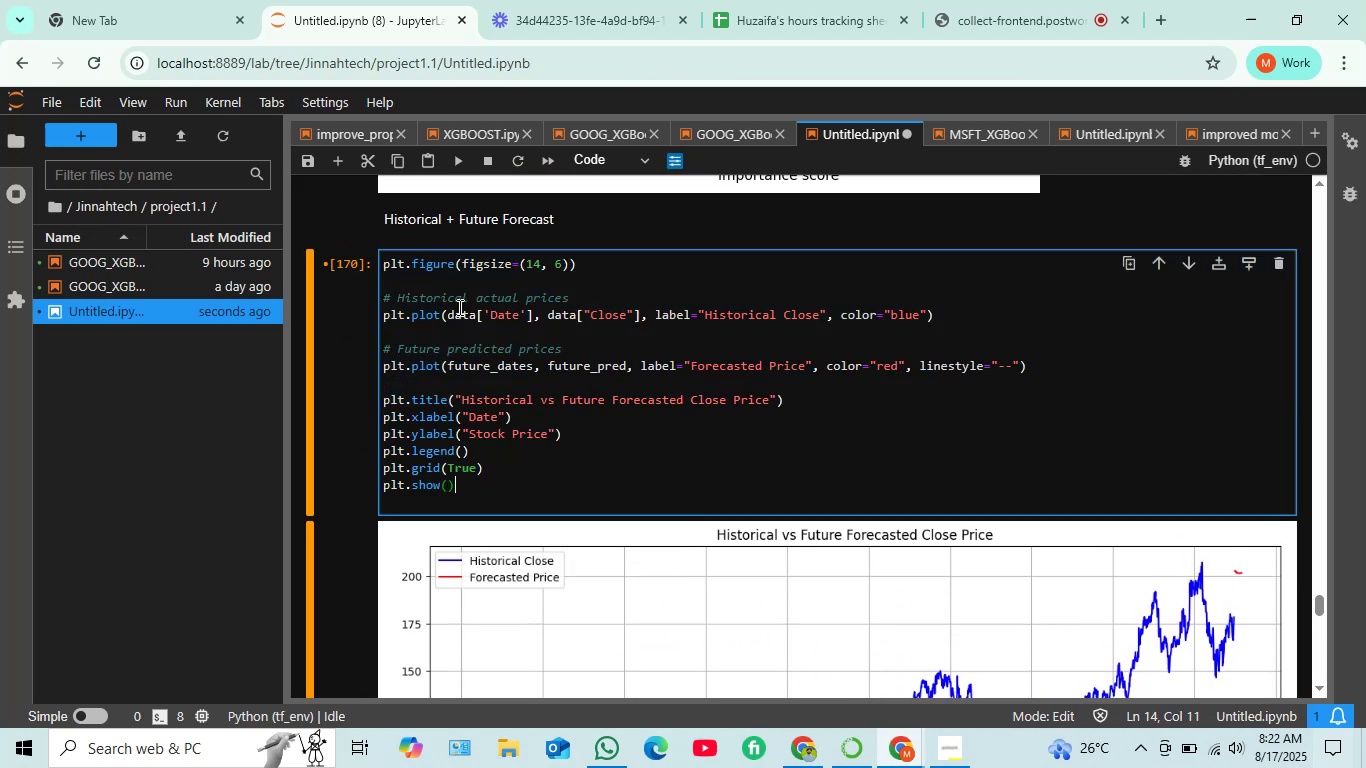 
key(Shift+Enter)
 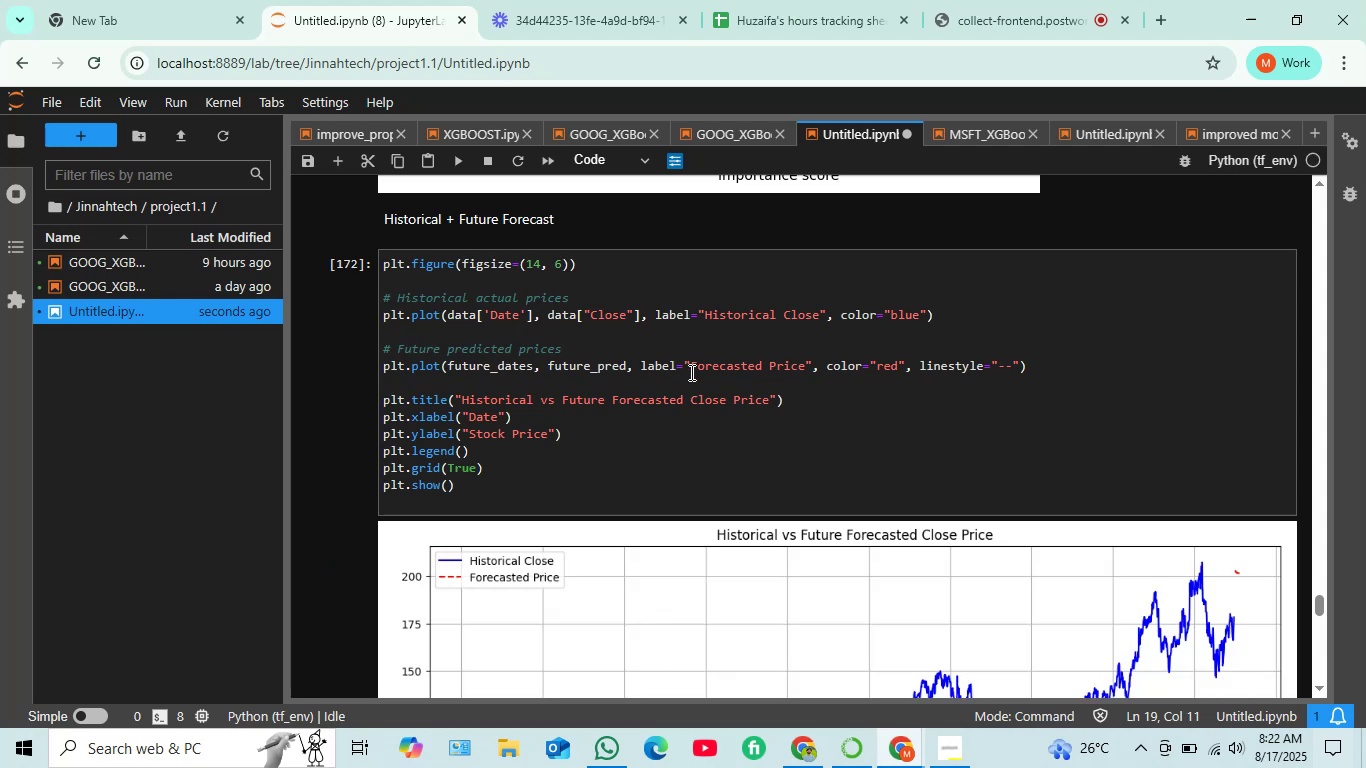 
scroll: coordinate [704, 378], scroll_direction: down, amount: 2.0
 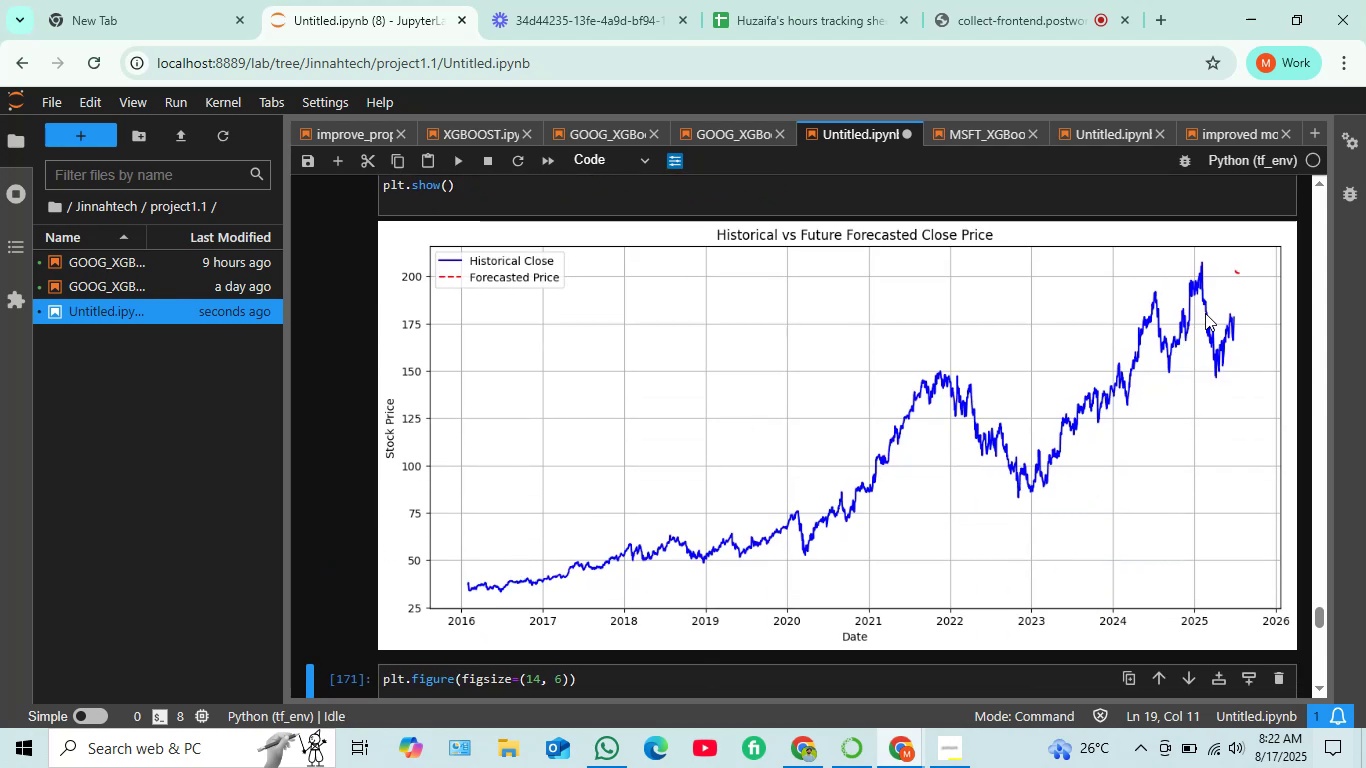 
wait(9.32)
 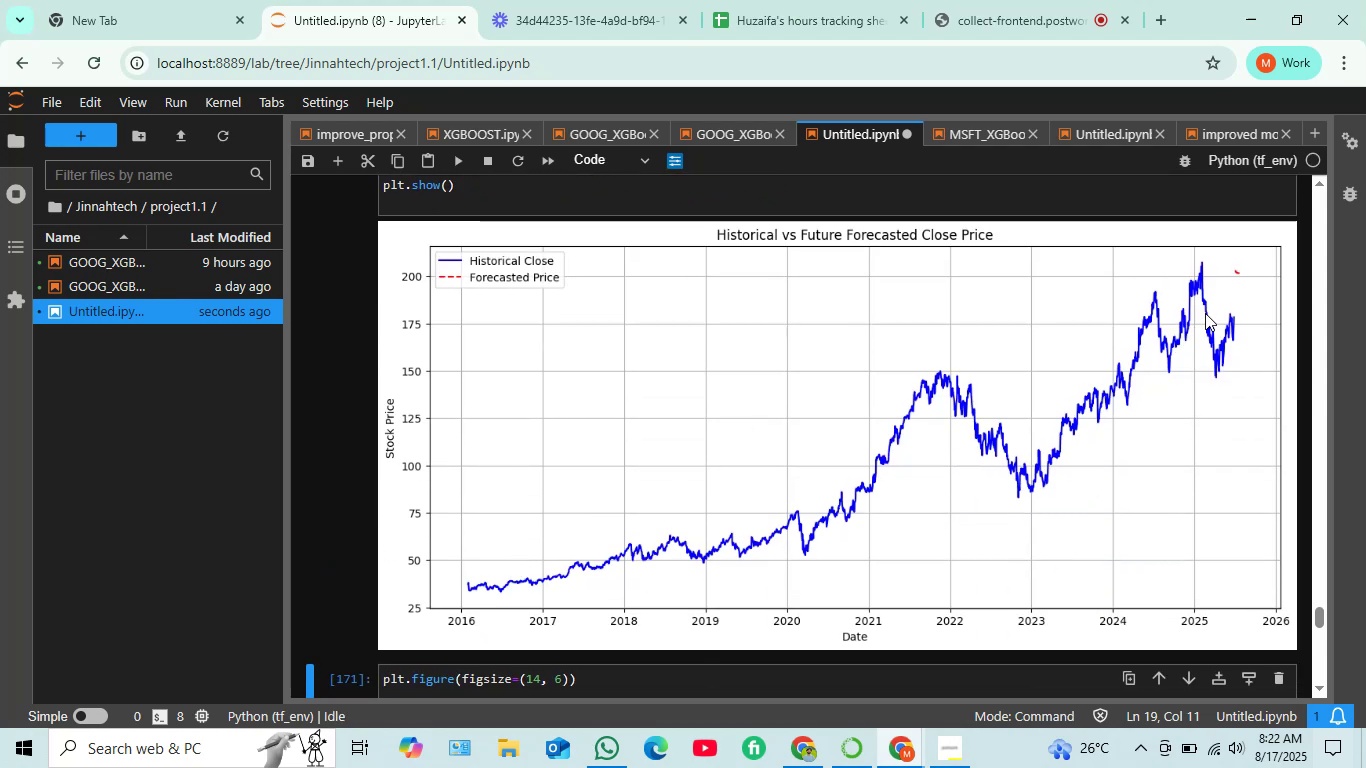 
scroll: coordinate [826, 391], scroll_direction: up, amount: 19.0
 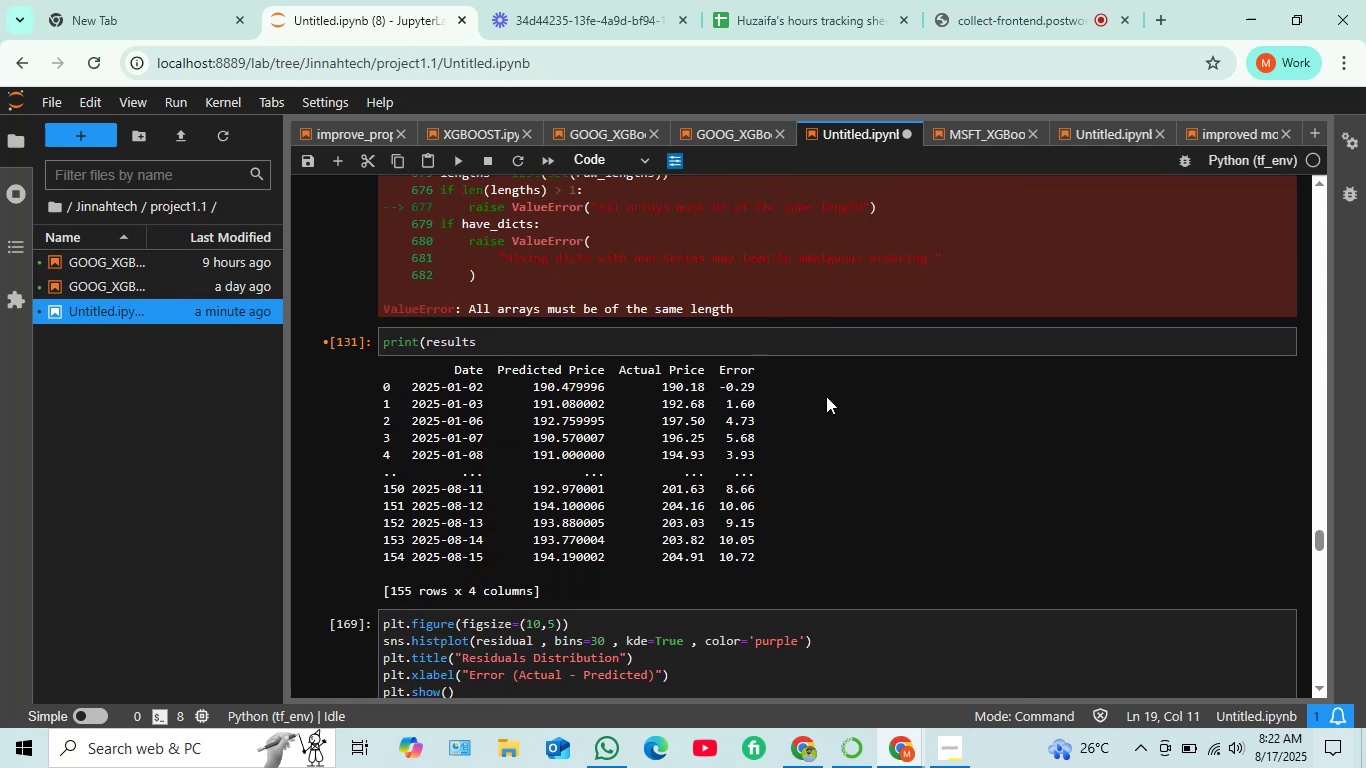 
scroll: coordinate [816, 414], scroll_direction: down, amount: 2.0
 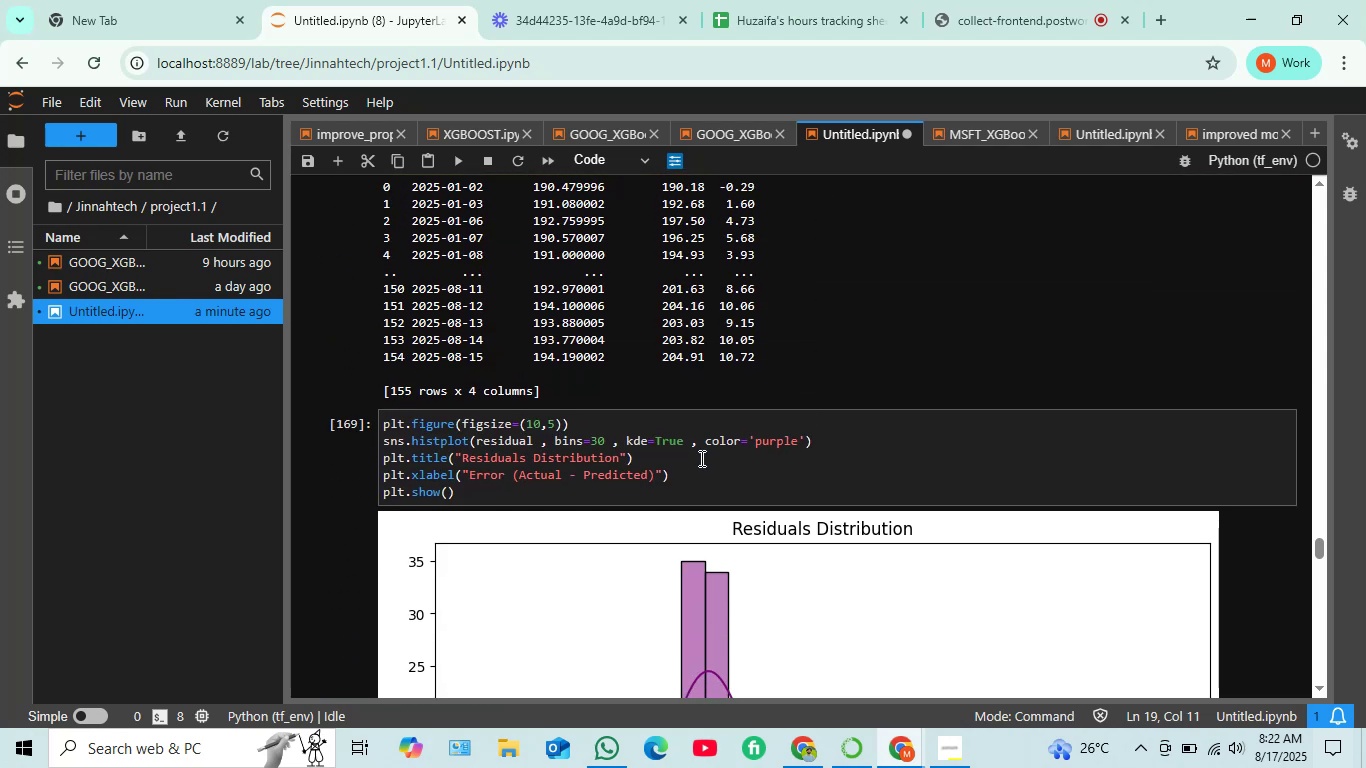 
left_click([700, 461])
 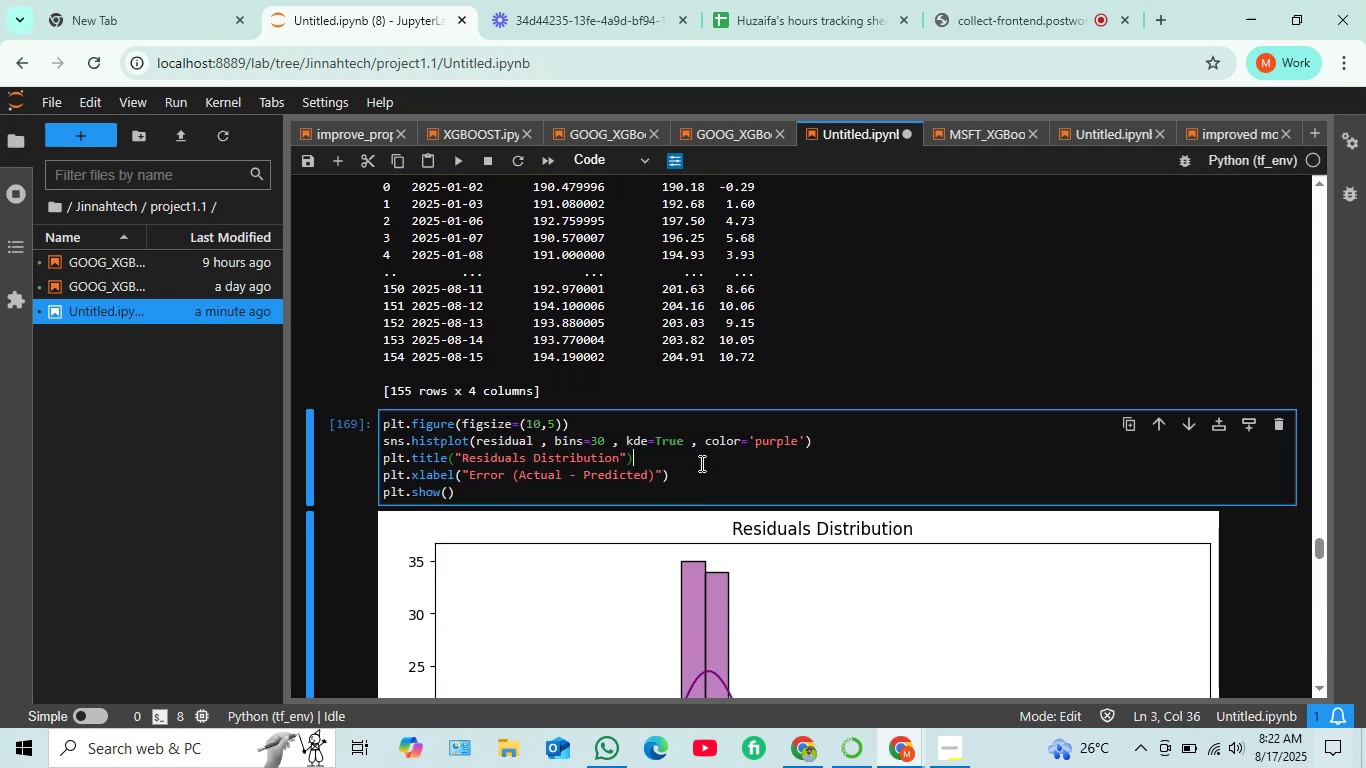 
key(Shift+ShiftRight)
 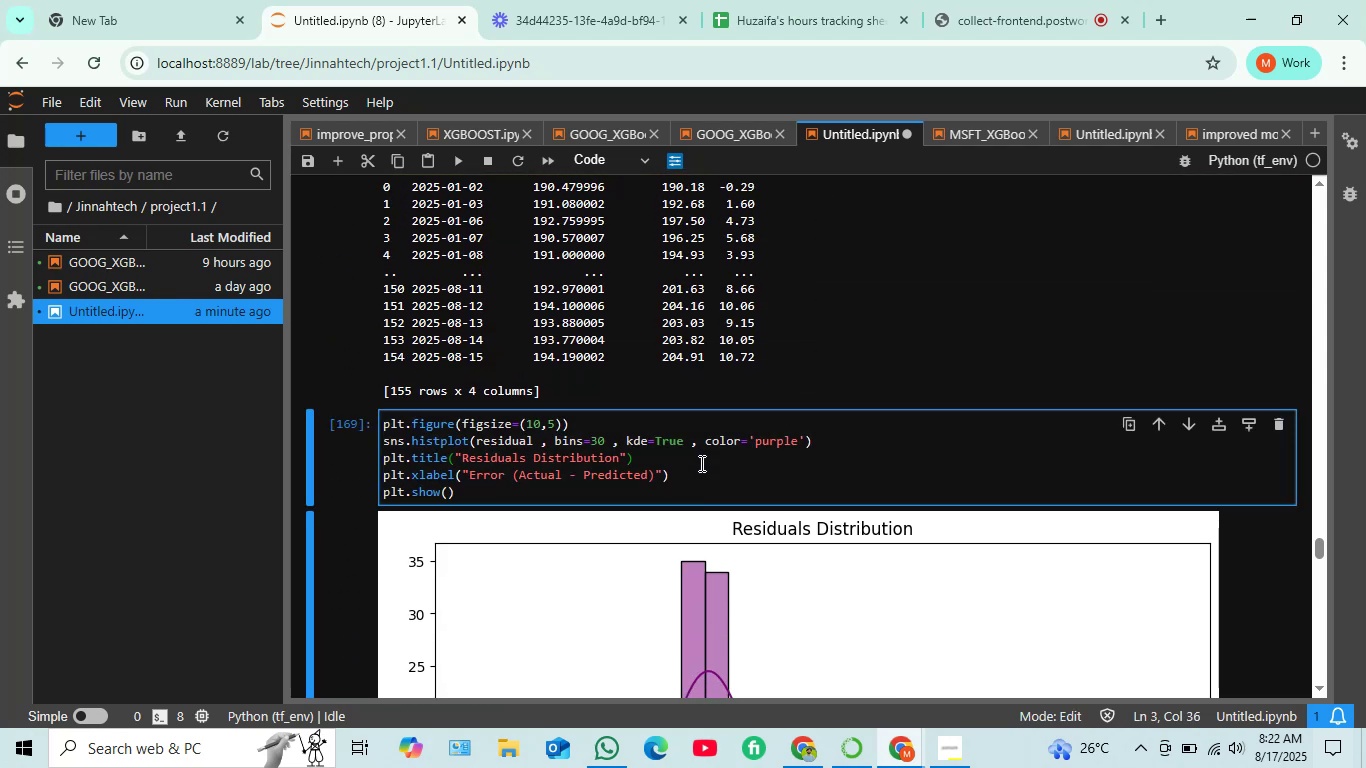 
key(Shift+Enter)
 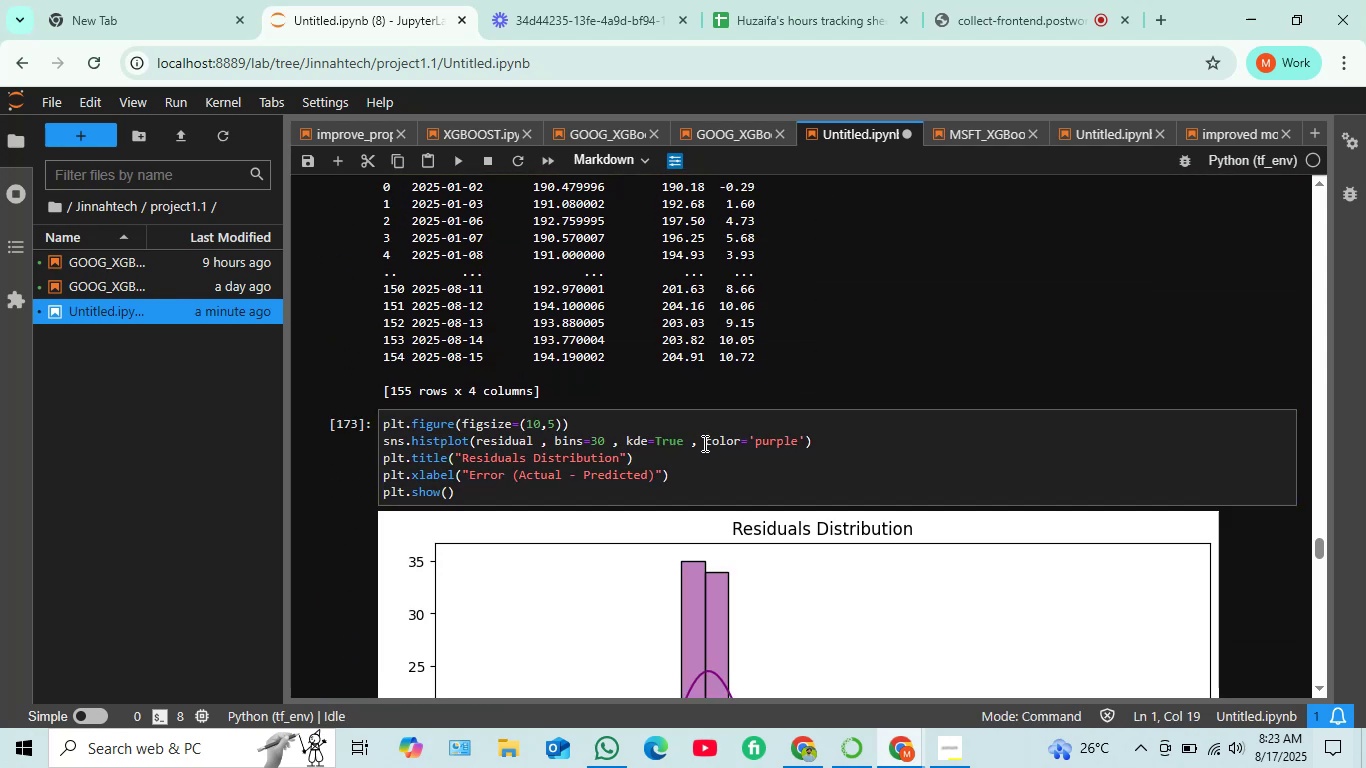 
scroll: coordinate [677, 420], scroll_direction: up, amount: 17.0
 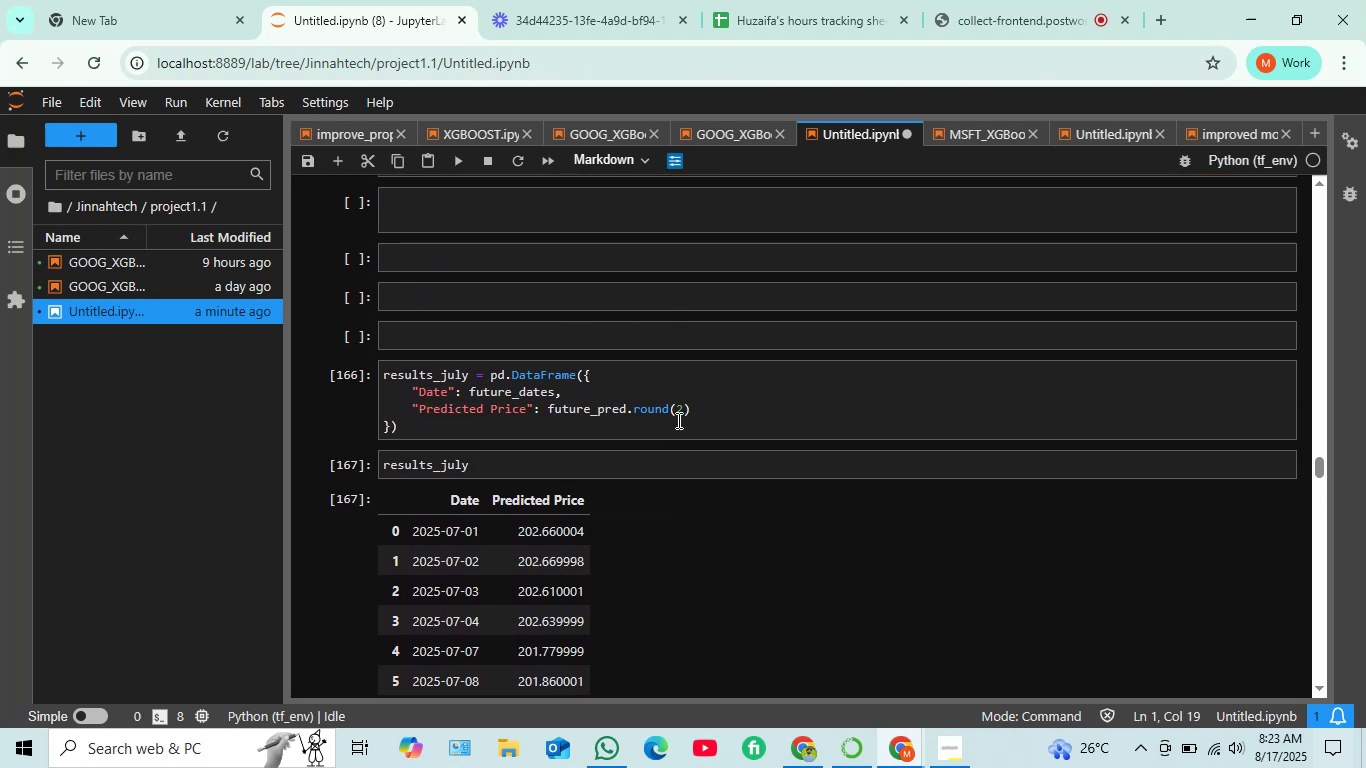 
scroll: coordinate [677, 420], scroll_direction: down, amount: 2.0
 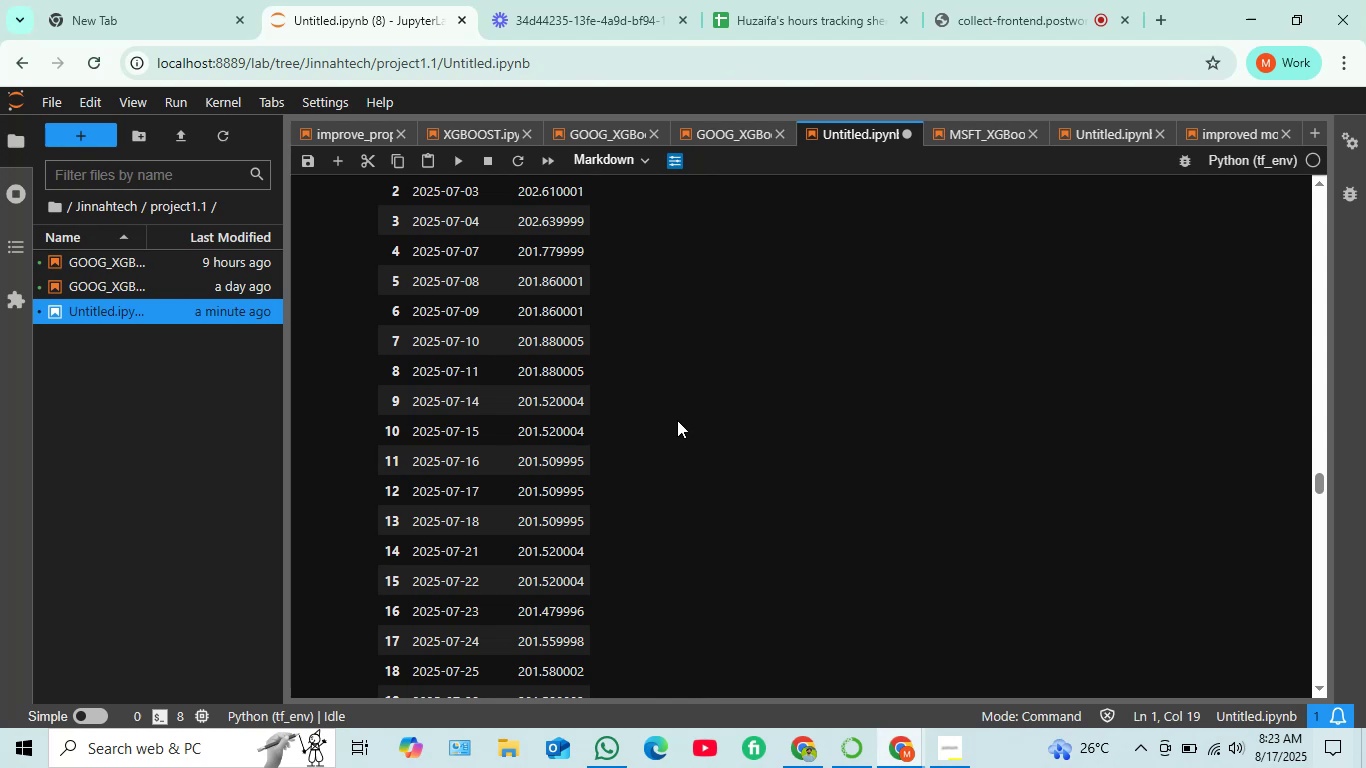 
wait(12.24)
 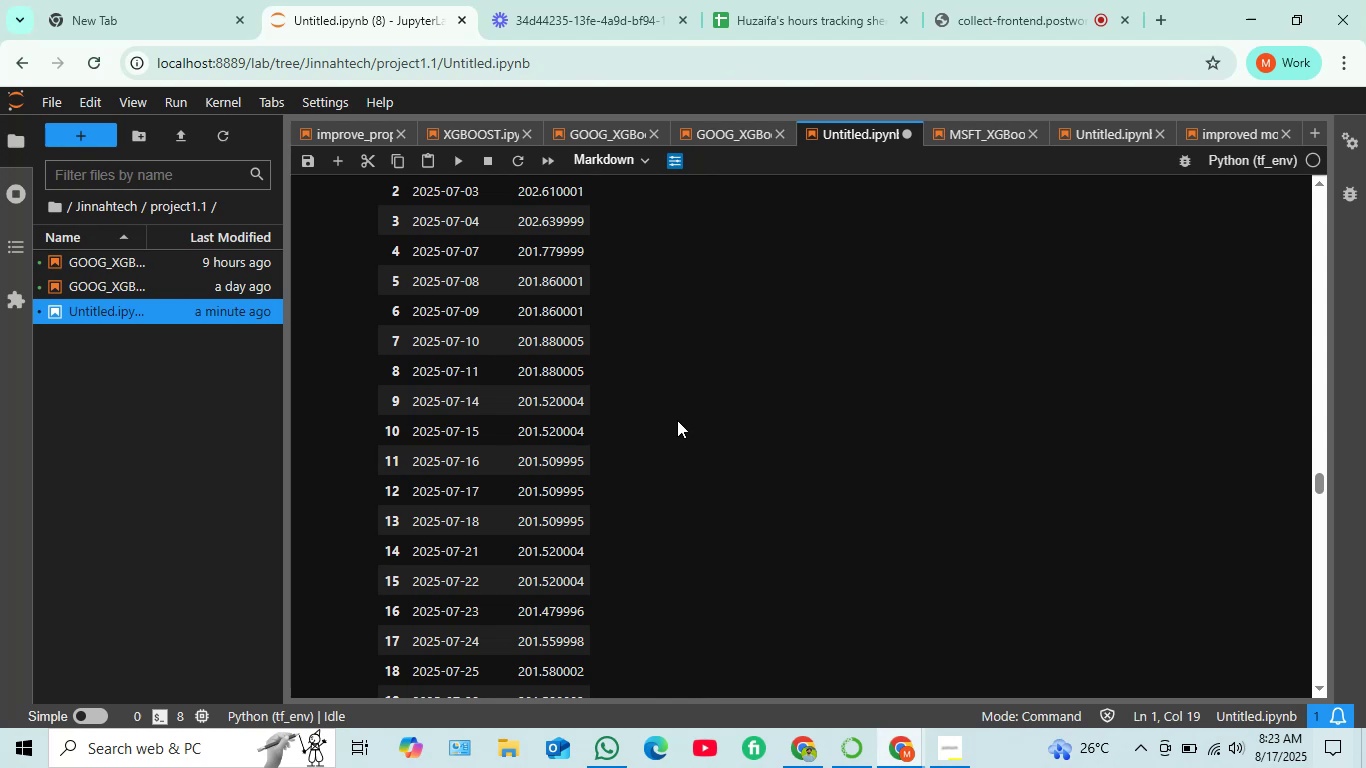 
scroll: coordinate [623, 391], scroll_direction: up, amount: 2.0
 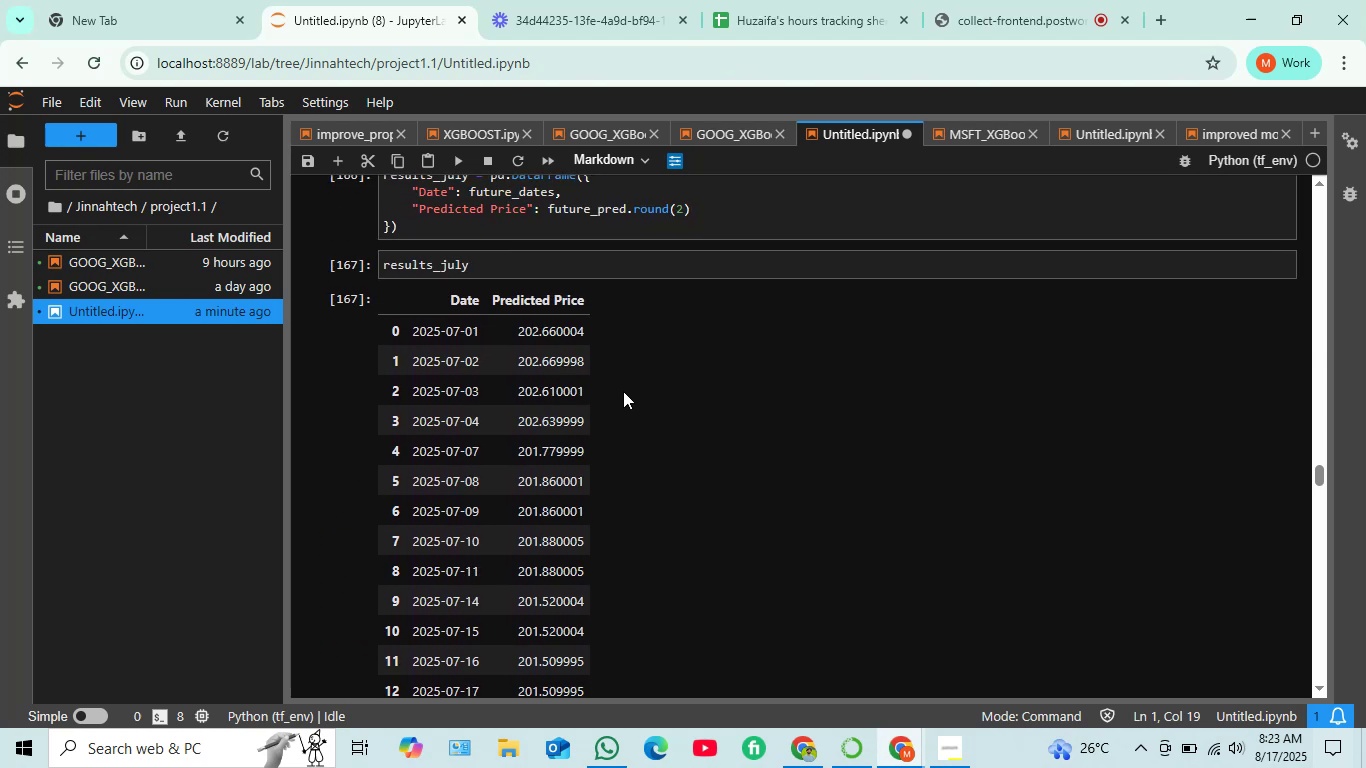 
wait(5.69)
 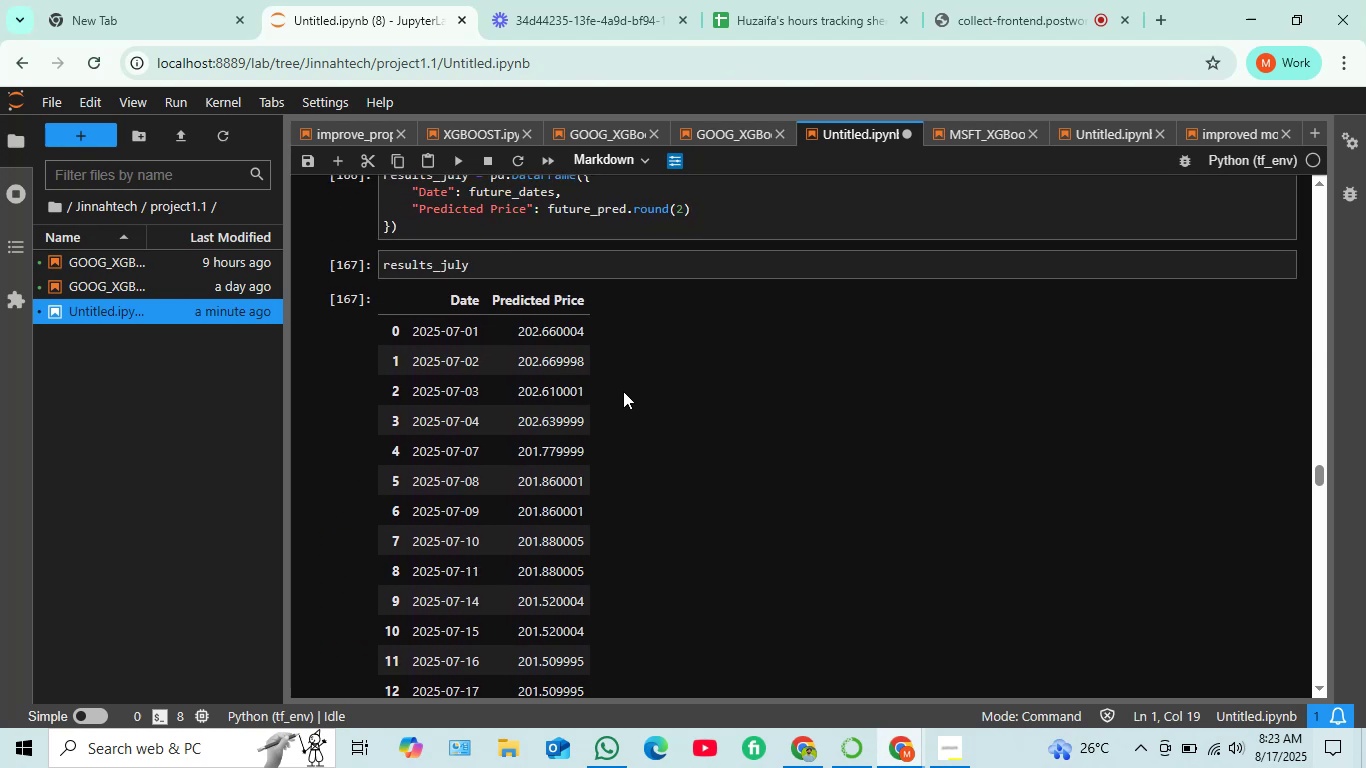 
scroll: coordinate [620, 390], scroll_direction: down, amount: 3.0
 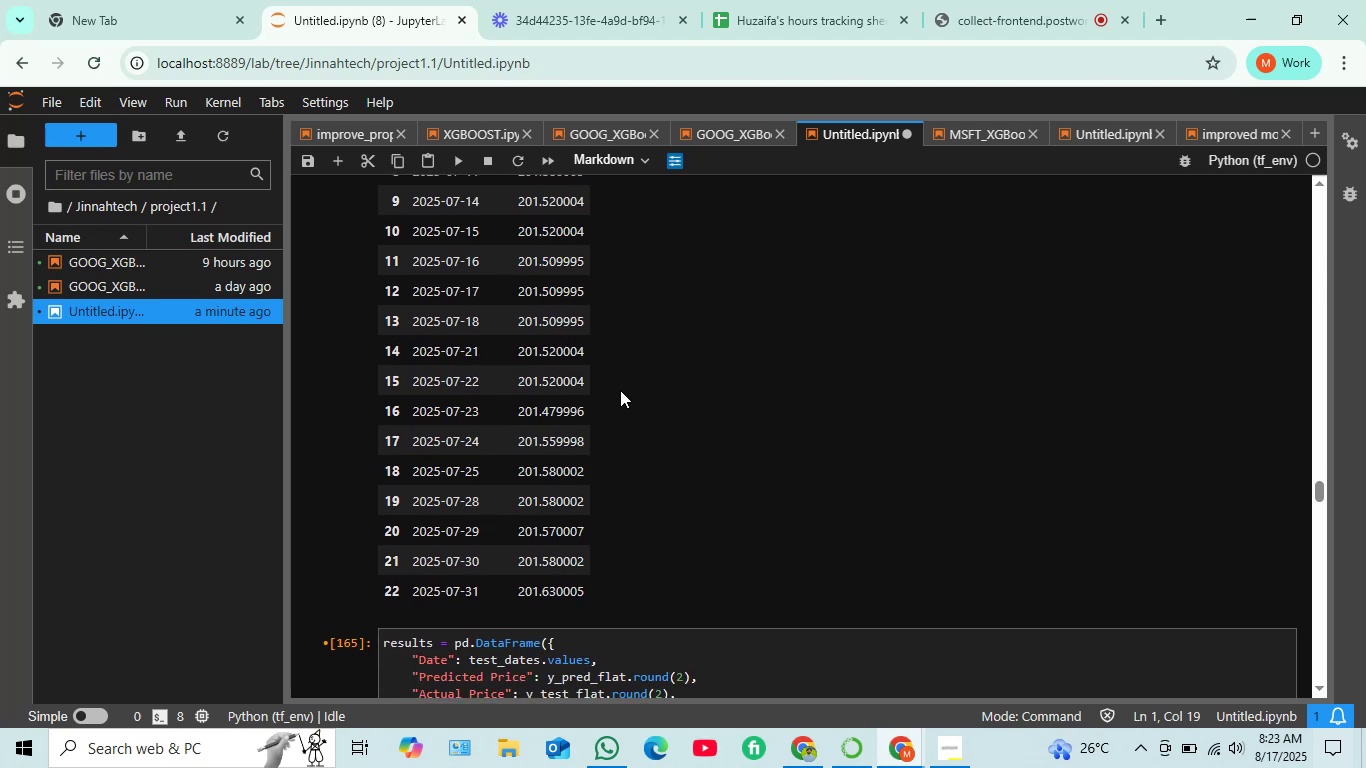 
scroll: coordinate [618, 390], scroll_direction: up, amount: 4.0
 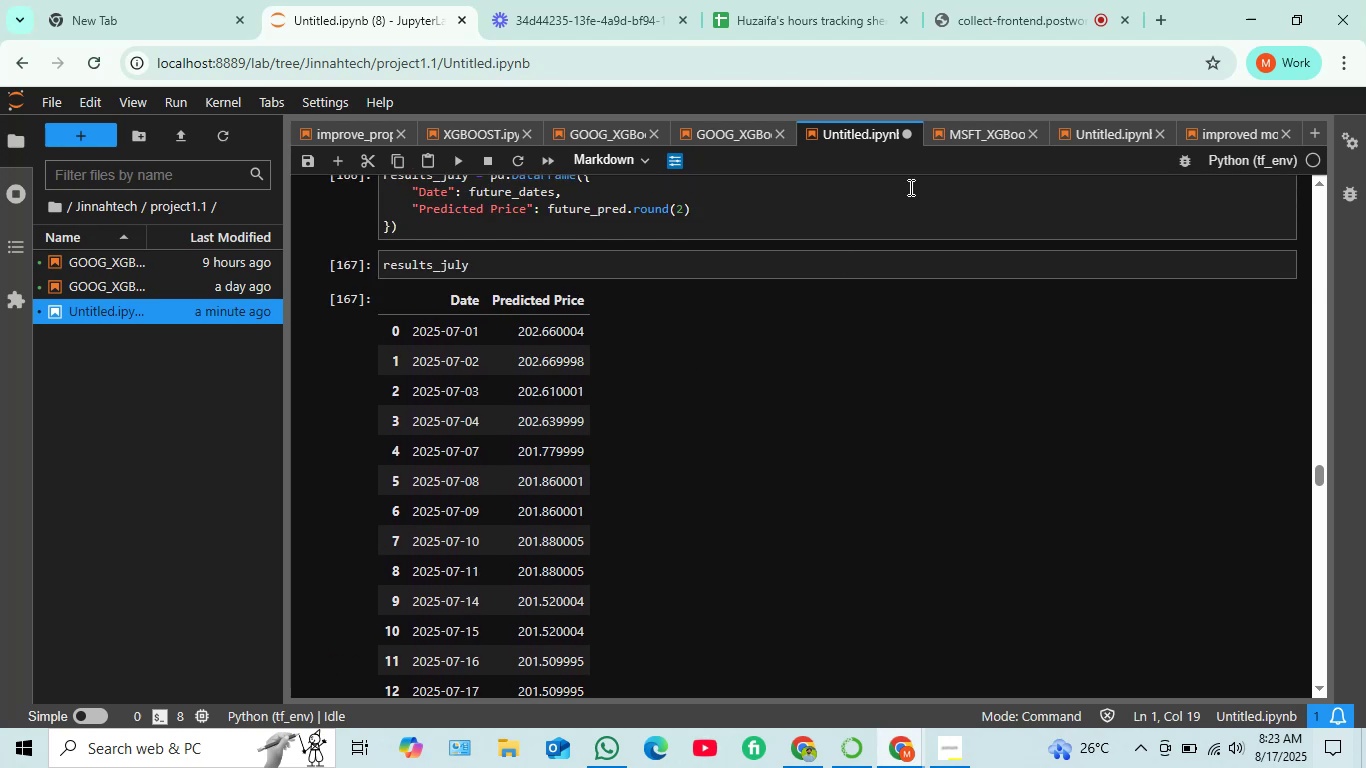 
left_click([1021, 24])
 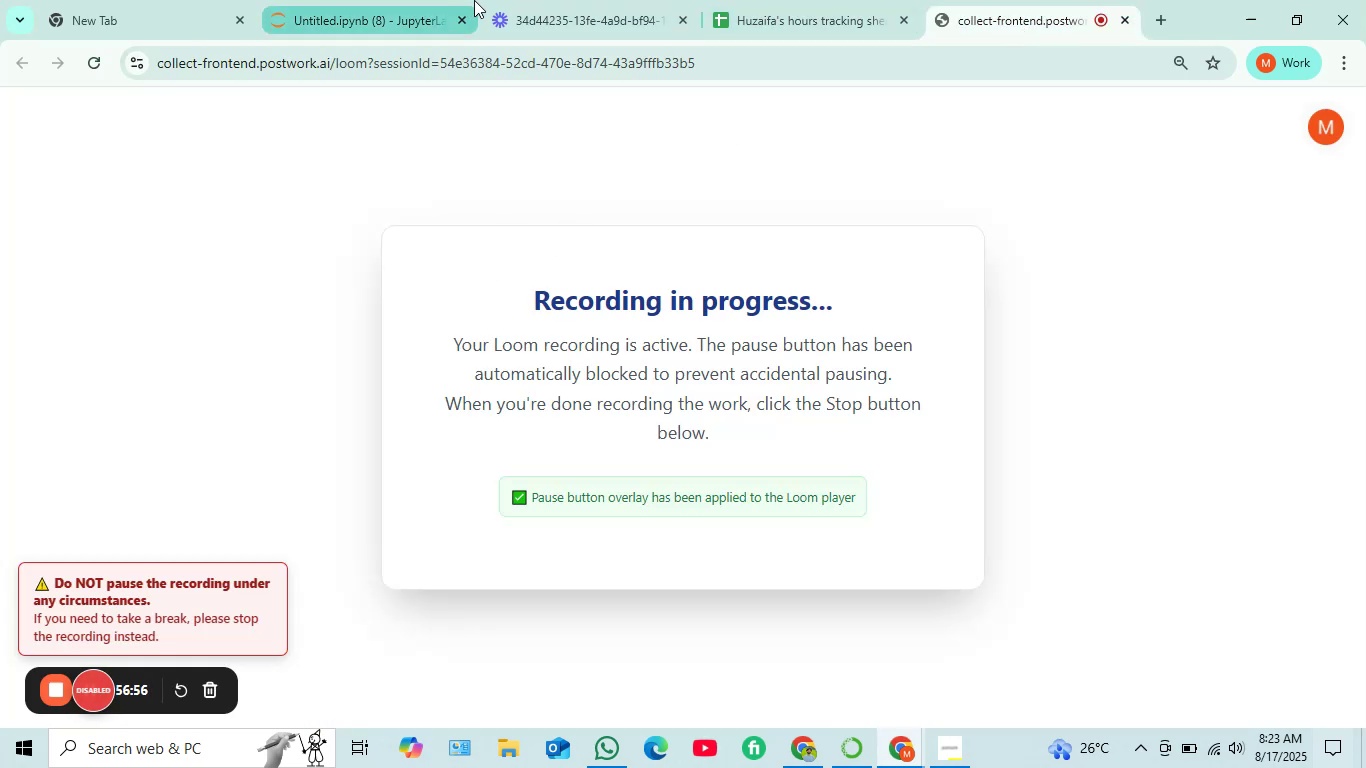 
left_click([438, 1])
 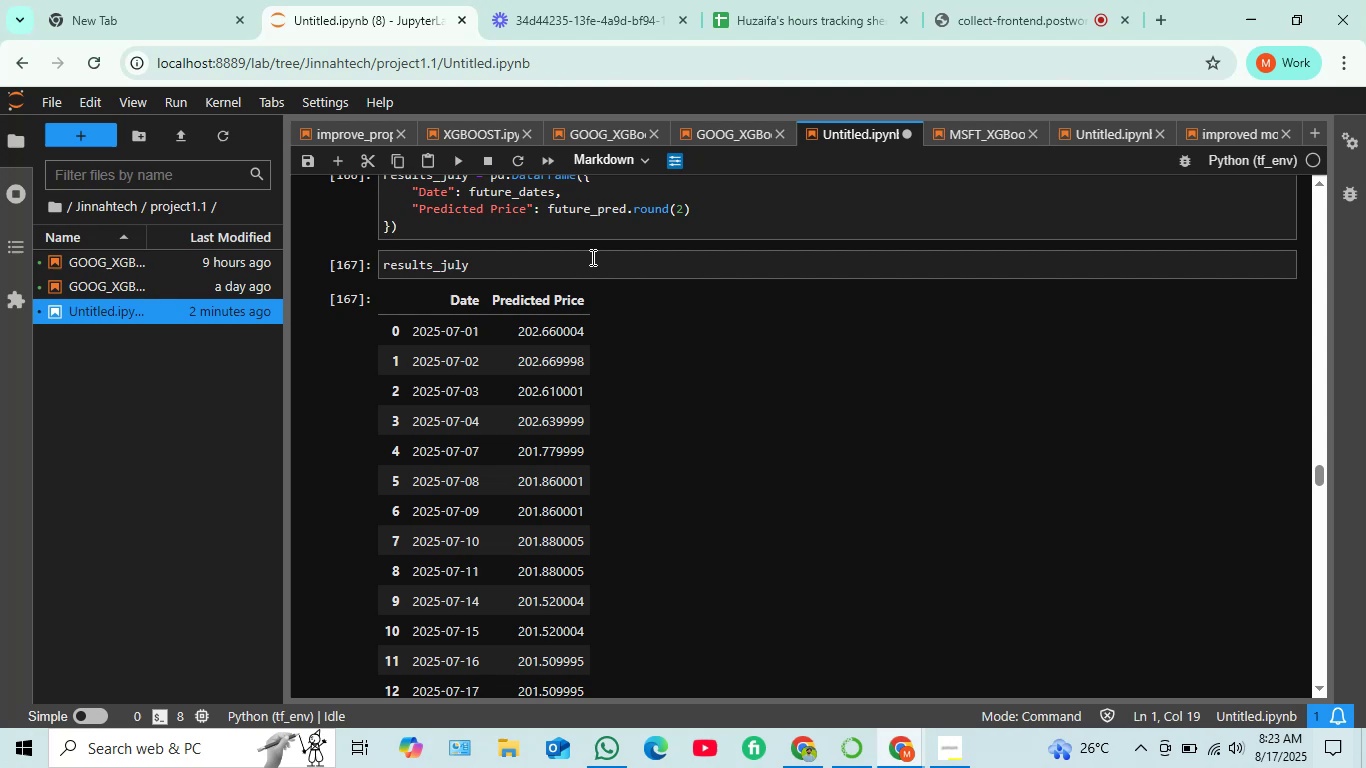 
scroll: coordinate [600, 428], scroll_direction: down, amount: 2.0
 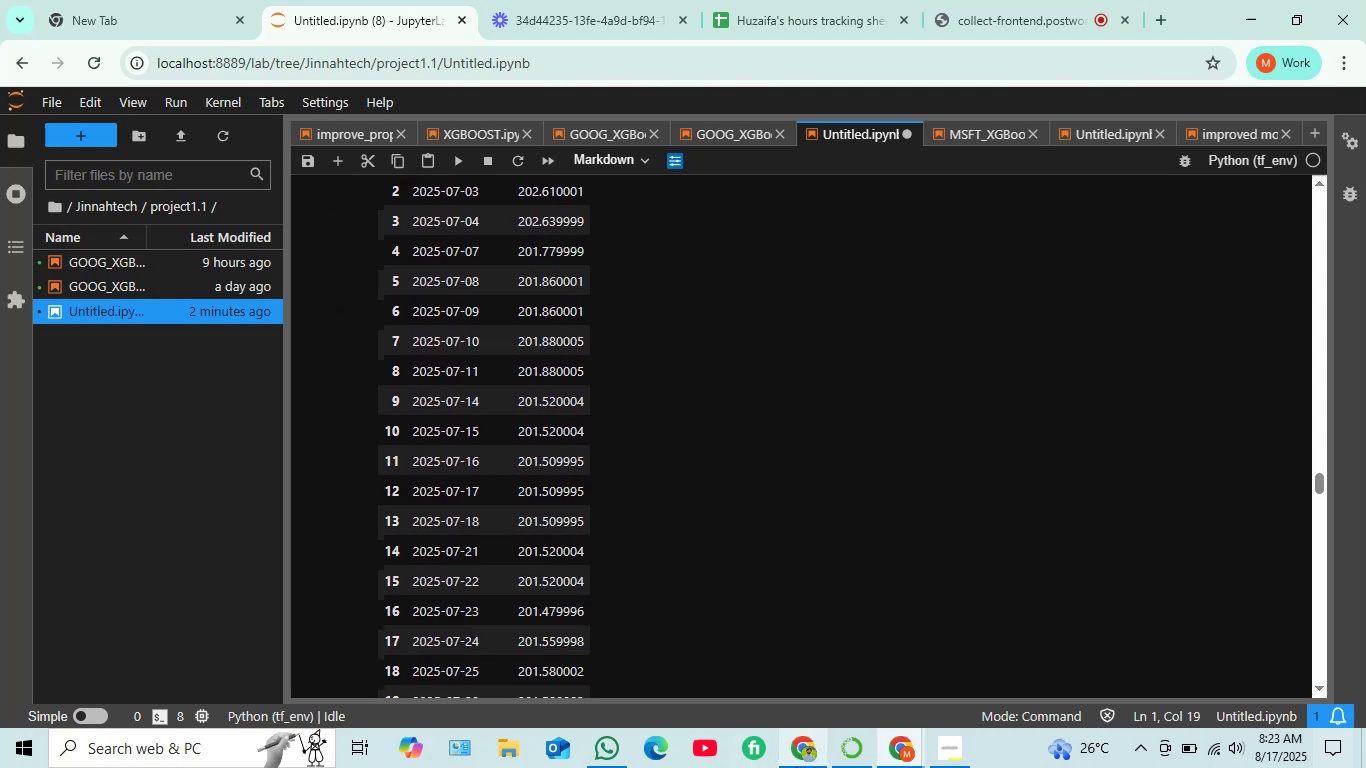 
left_click([800, 765])
 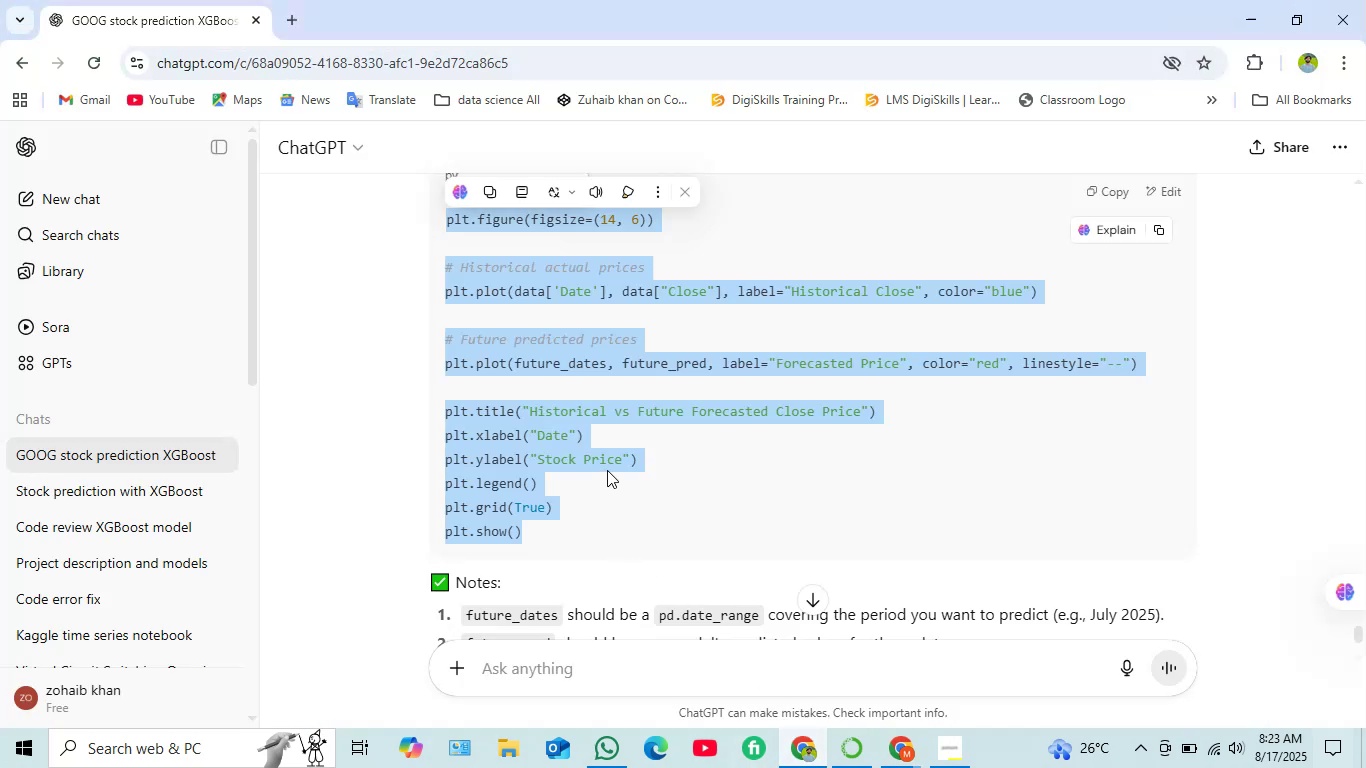 
scroll: coordinate [607, 470], scroll_direction: down, amount: 2.0
 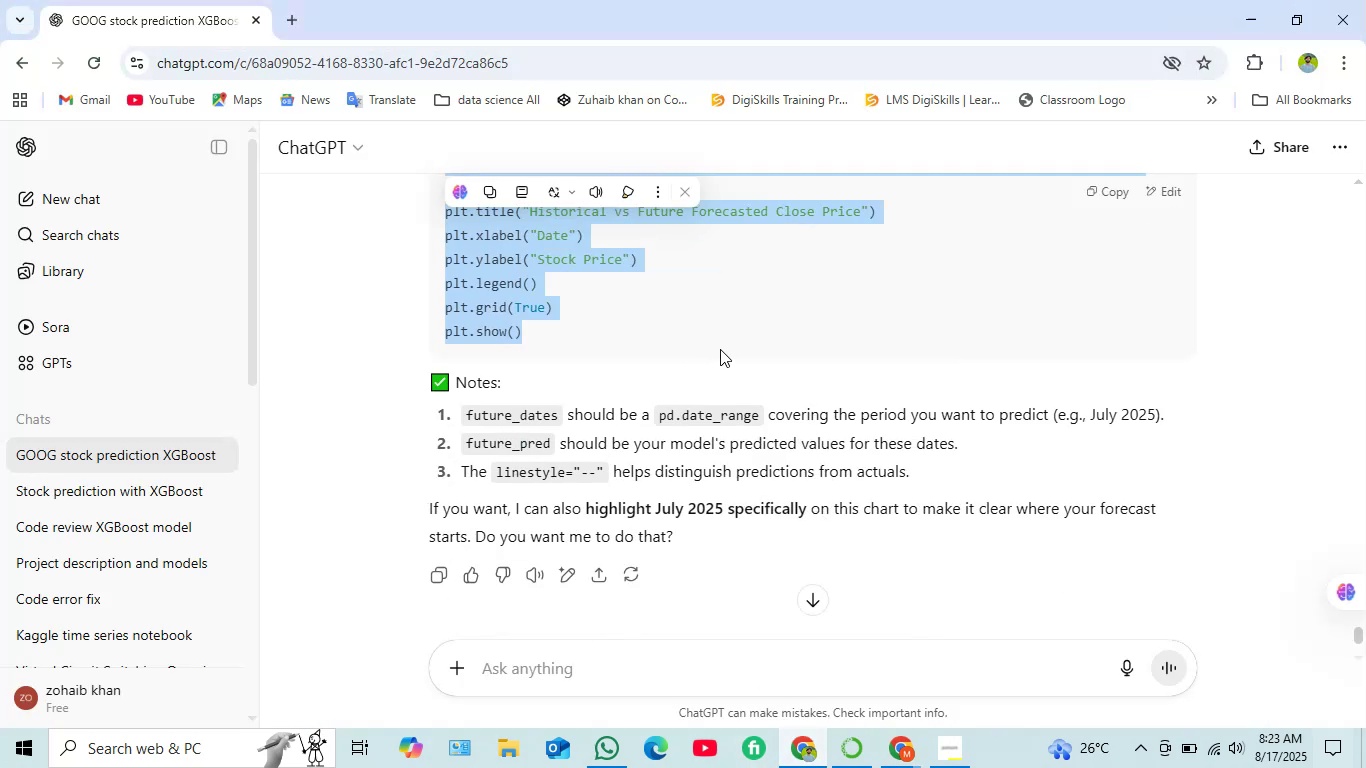 
left_click([720, 349])
 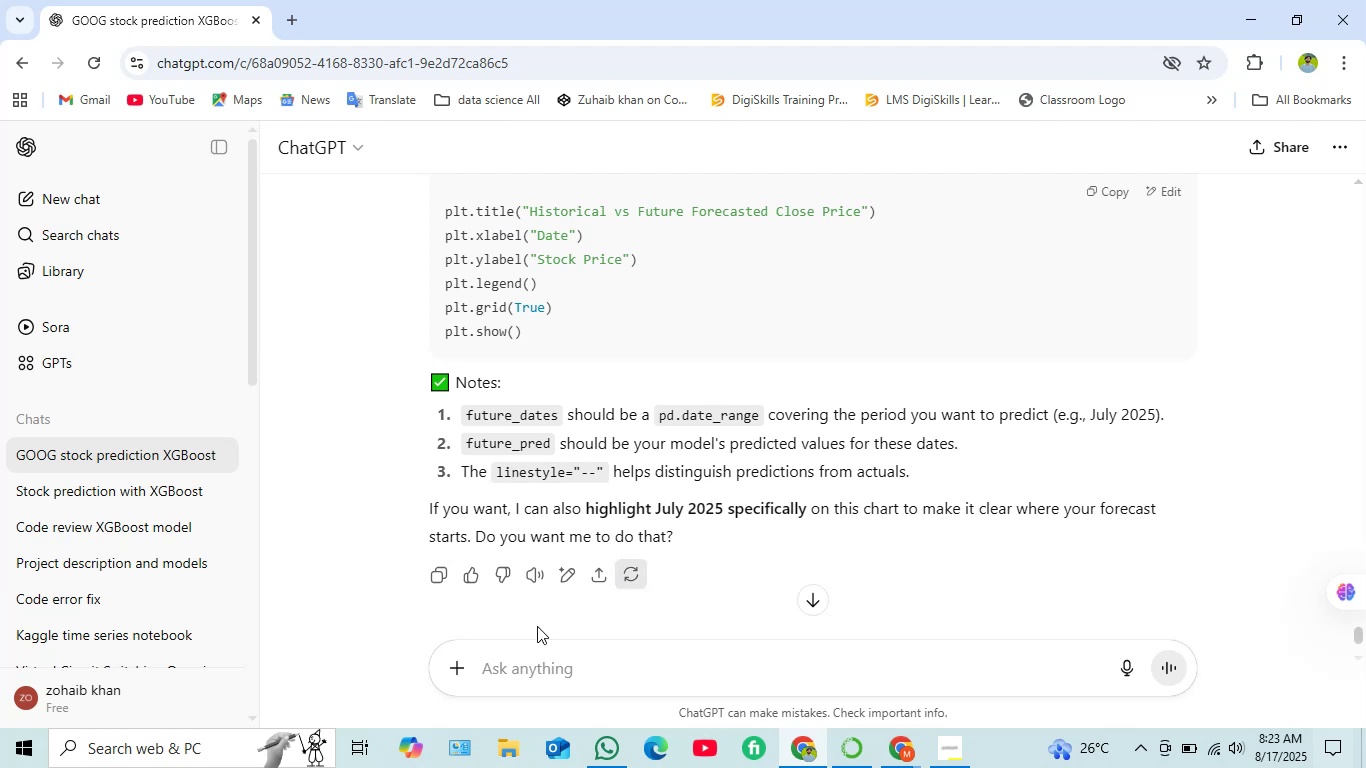 
wait(6.75)
 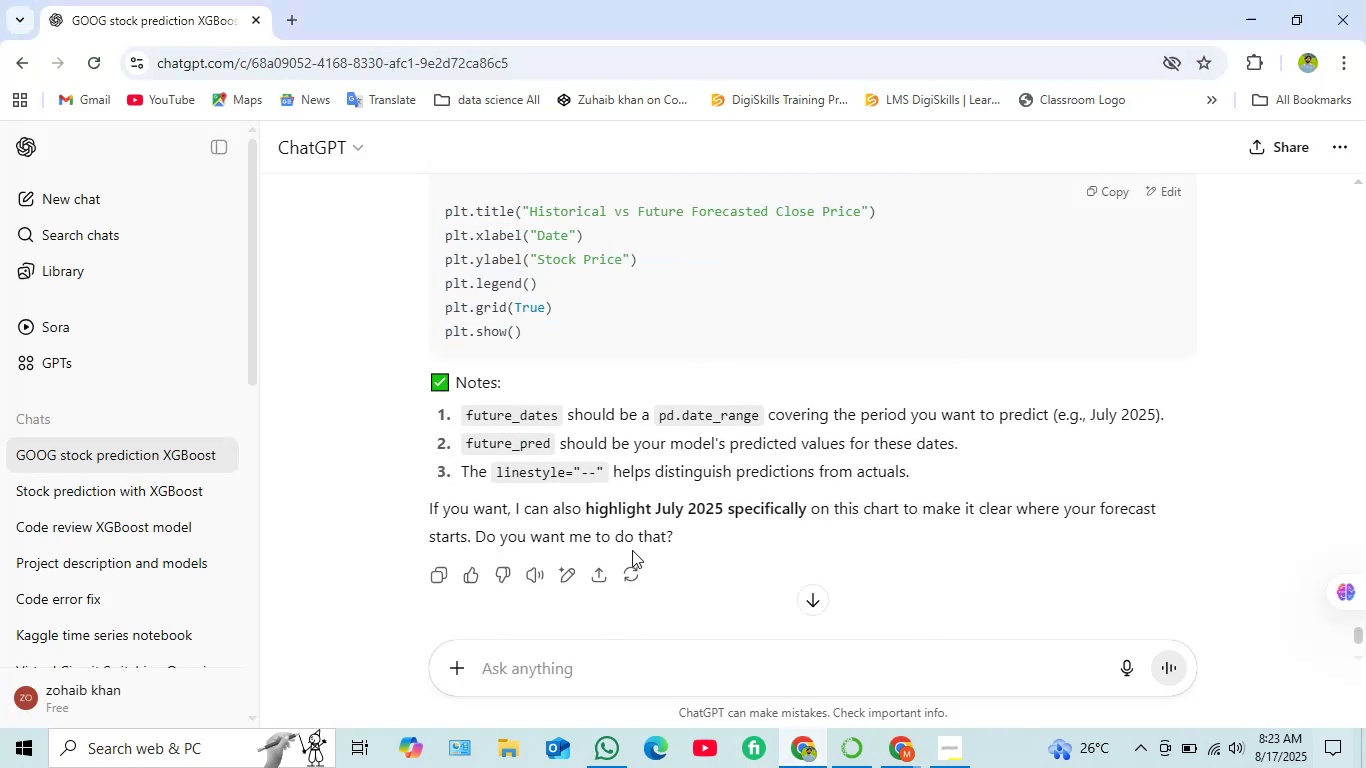 
left_click([538, 661])
 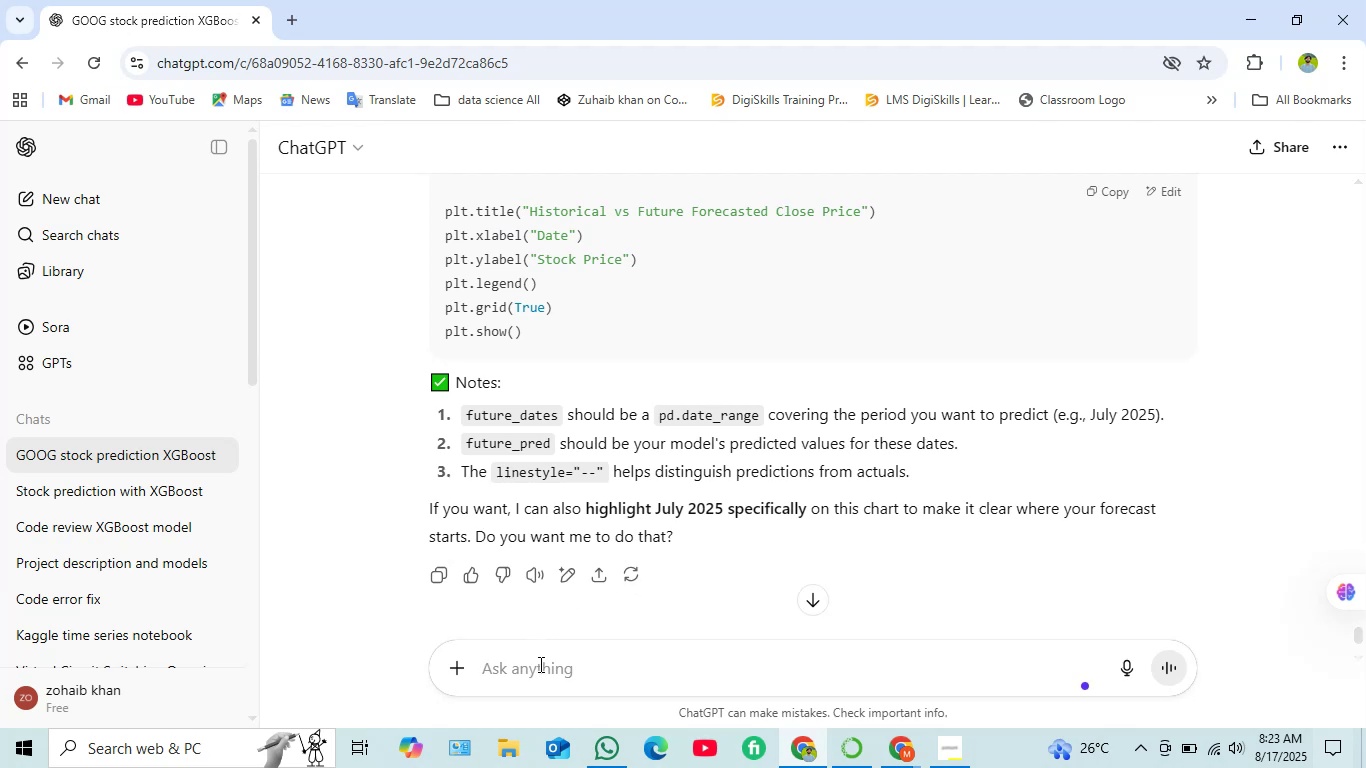 
type(yes please)
 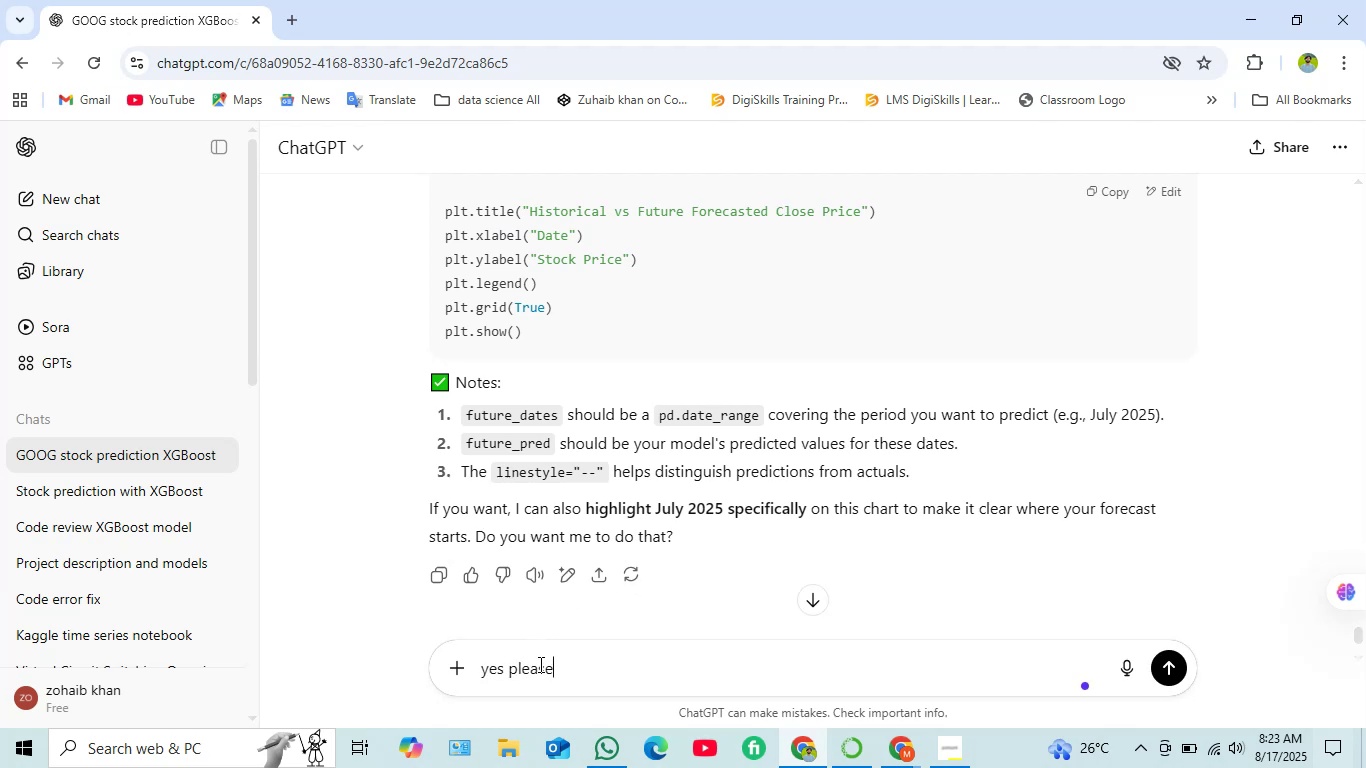 
key(Enter)
 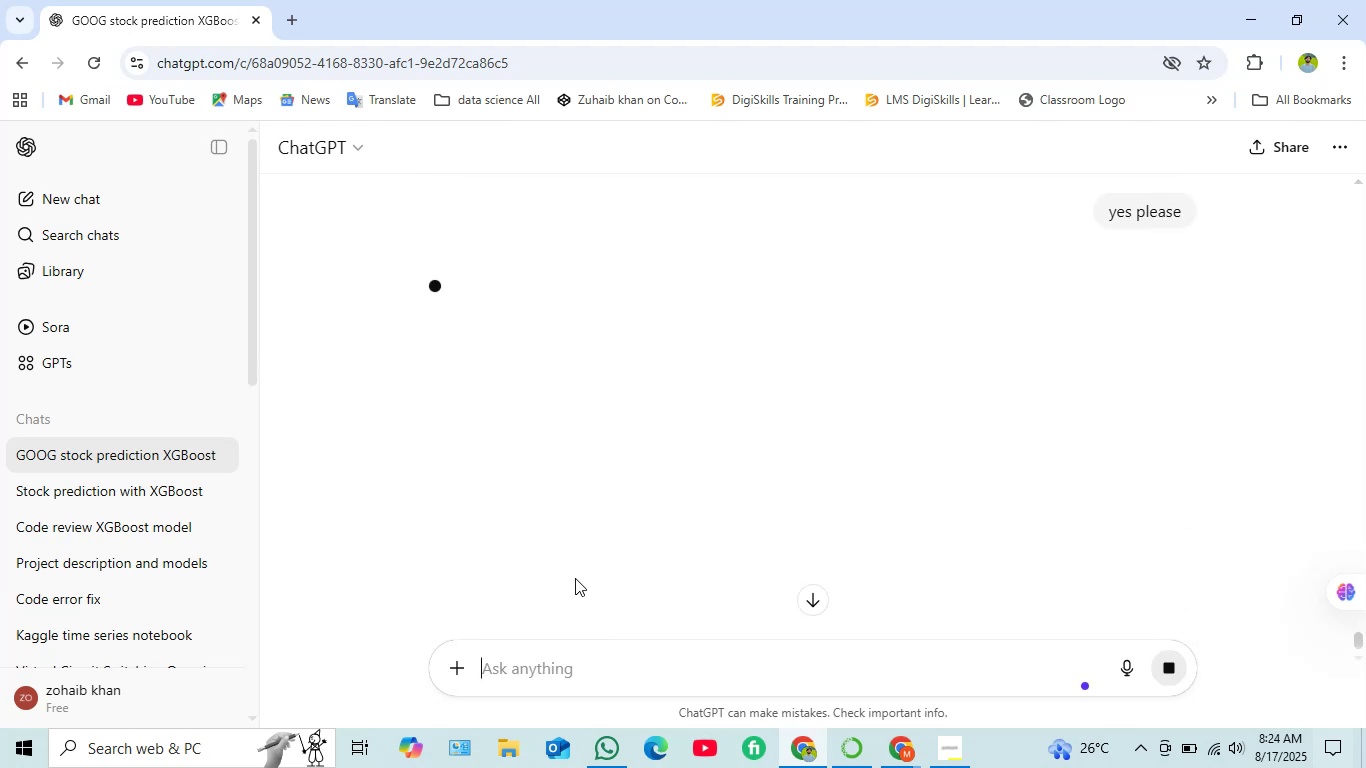 
scroll: coordinate [637, 474], scroll_direction: up, amount: 2.0
 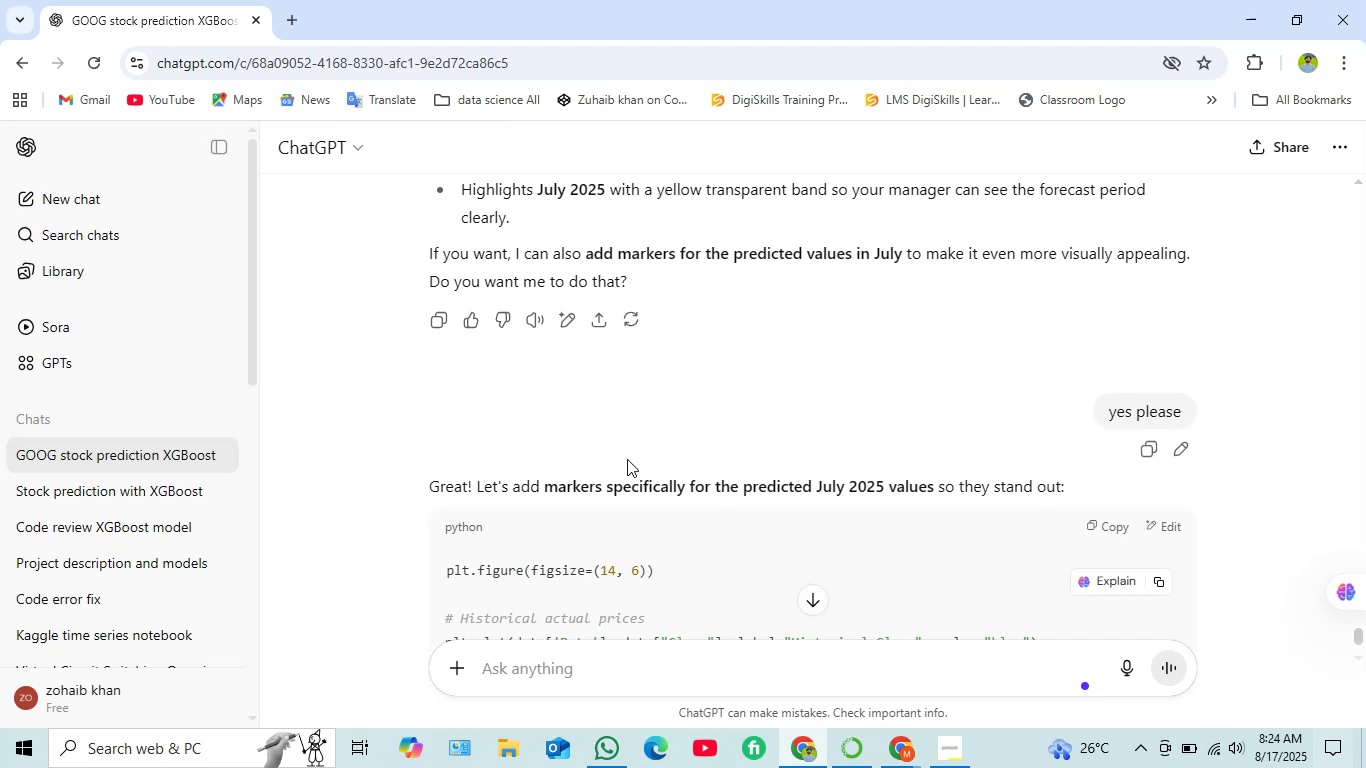 
wait(6.12)
 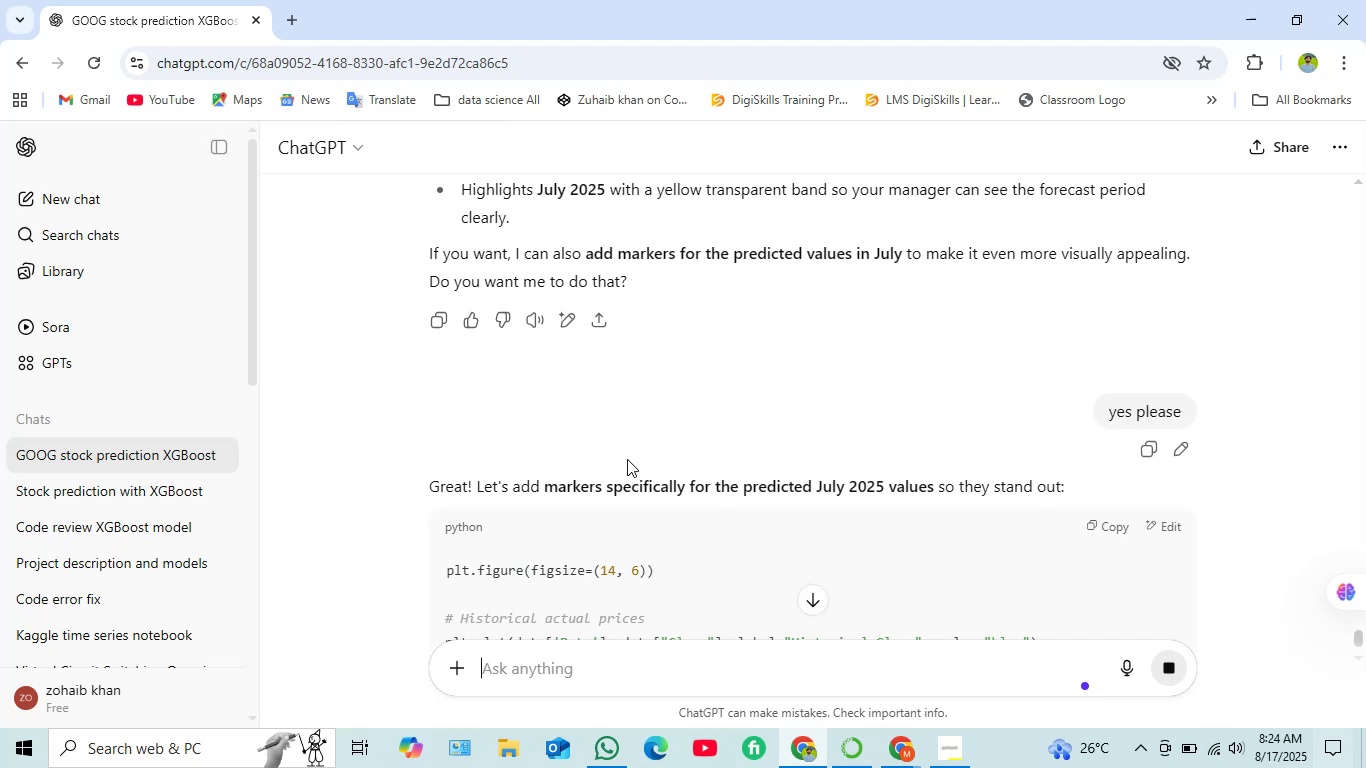 
scroll: coordinate [610, 423], scroll_direction: down, amount: 5.0
 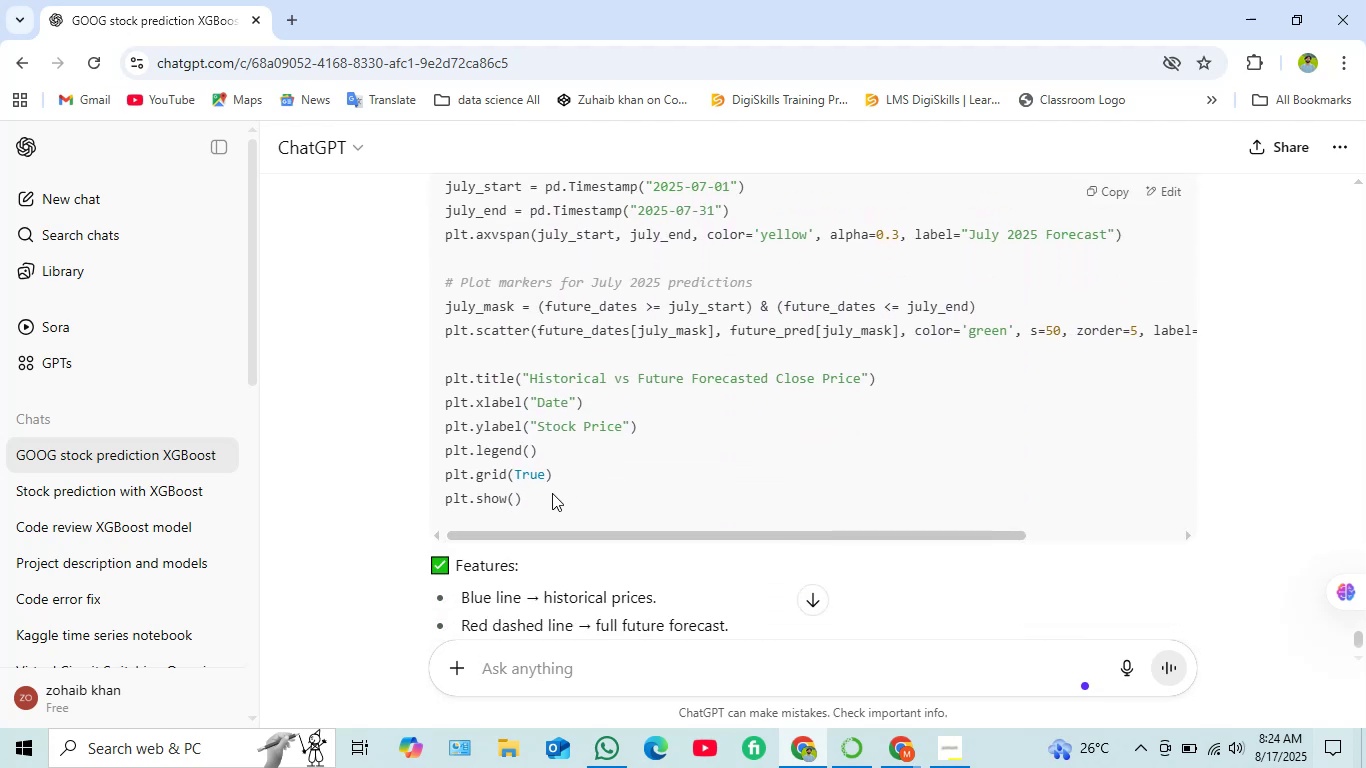 
left_click_drag(start_coordinate=[547, 497], to_coordinate=[444, 559])
 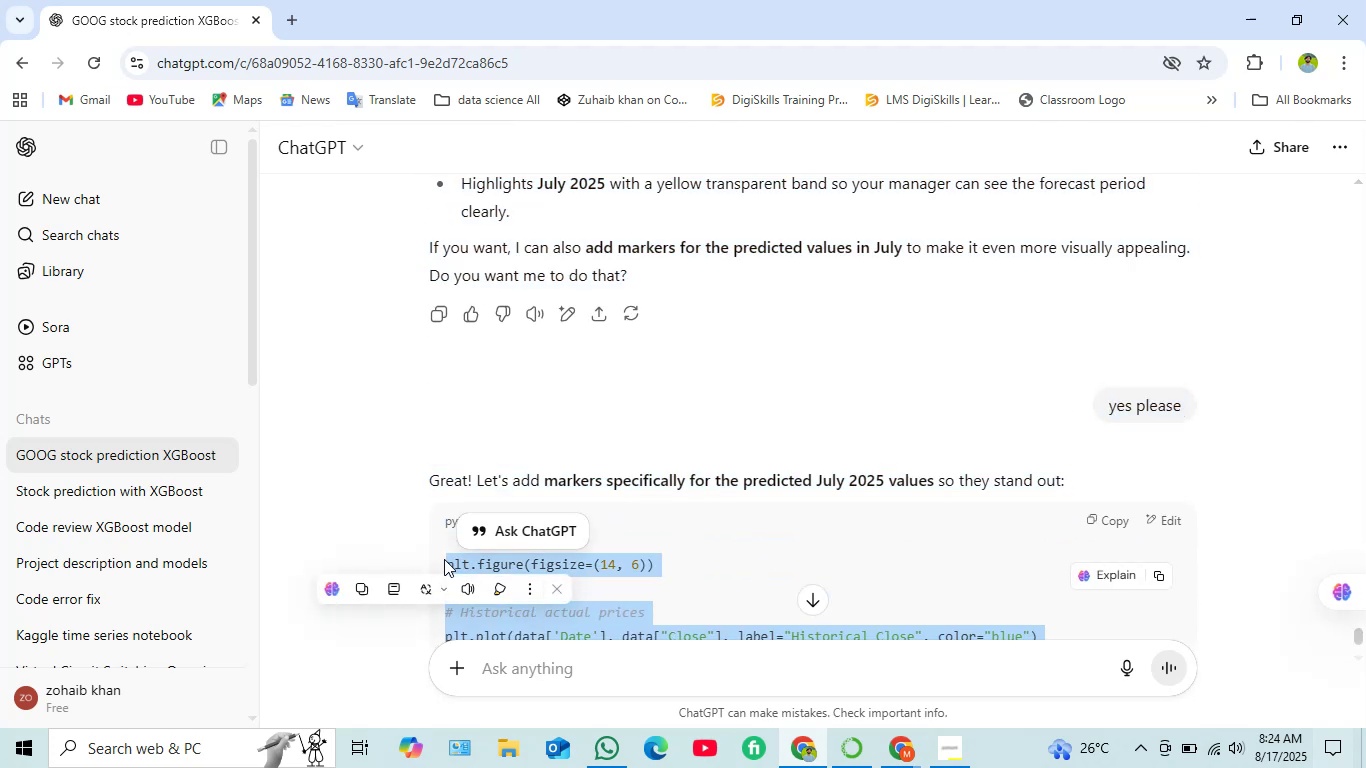 
key(Control+C)
 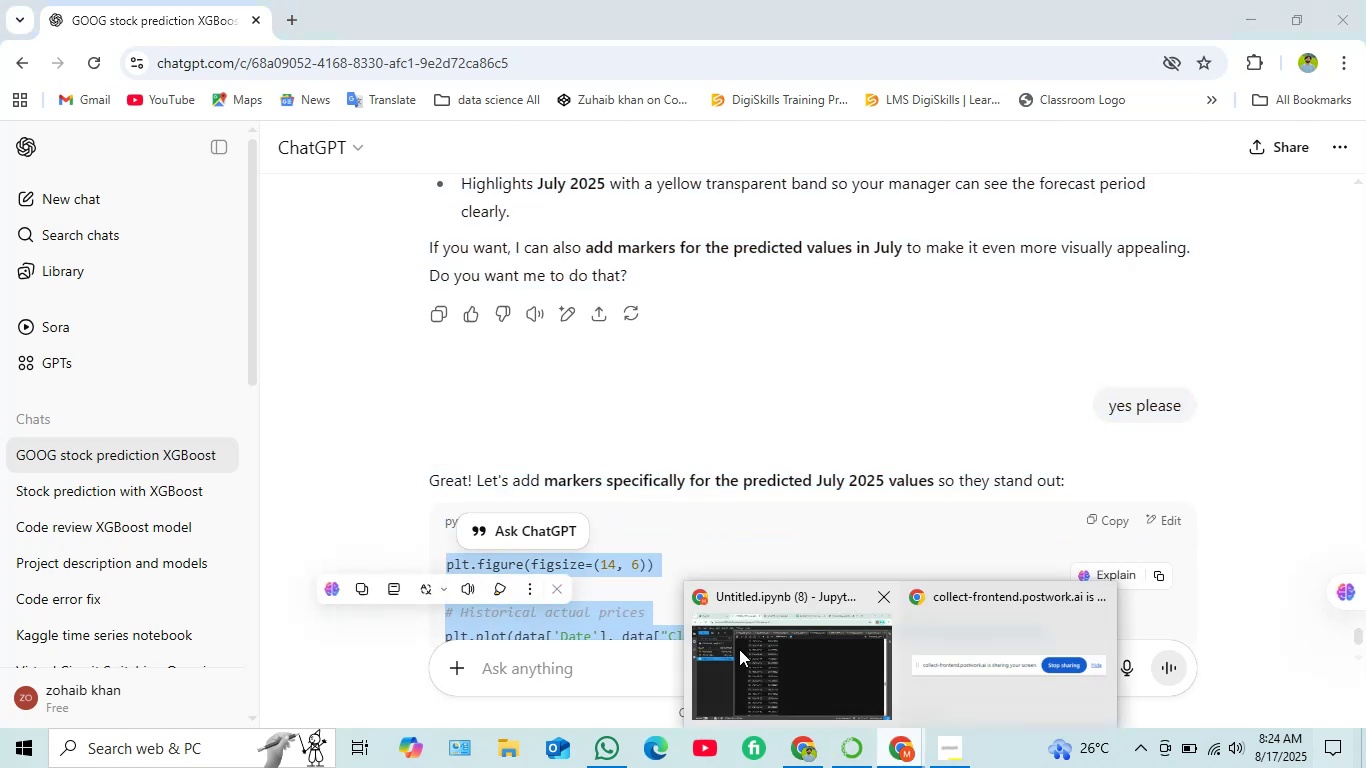 
scroll: coordinate [572, 485], scroll_direction: down, amount: 43.0
 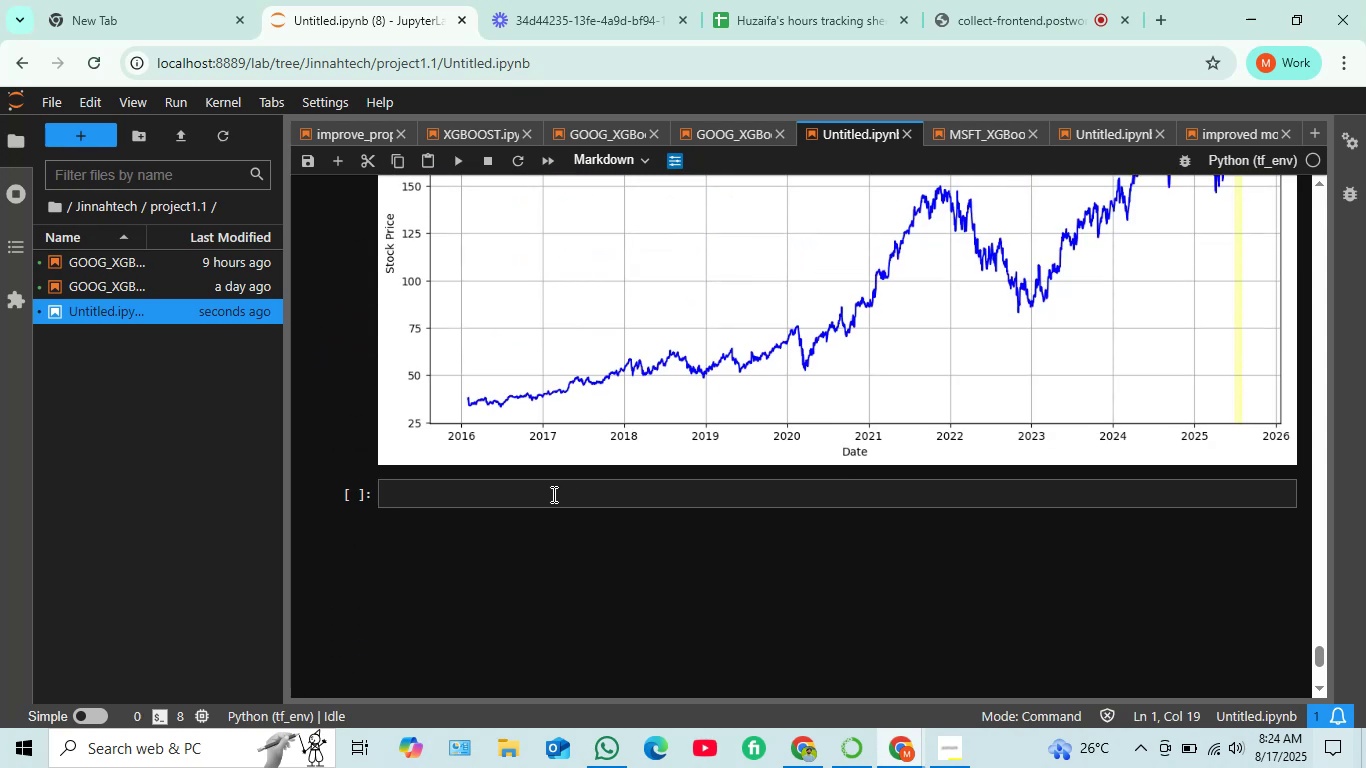 
left_click([552, 494])
 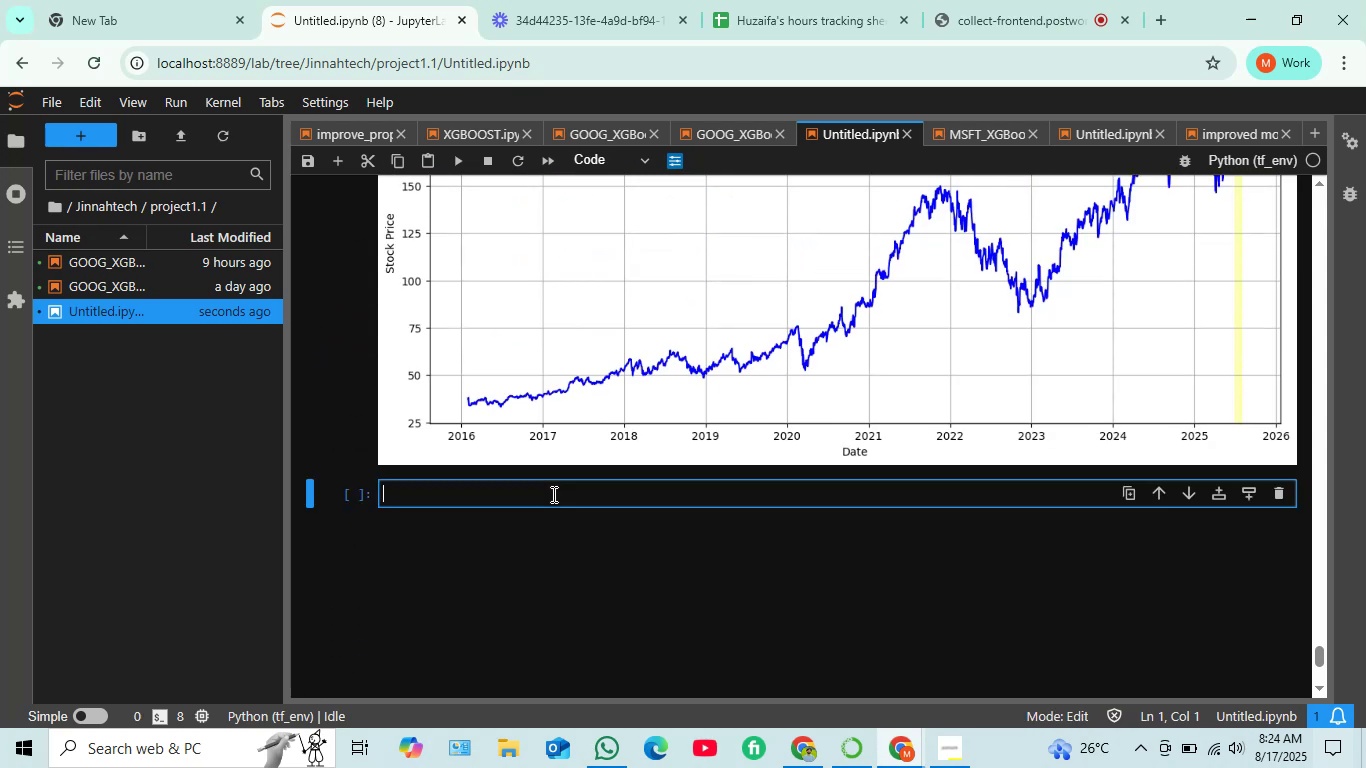 
key(Control+V)
 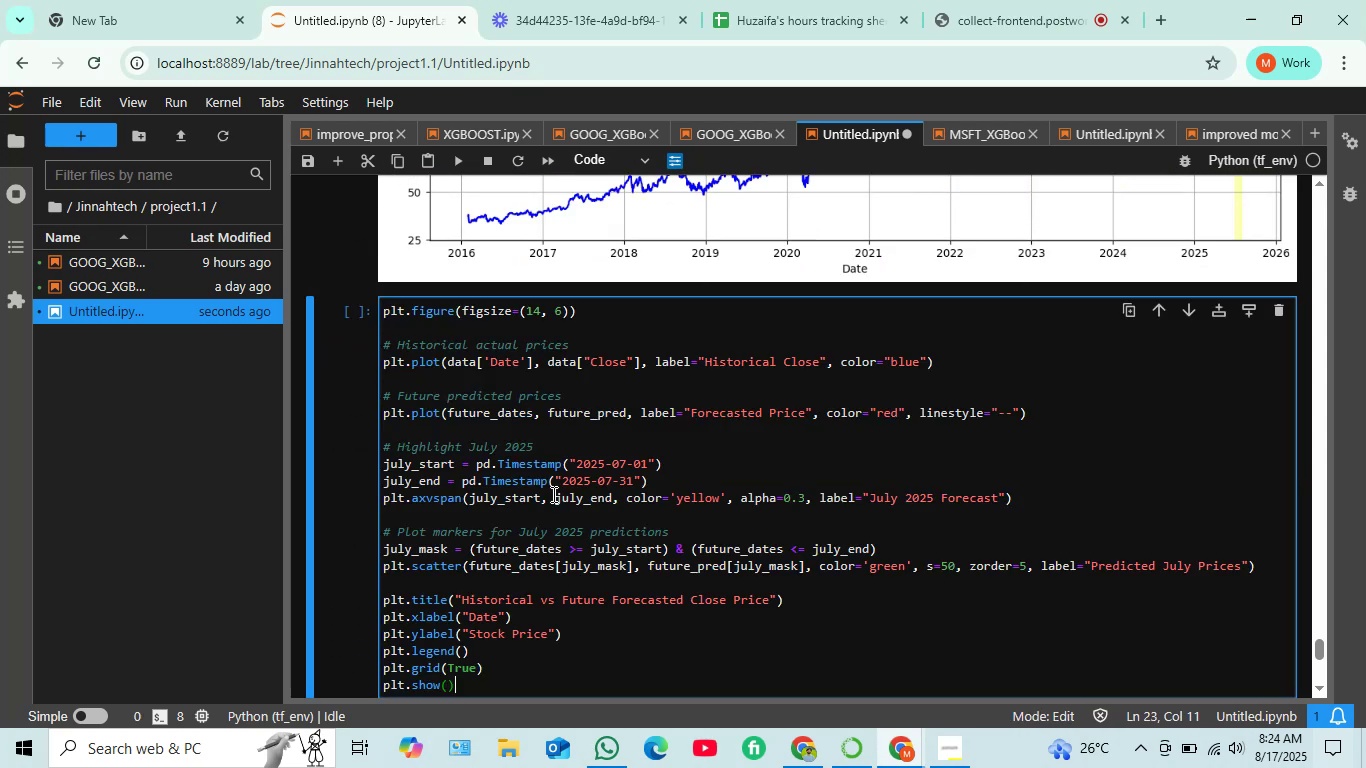 
key(Shift+Enter)
 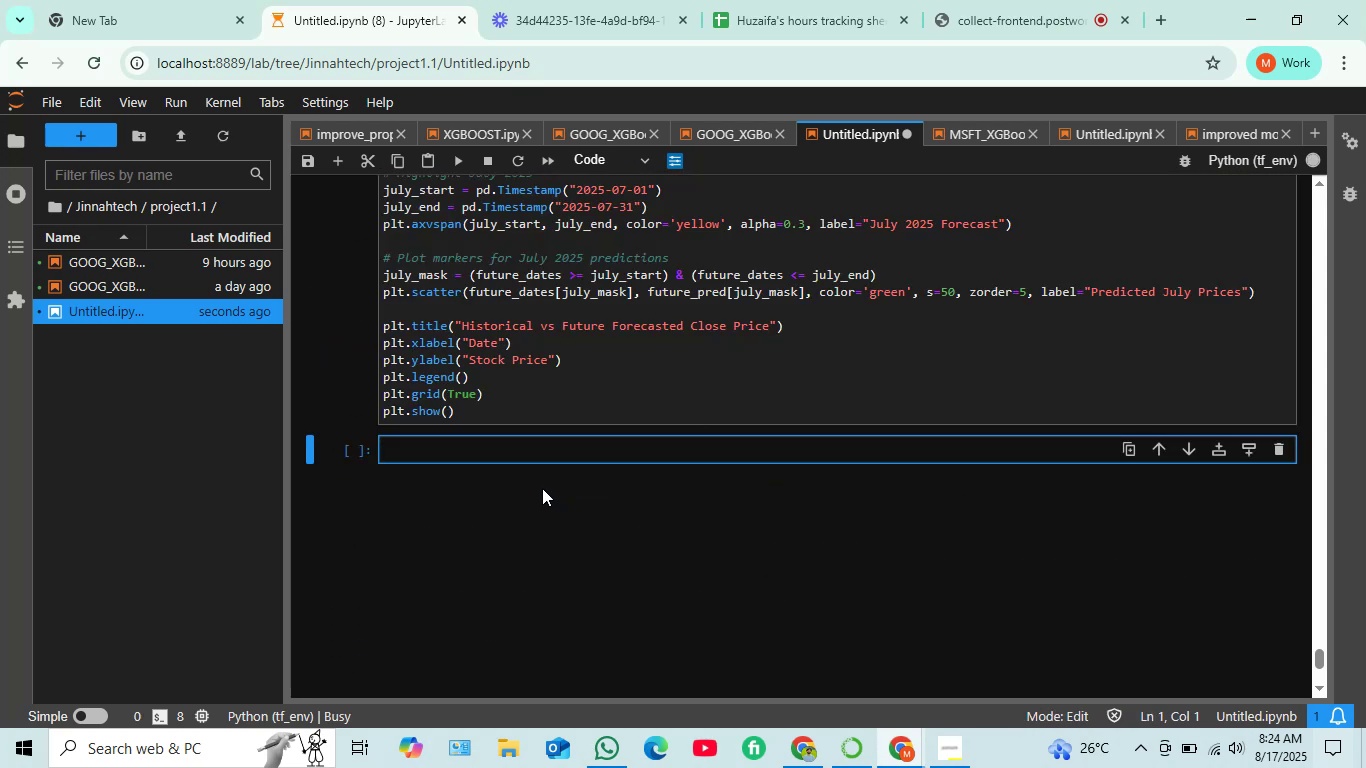 
scroll: coordinate [522, 476], scroll_direction: down, amount: 1.0
 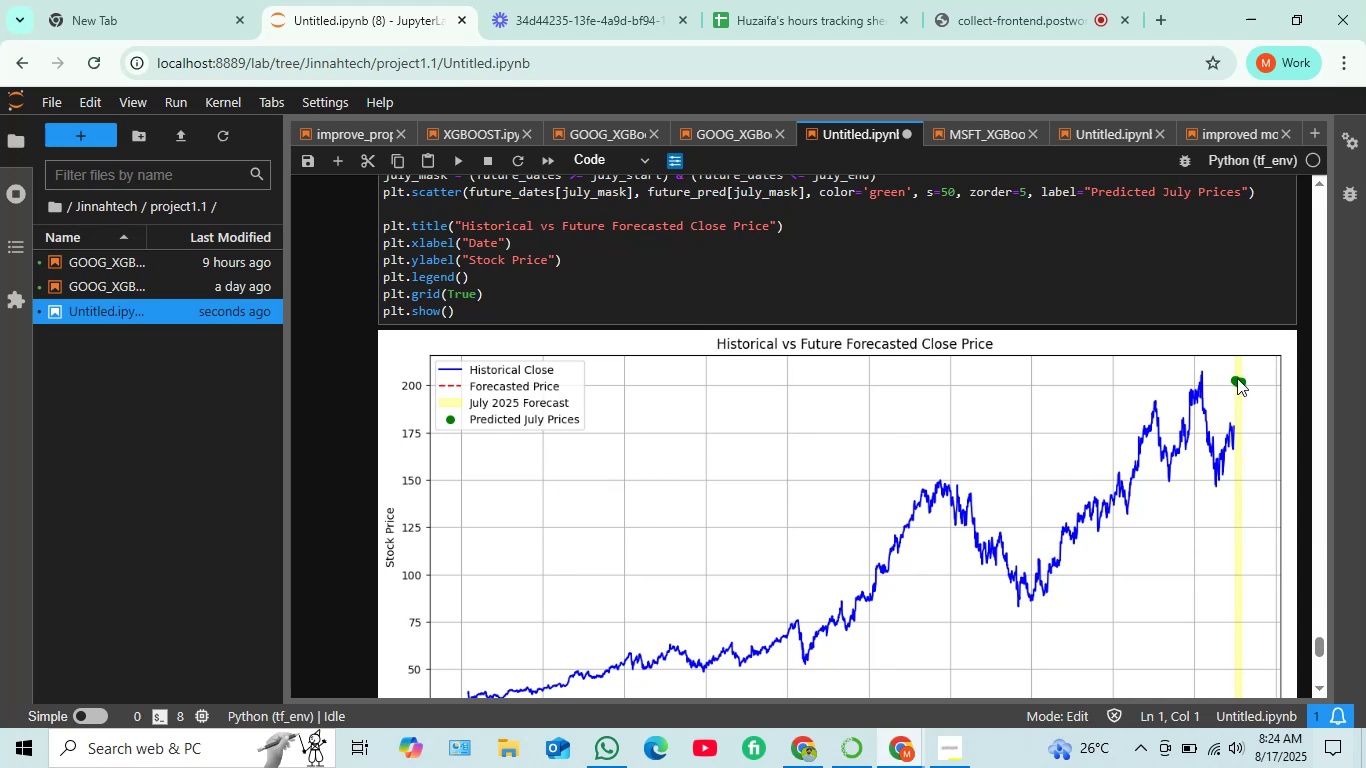 
wait(5.93)
 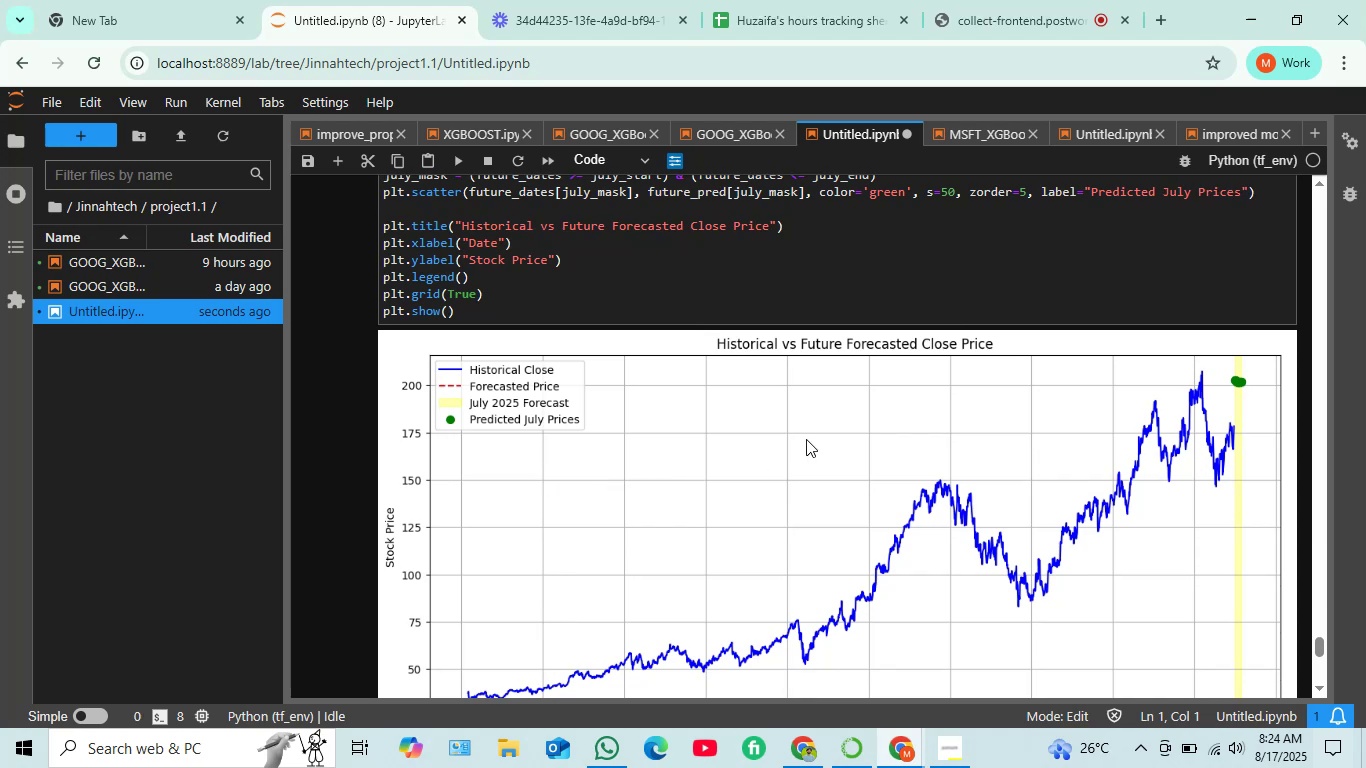 
scroll: coordinate [542, 364], scroll_direction: down, amount: 3.0
 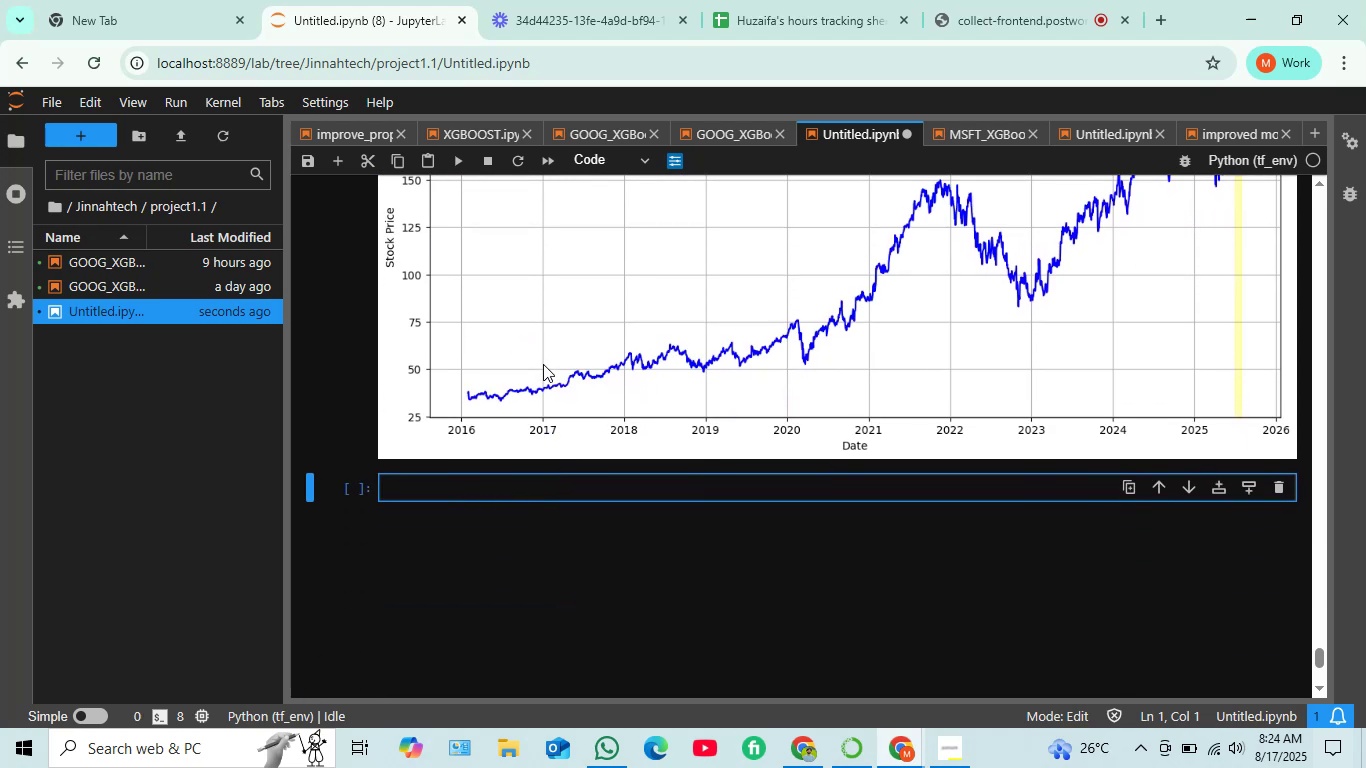 
scroll: coordinate [541, 365], scroll_direction: up, amount: 2.0
 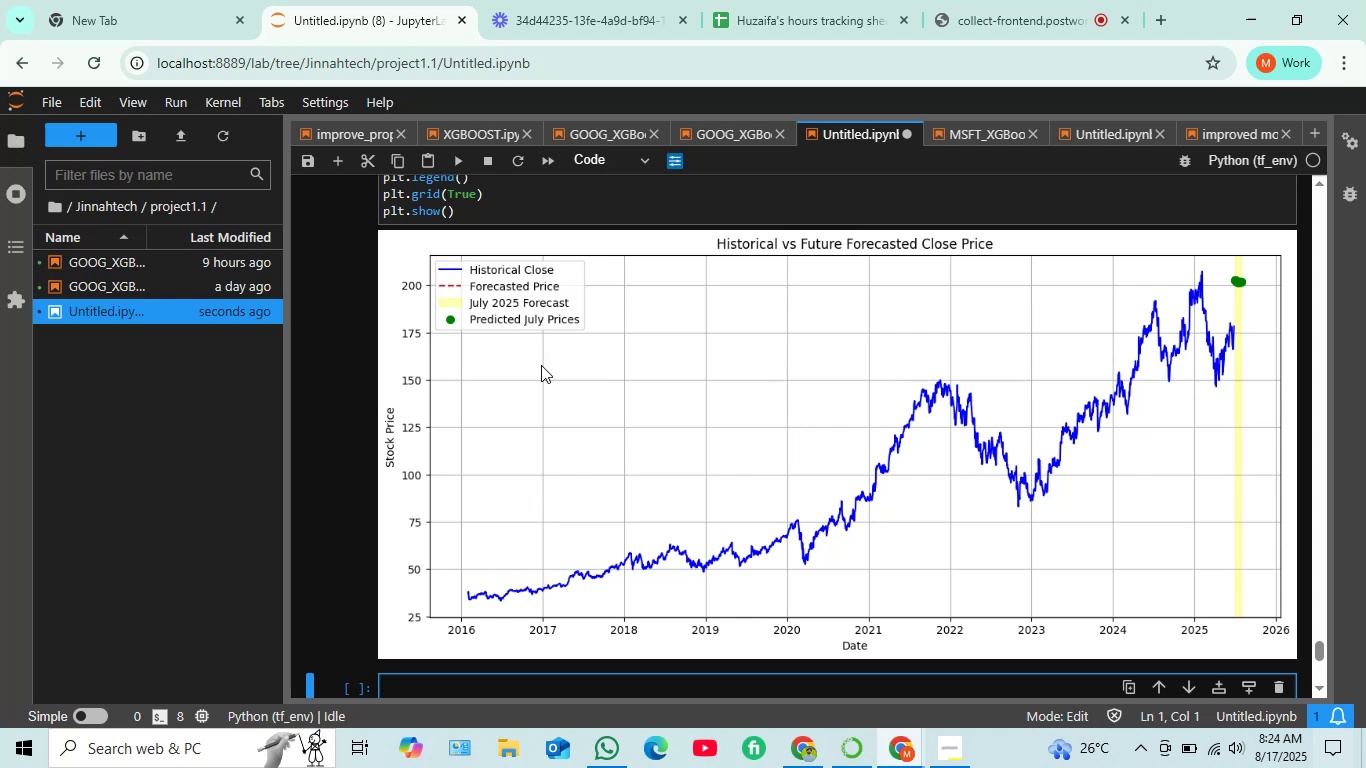 
wait(6.26)
 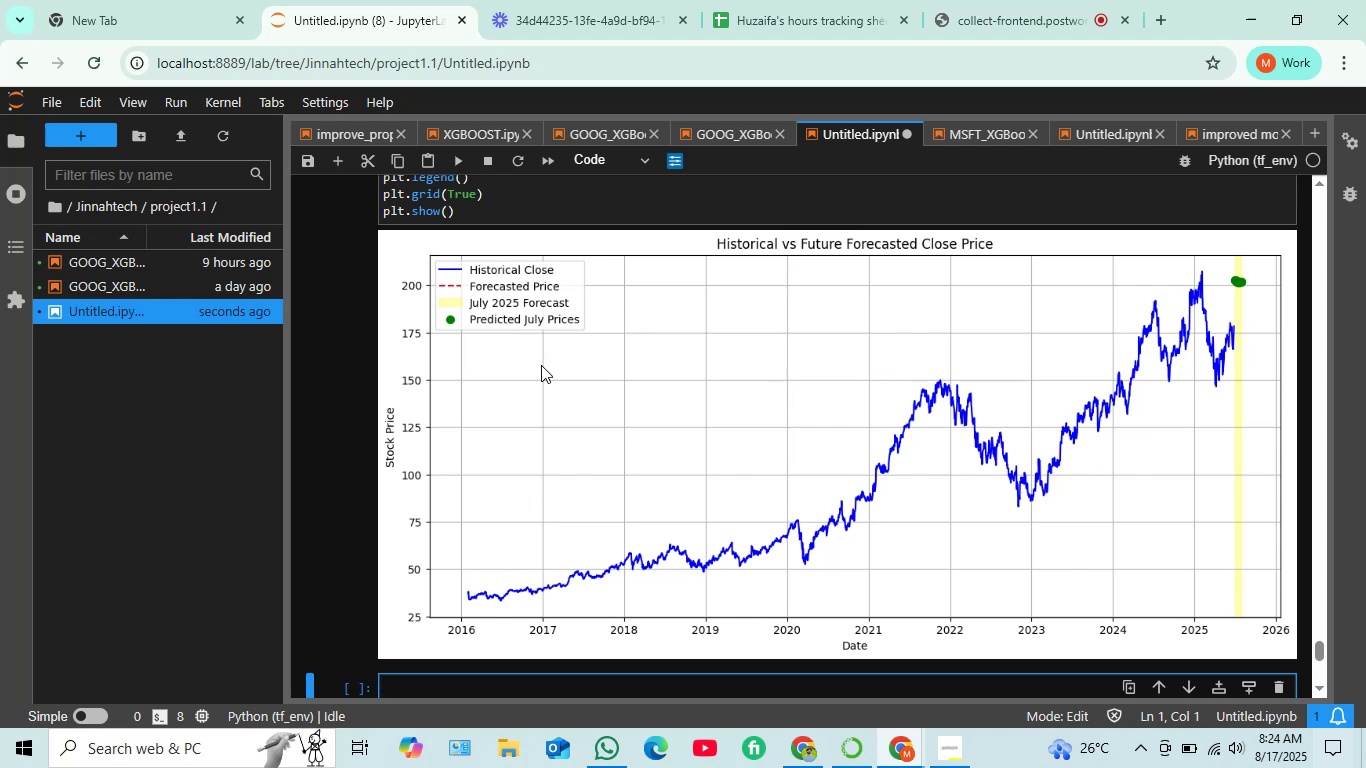 
scroll: coordinate [543, 362], scroll_direction: up, amount: 21.0
 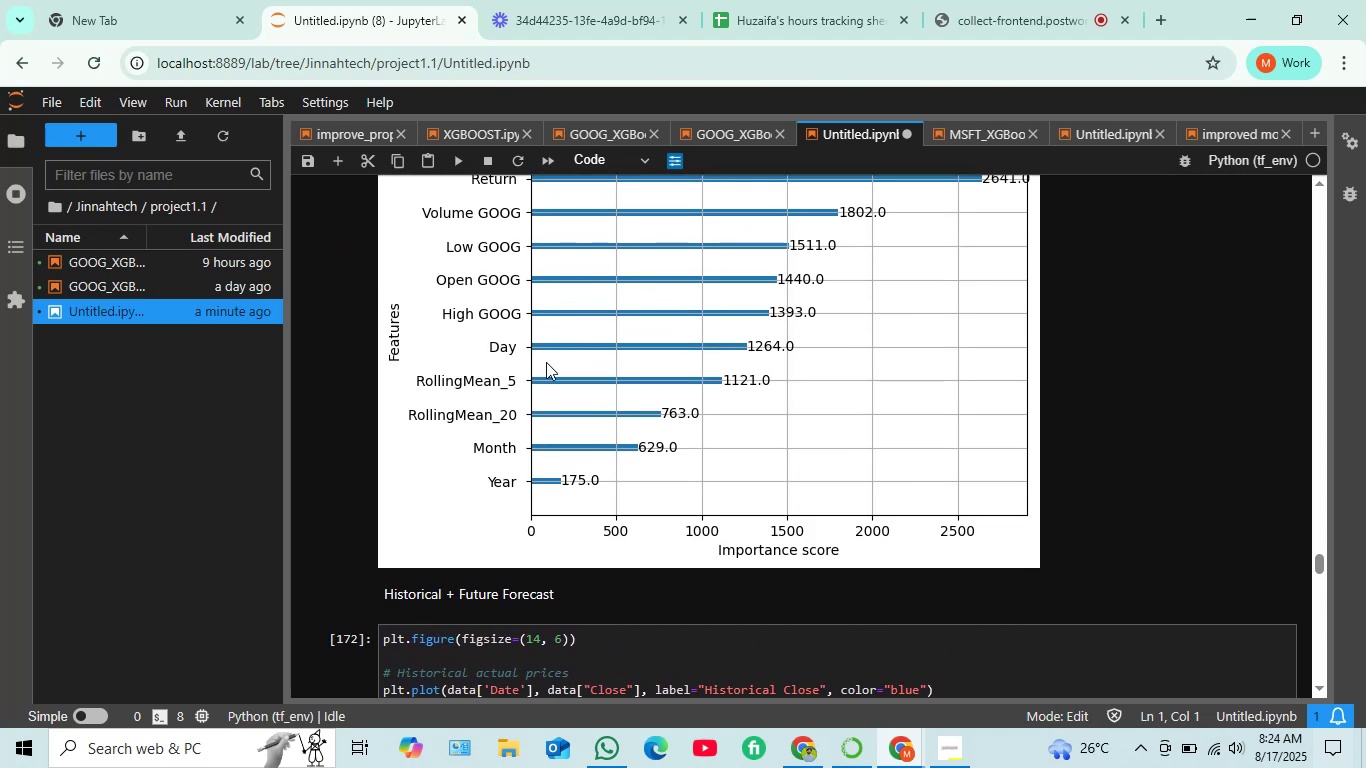 
scroll: coordinate [572, 390], scroll_direction: up, amount: 20.0
 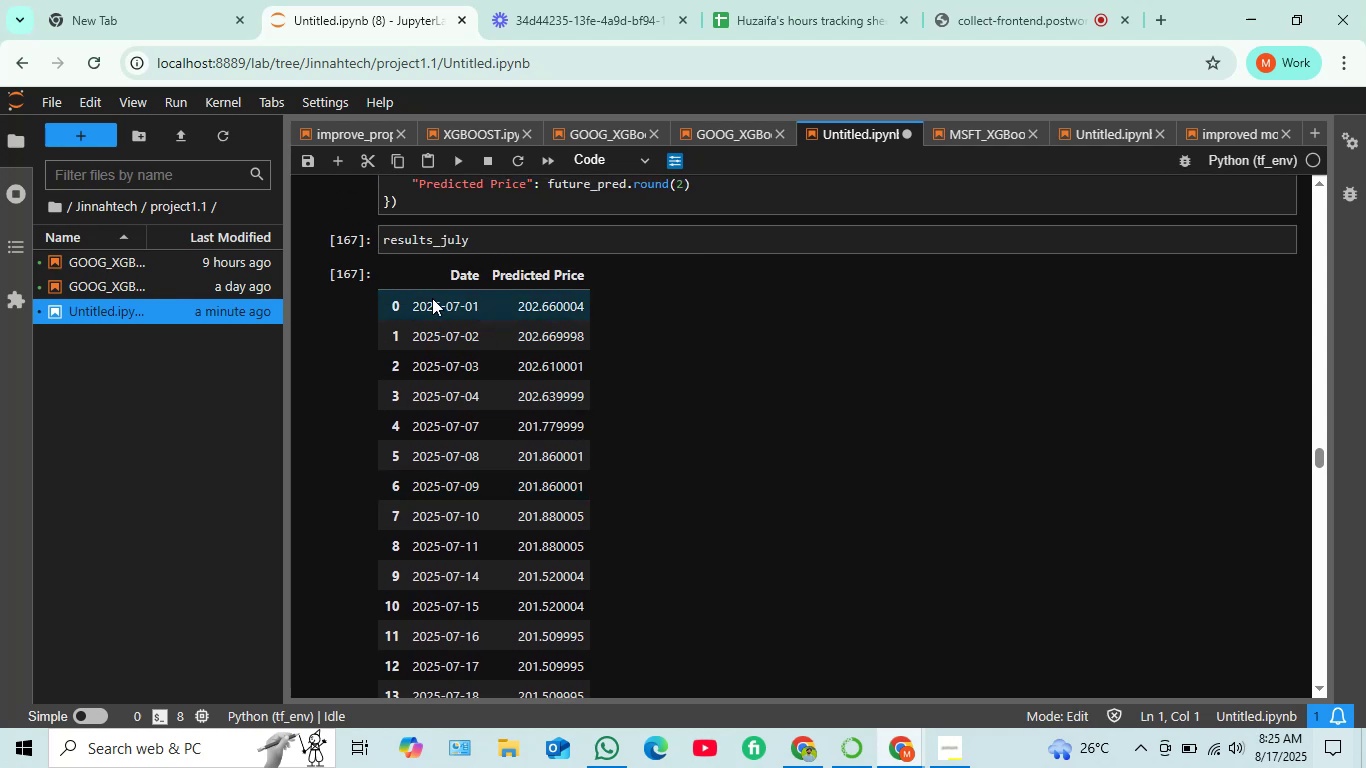 
wait(5.95)
 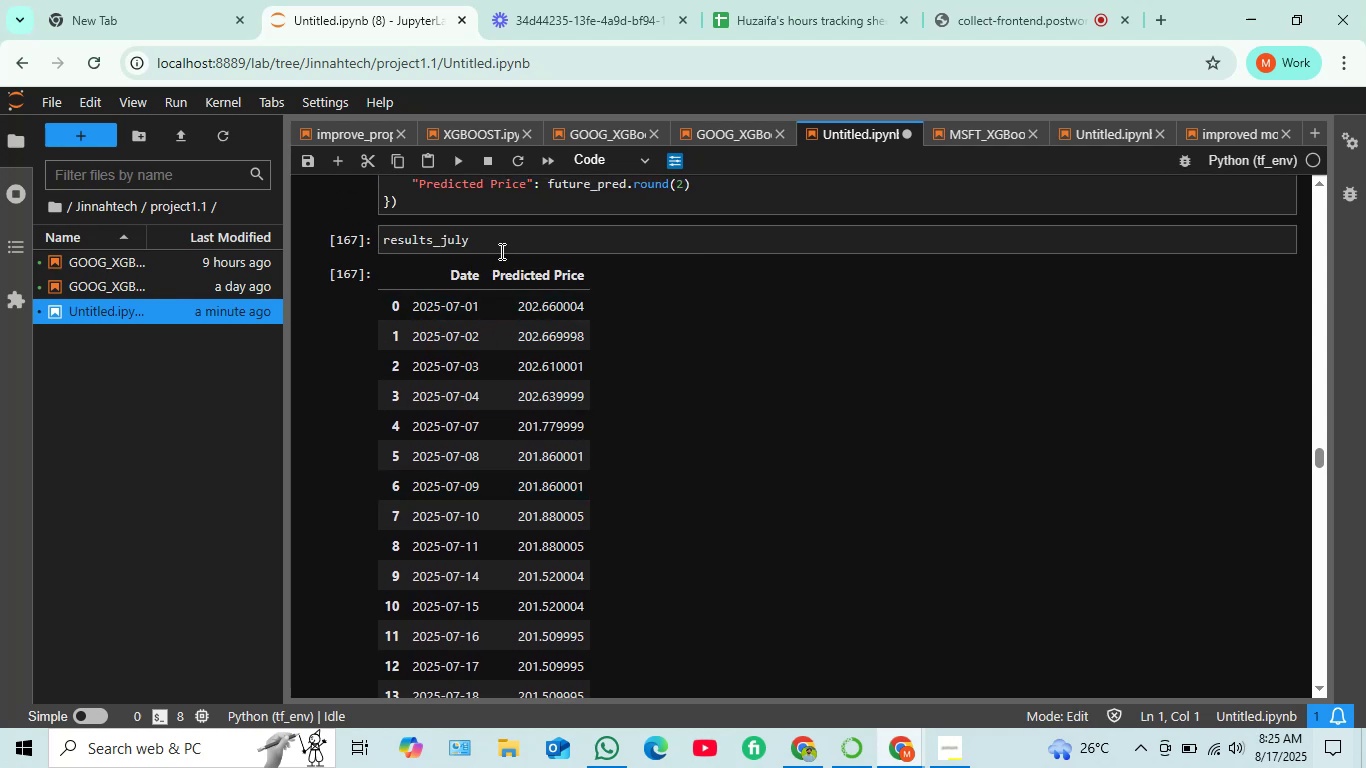 
scroll: coordinate [432, 321], scroll_direction: down, amount: 5.0
 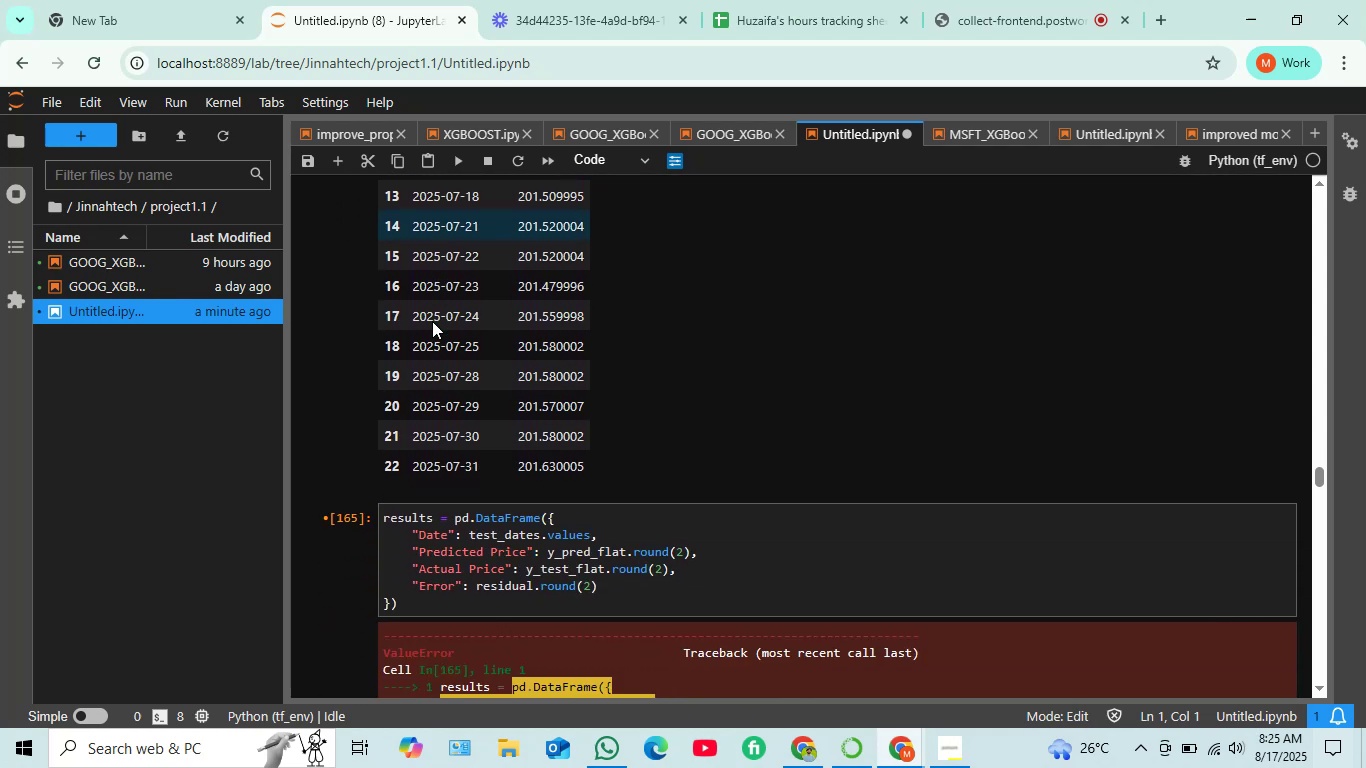 
scroll: coordinate [432, 321], scroll_direction: up, amount: 4.0
 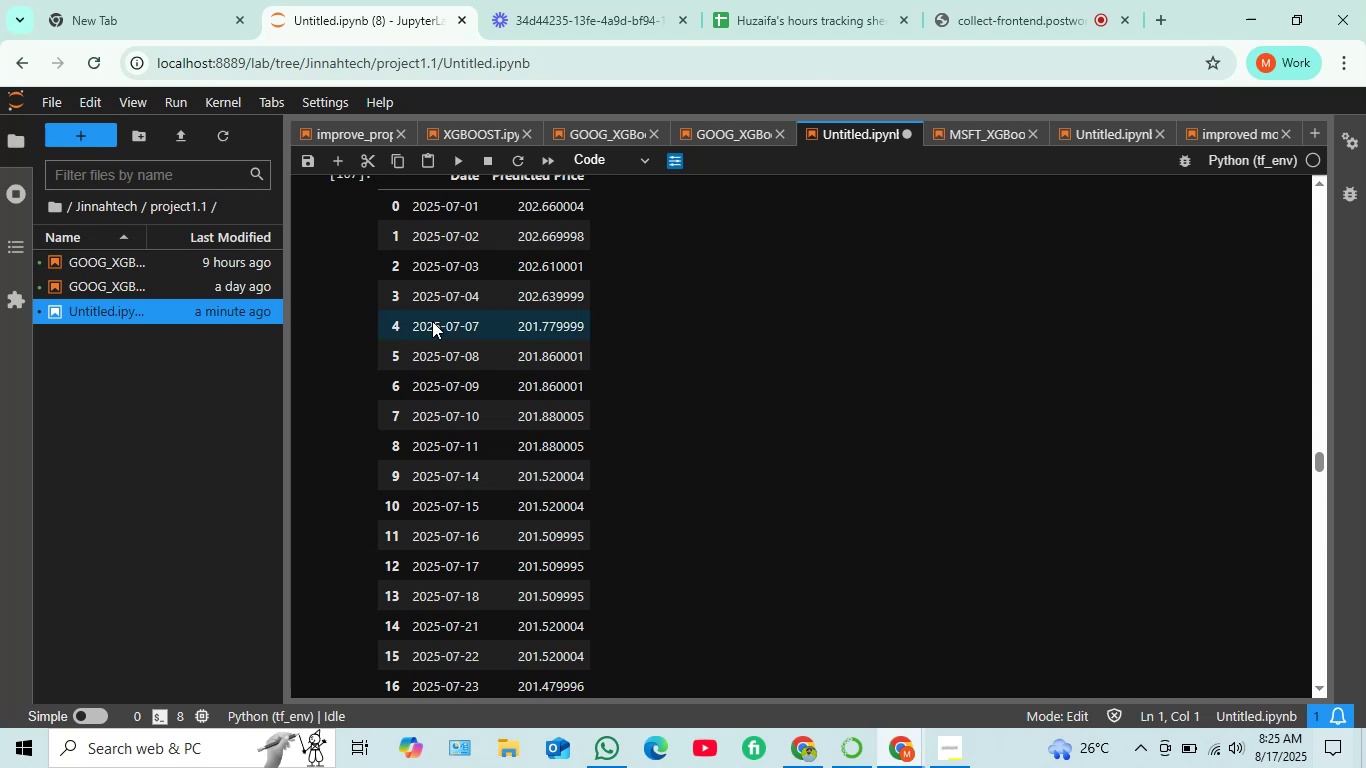 
wait(8.66)
 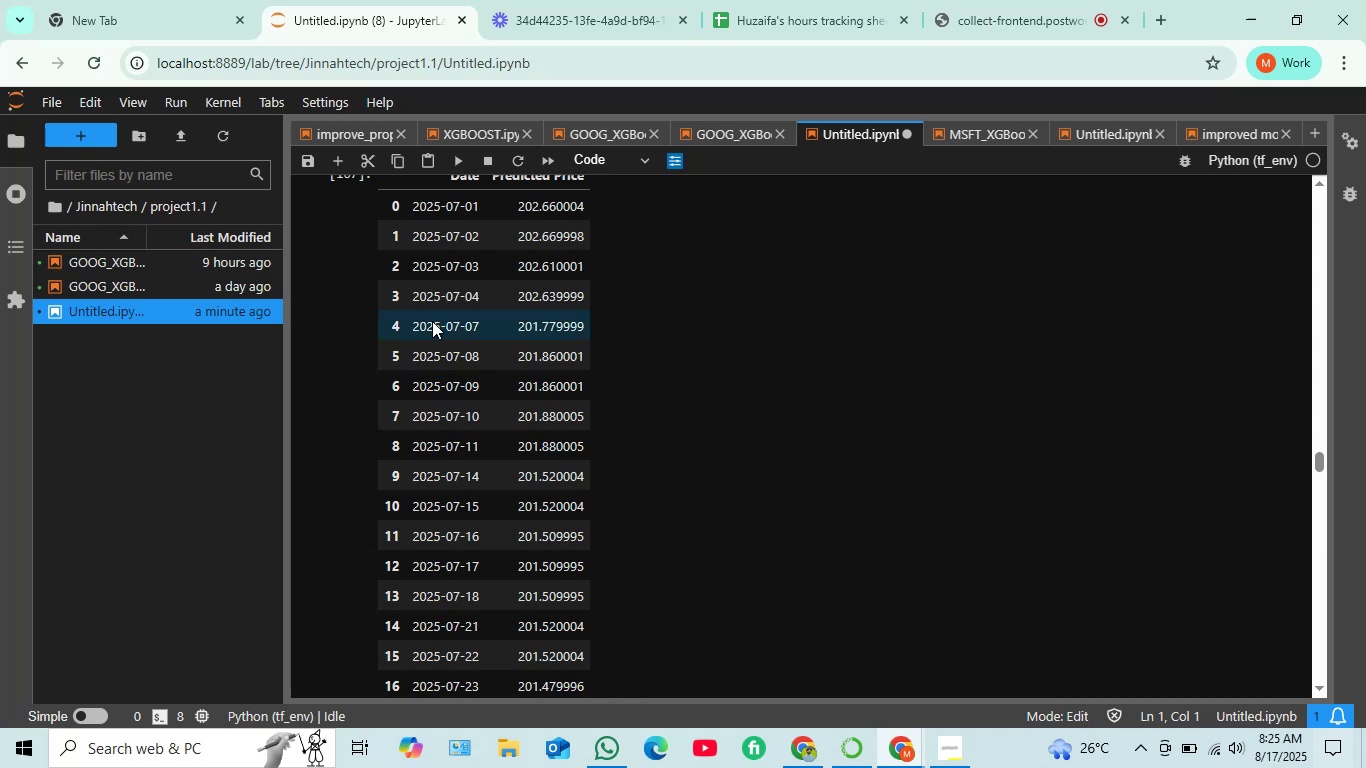 
scroll: coordinate [475, 356], scroll_direction: up, amount: 3.0
 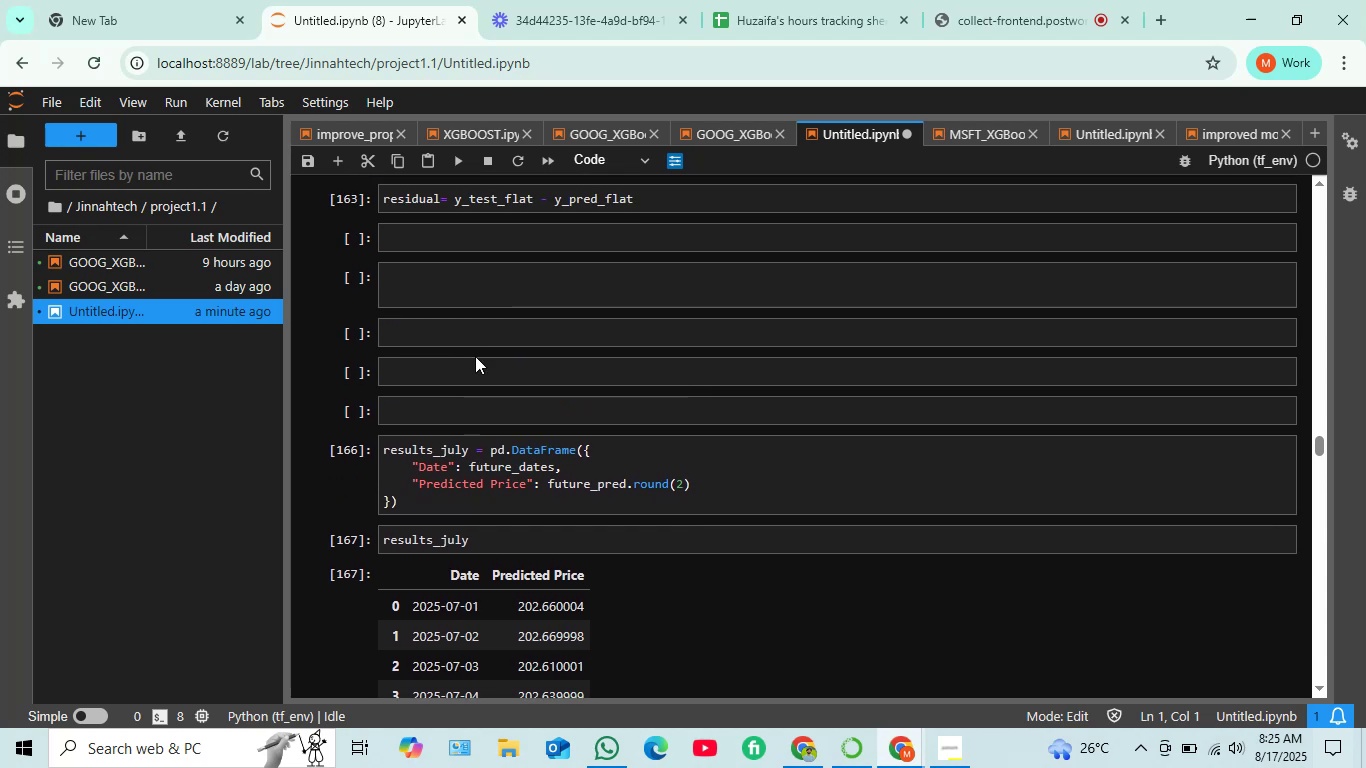 
scroll: coordinate [471, 358], scroll_direction: down, amount: 9.0
 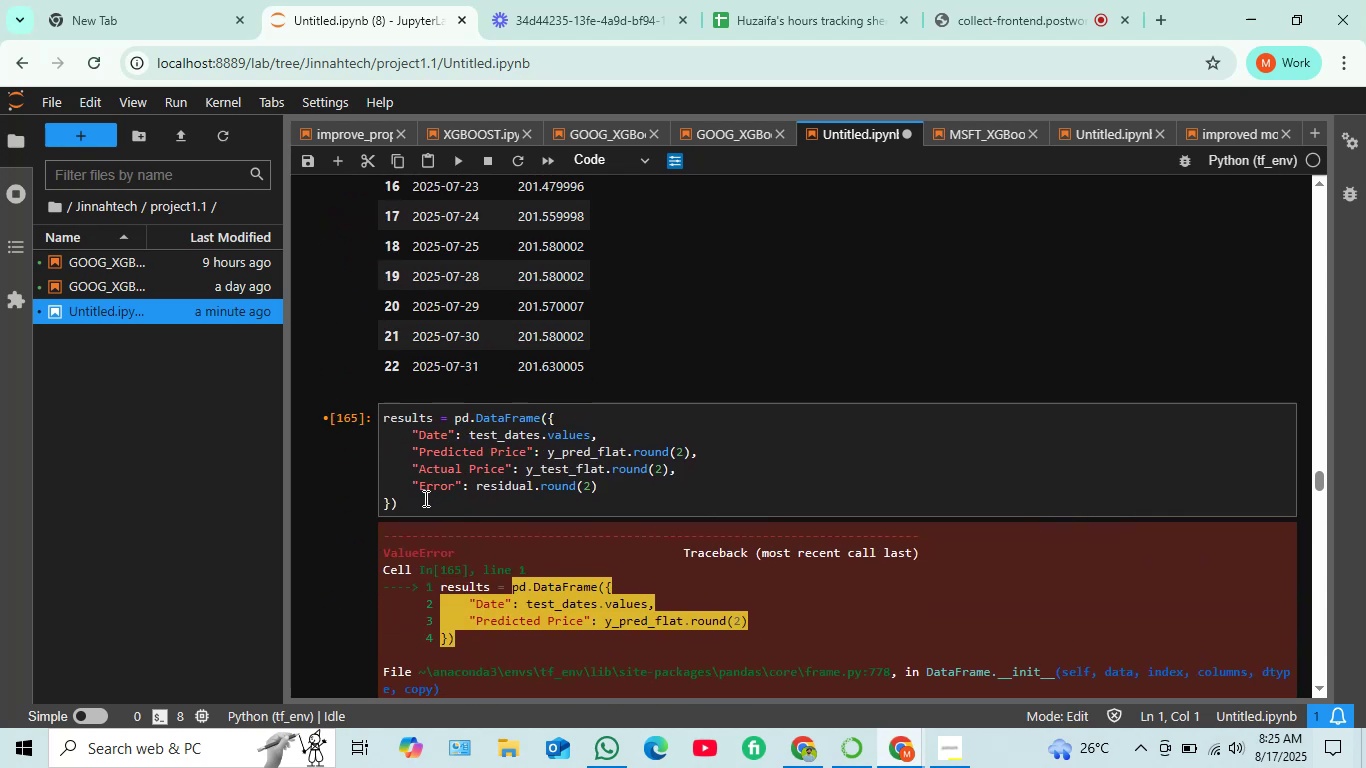 
left_click_drag(start_coordinate=[413, 501], to_coordinate=[384, 423])
 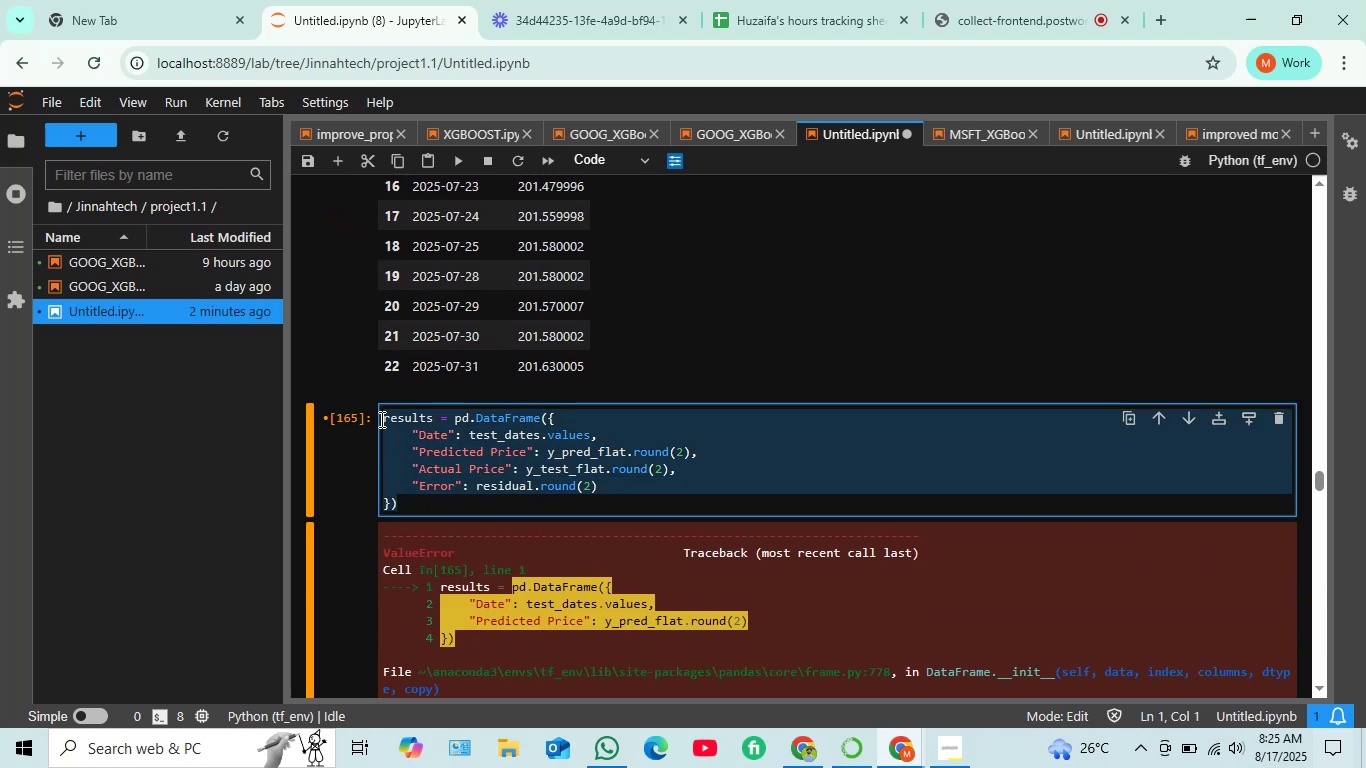 
wait(5.74)
 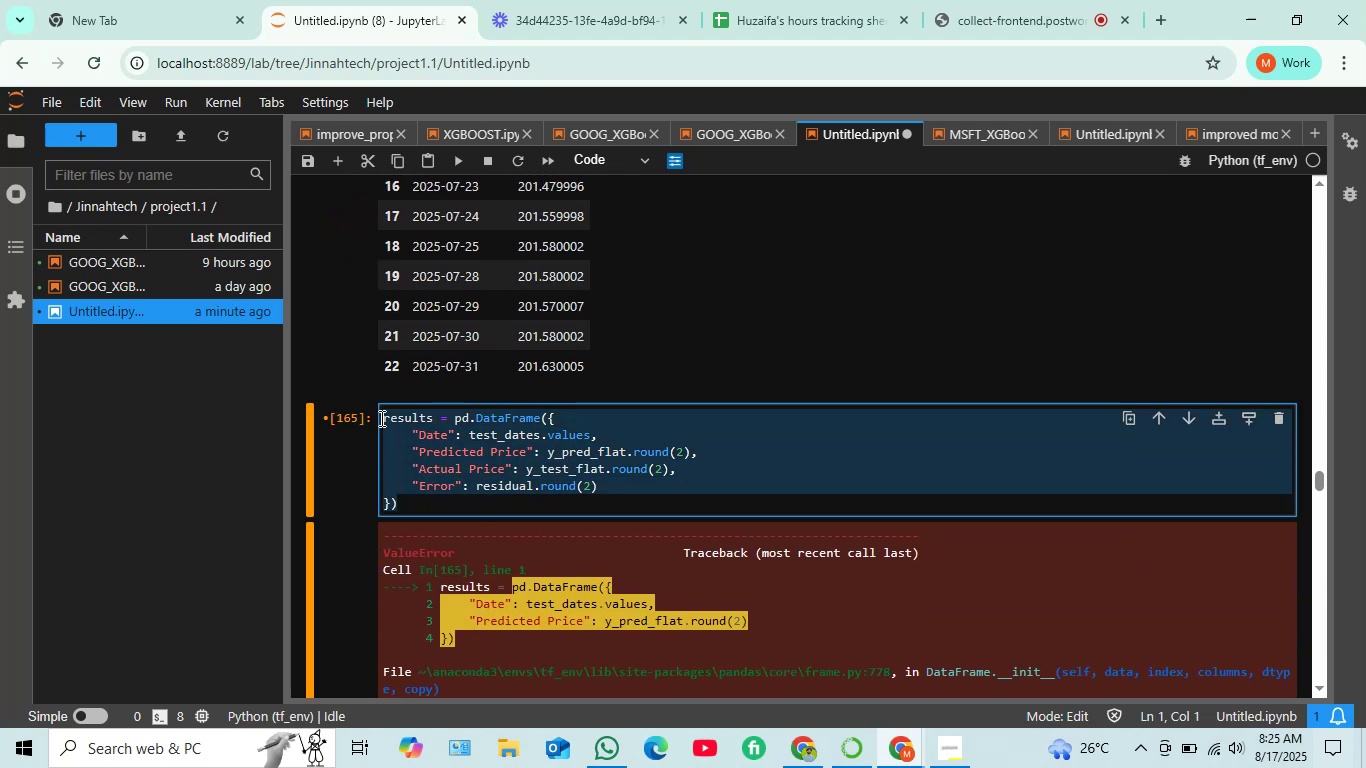 
key(Backspace)
 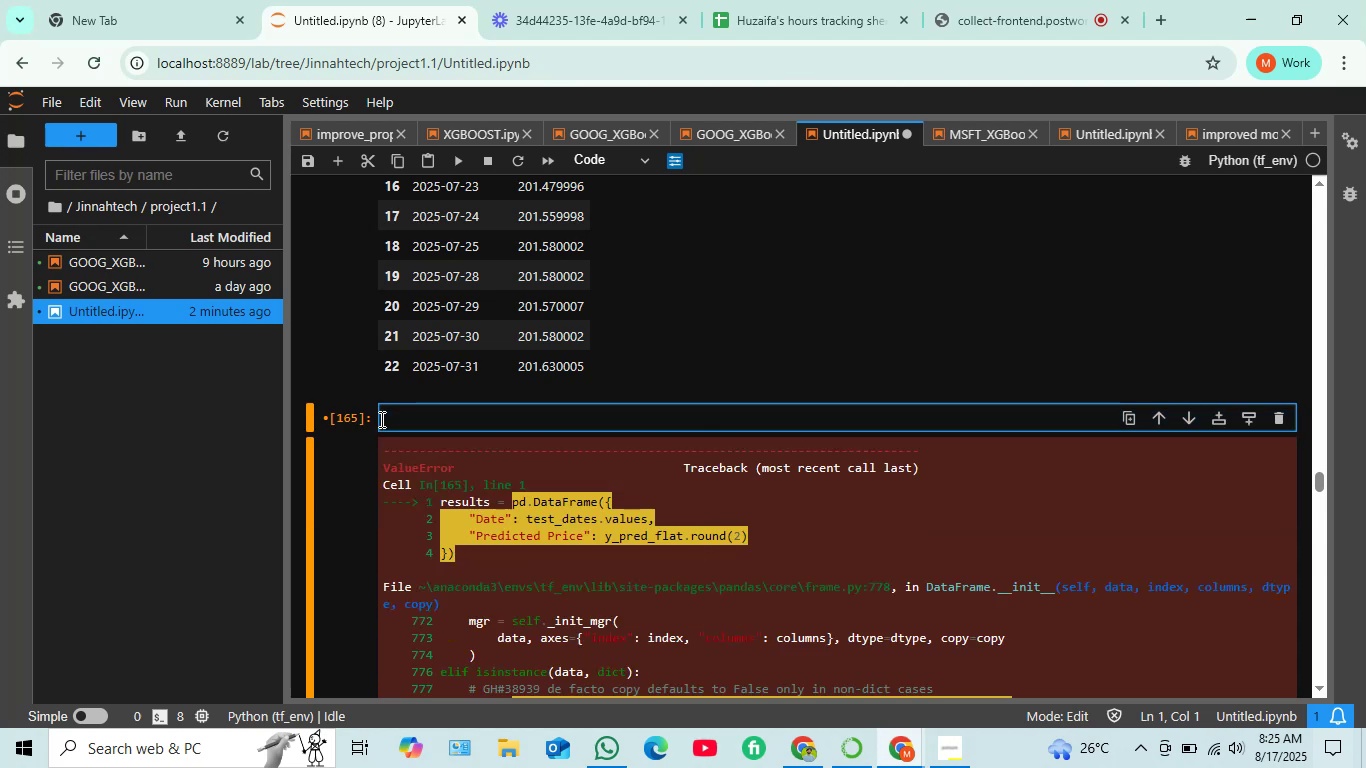 
key(Shift+ShiftRight)
 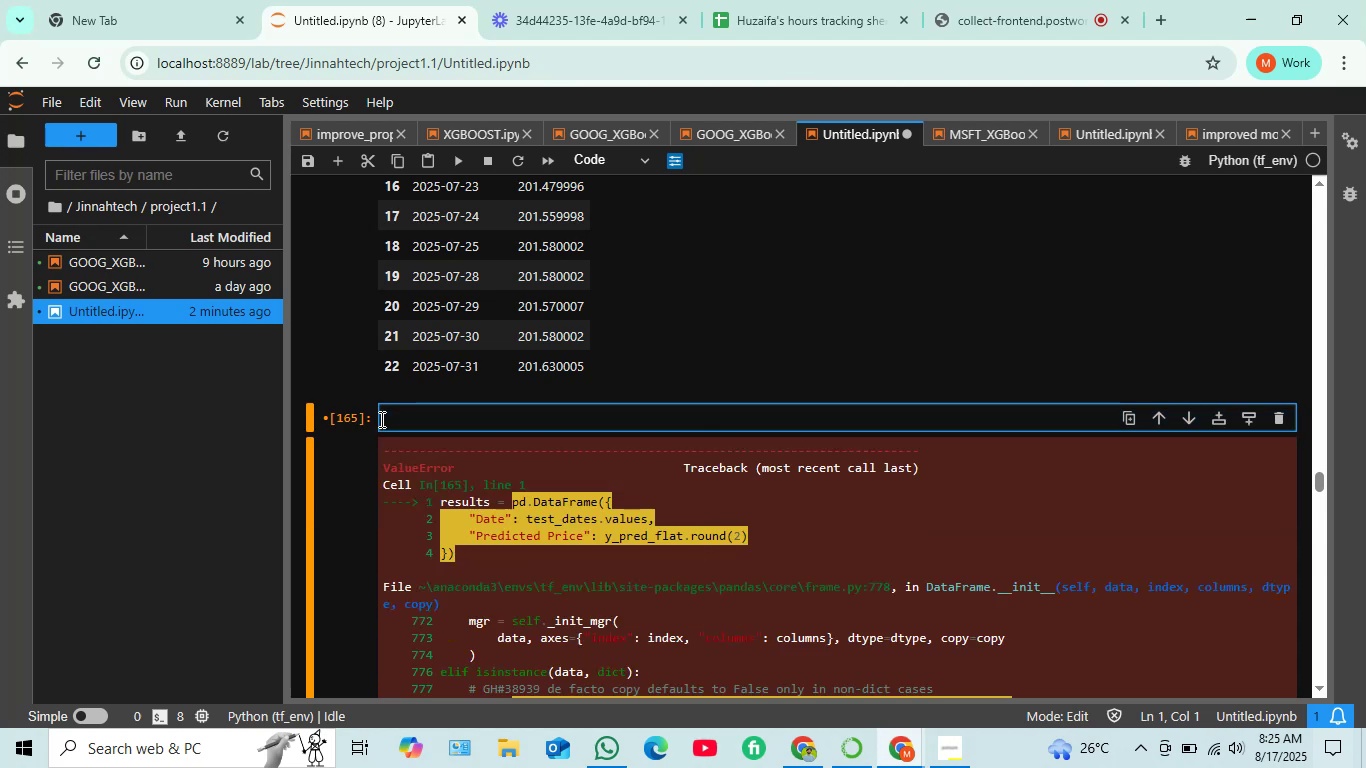 
key(Shift+Enter)
 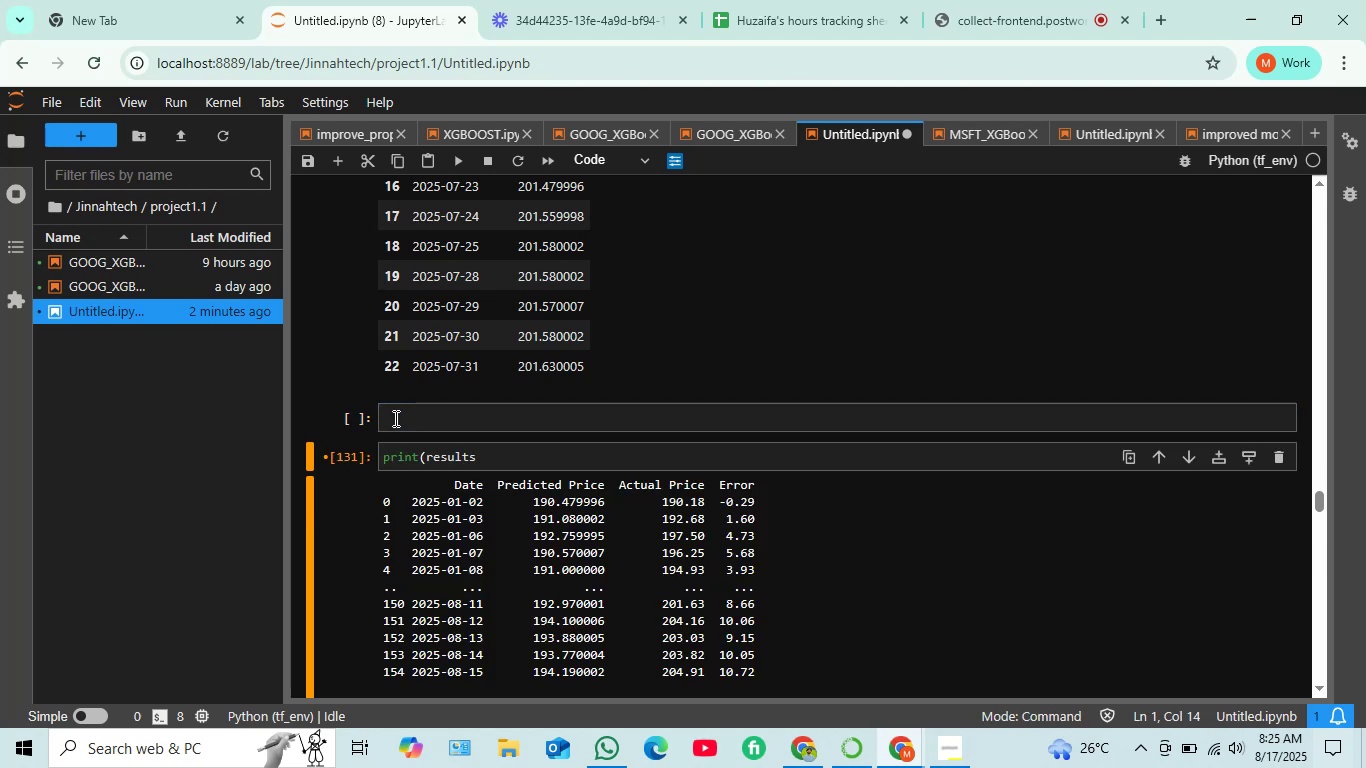 
scroll: coordinate [394, 417], scroll_direction: down, amount: 1.0
 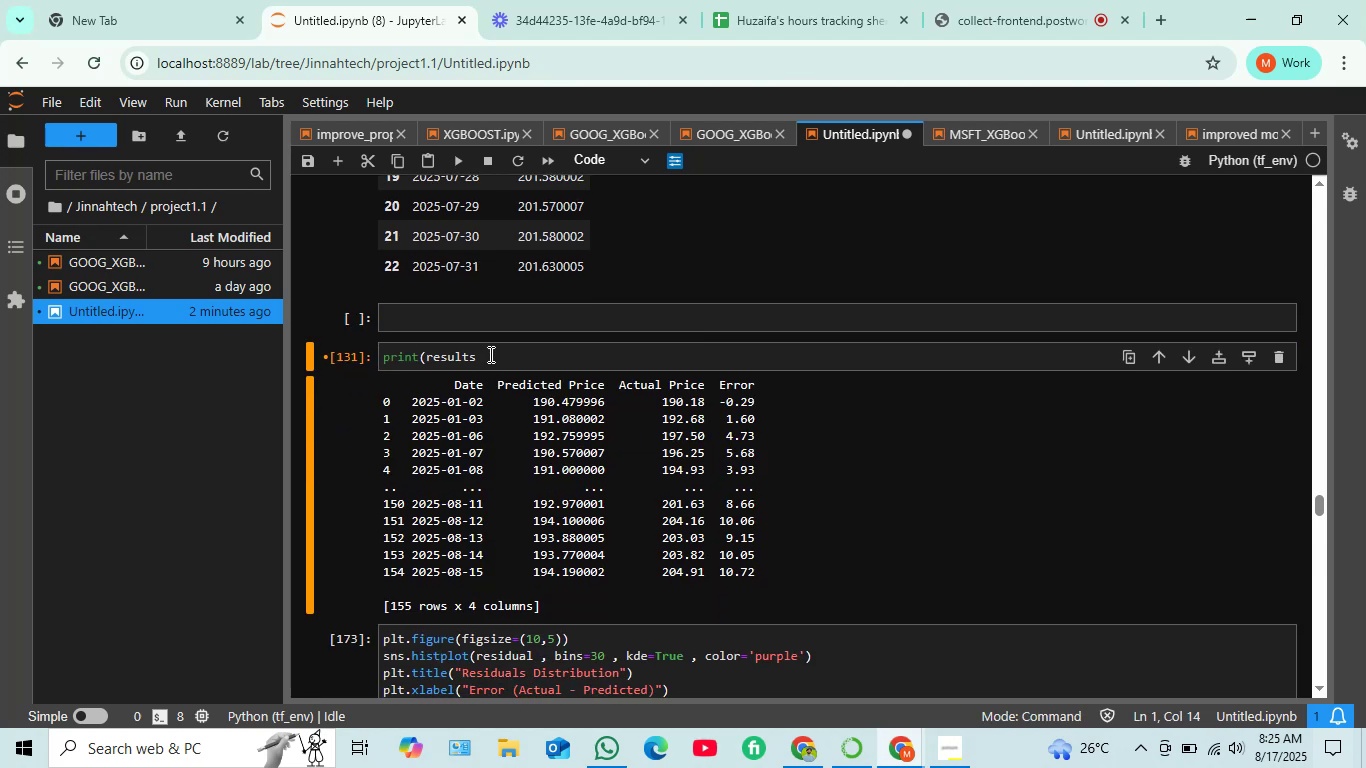 
left_click([489, 354])
 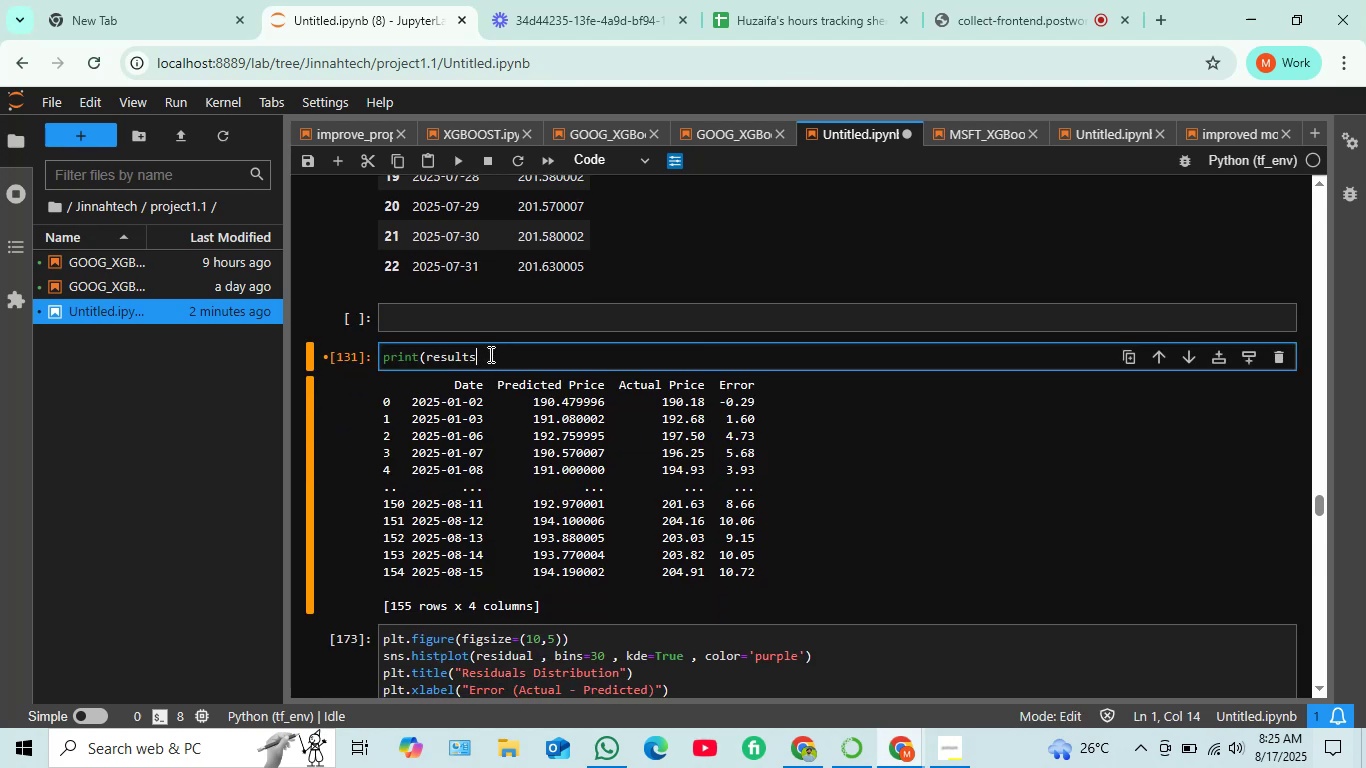 
wait(6.0)
 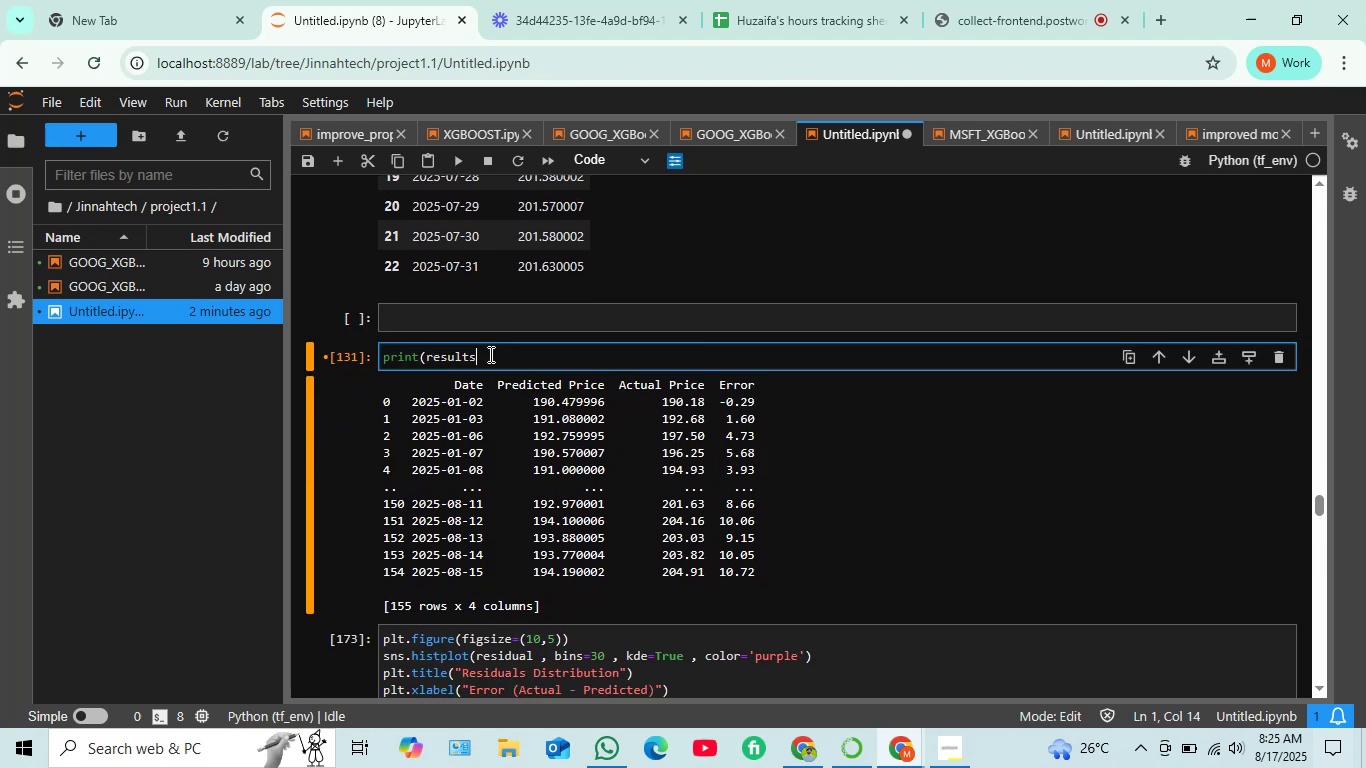 
key(0)
 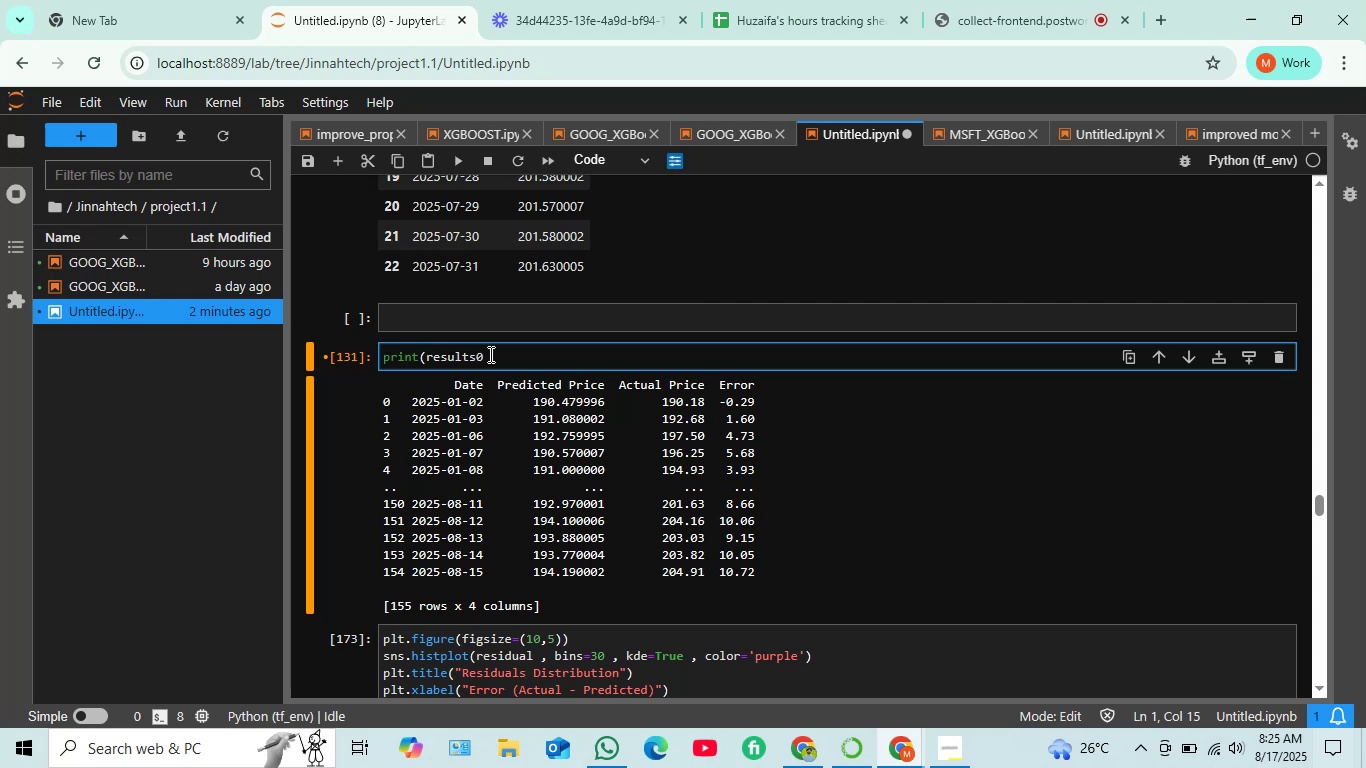 
key(Backspace)
 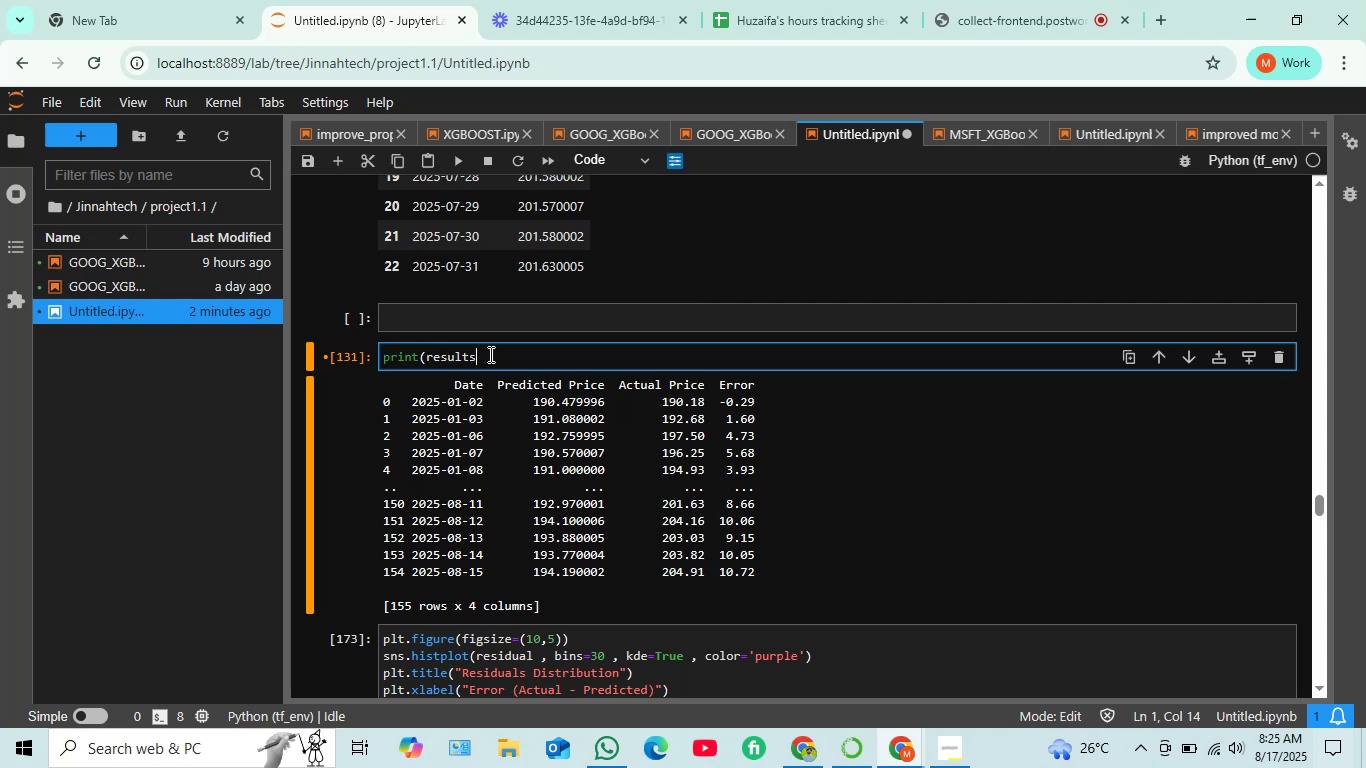 
key(Shift+0)
 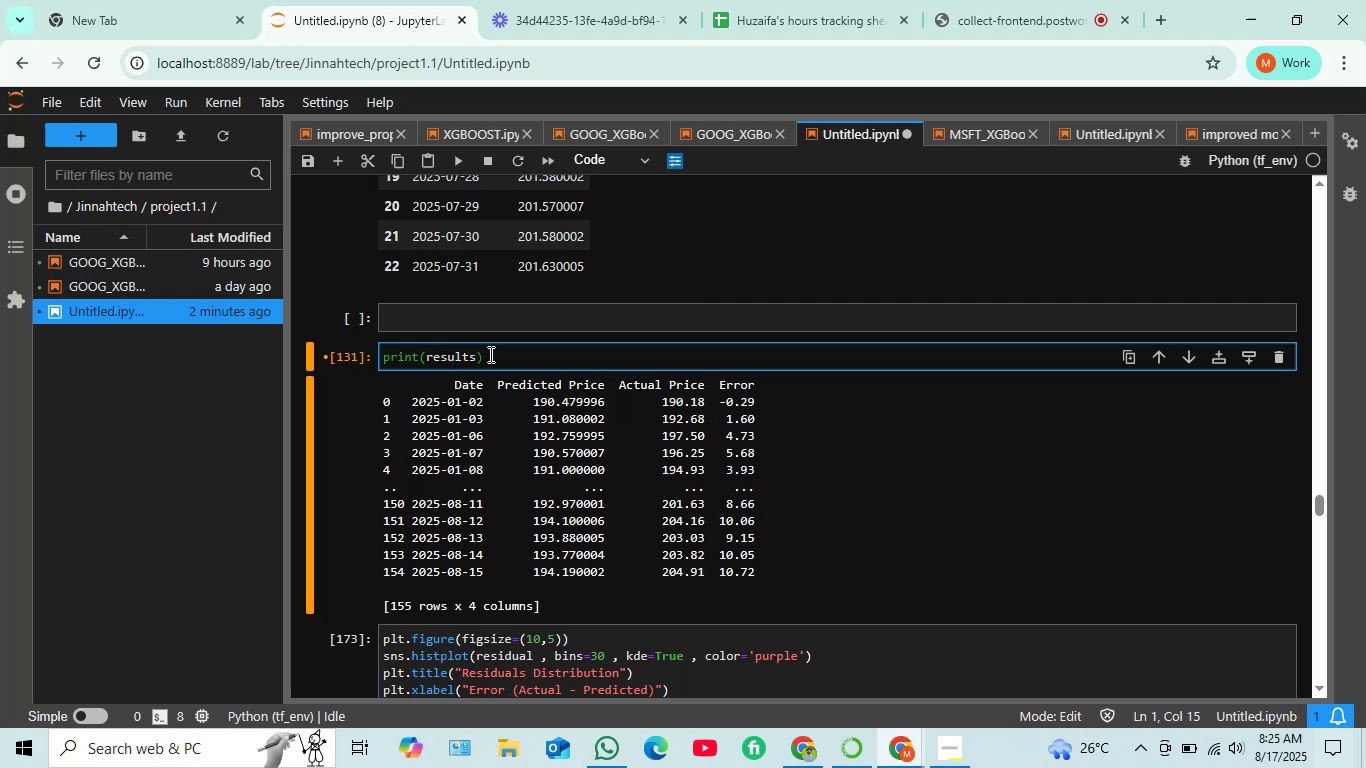 
key(Shift+Enter)
 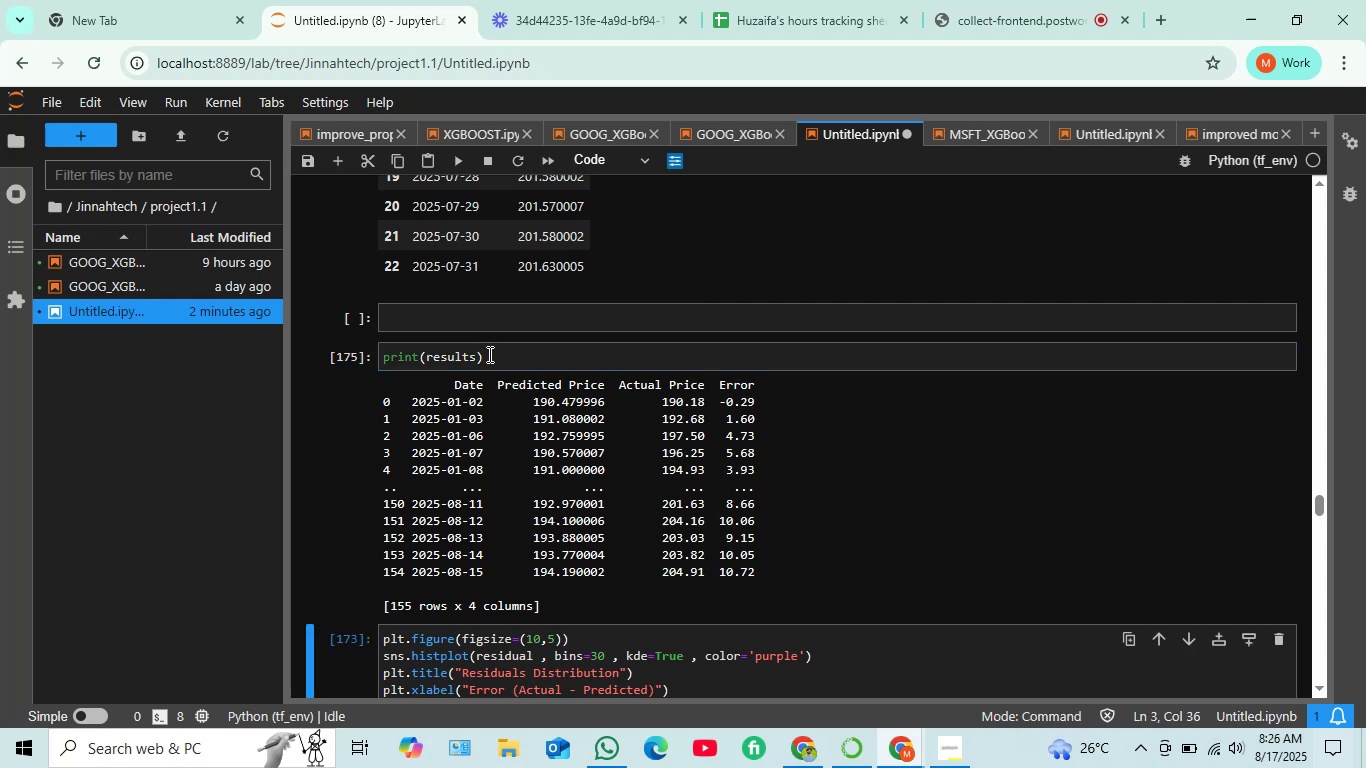 
wait(6.32)
 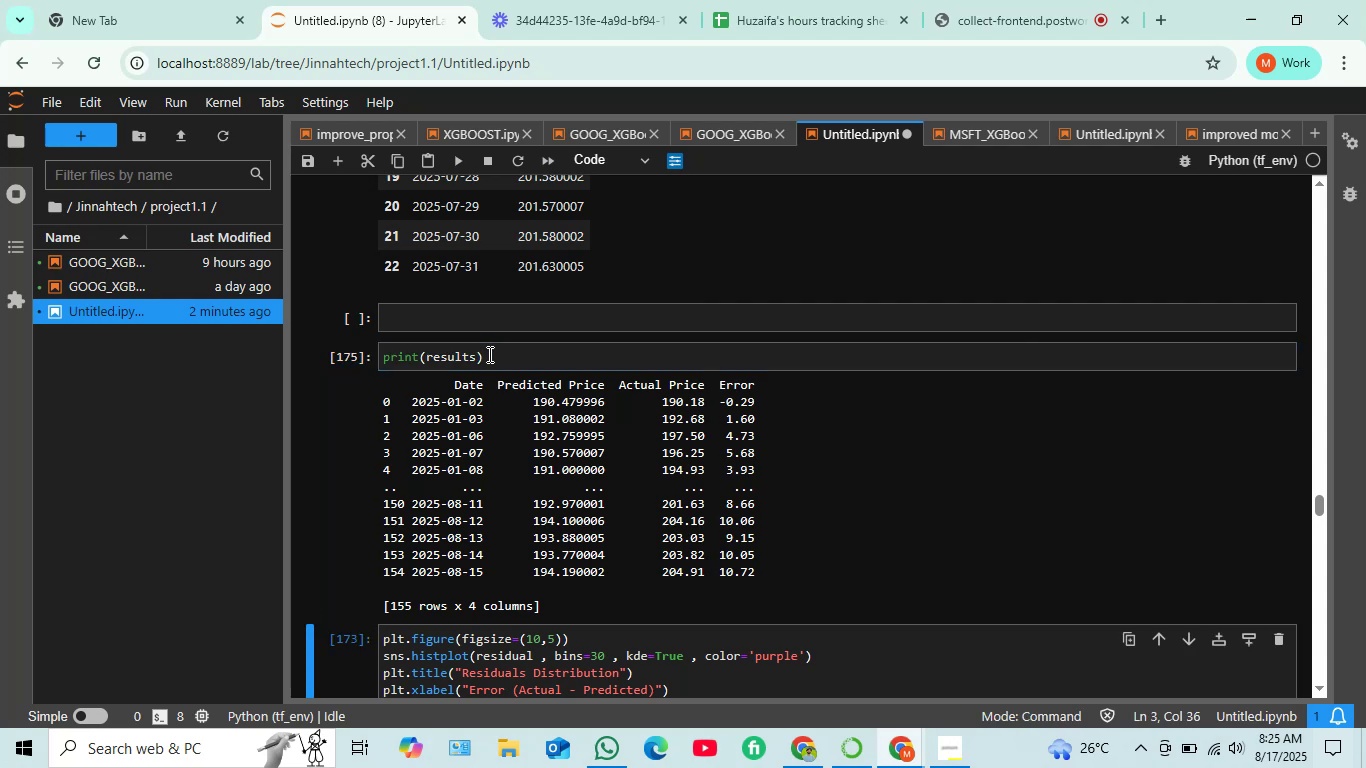 
scroll: coordinate [478, 342], scroll_direction: up, amount: 14.0
 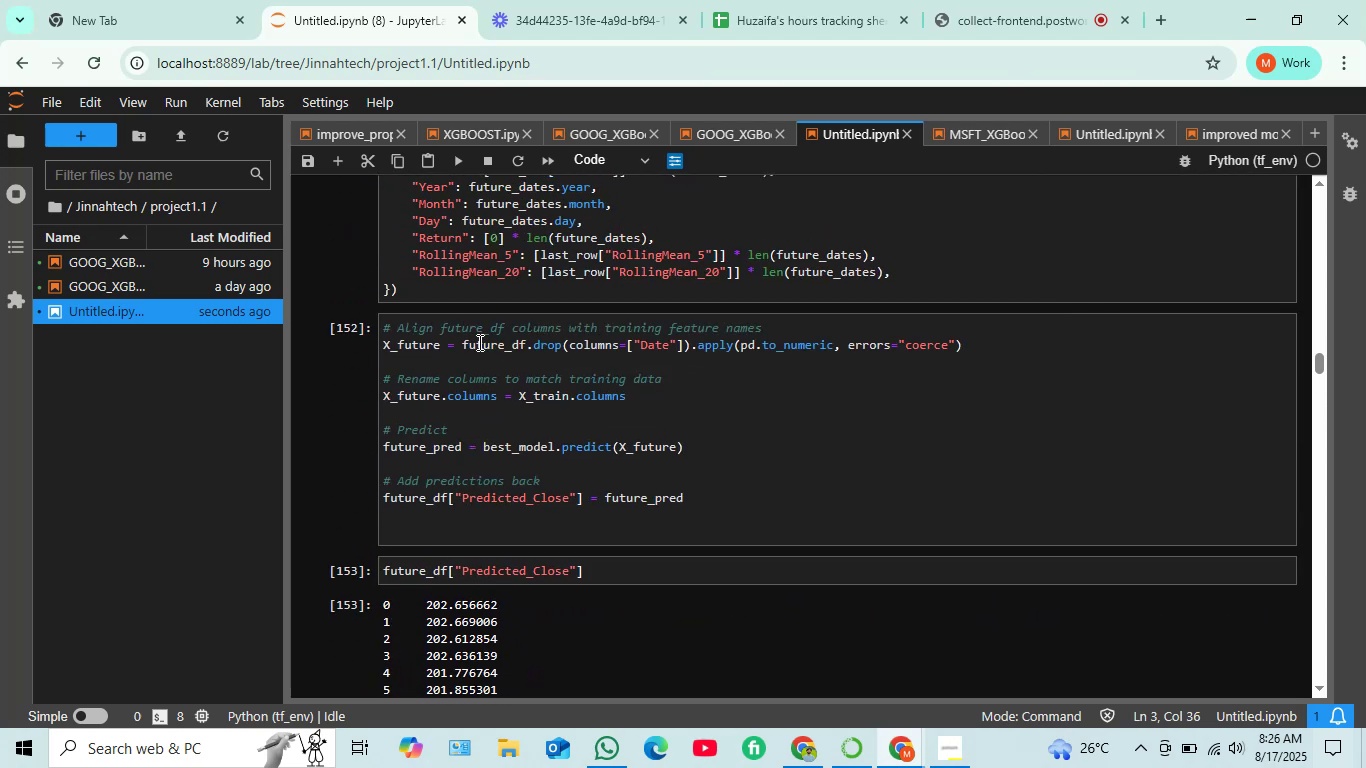 
scroll: coordinate [478, 342], scroll_direction: up, amount: 4.0
 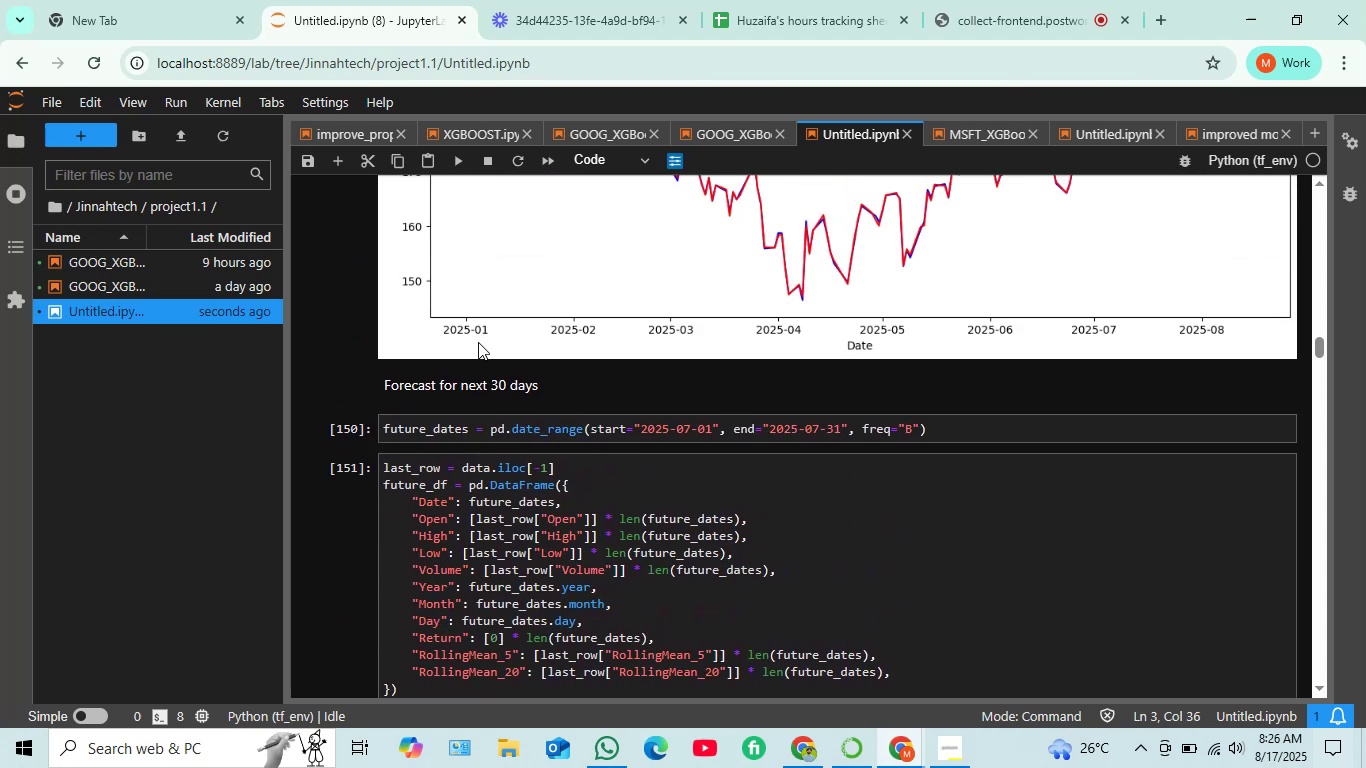 
scroll: coordinate [475, 343], scroll_direction: down, amount: 30.0
 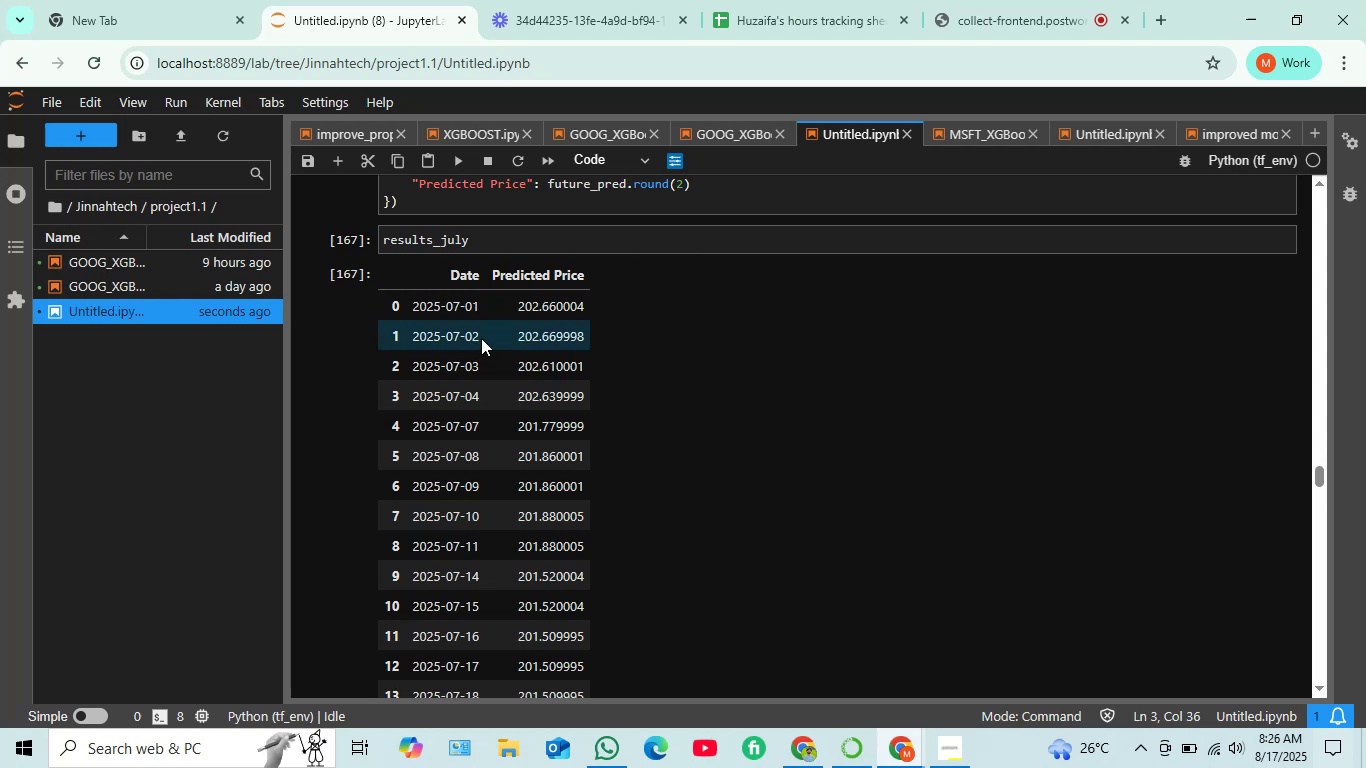 
wait(14.95)
 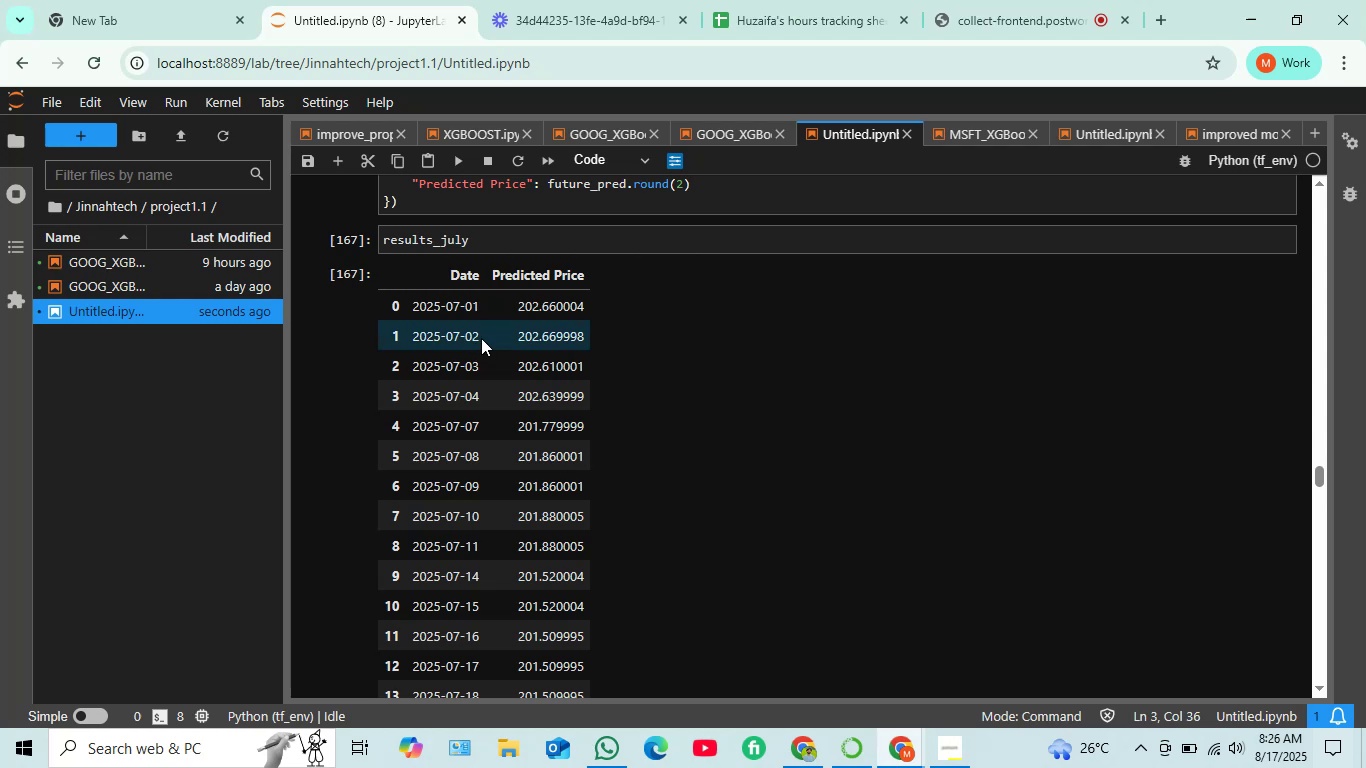 
scroll: coordinate [455, 487], scroll_direction: down, amount: 2.0
 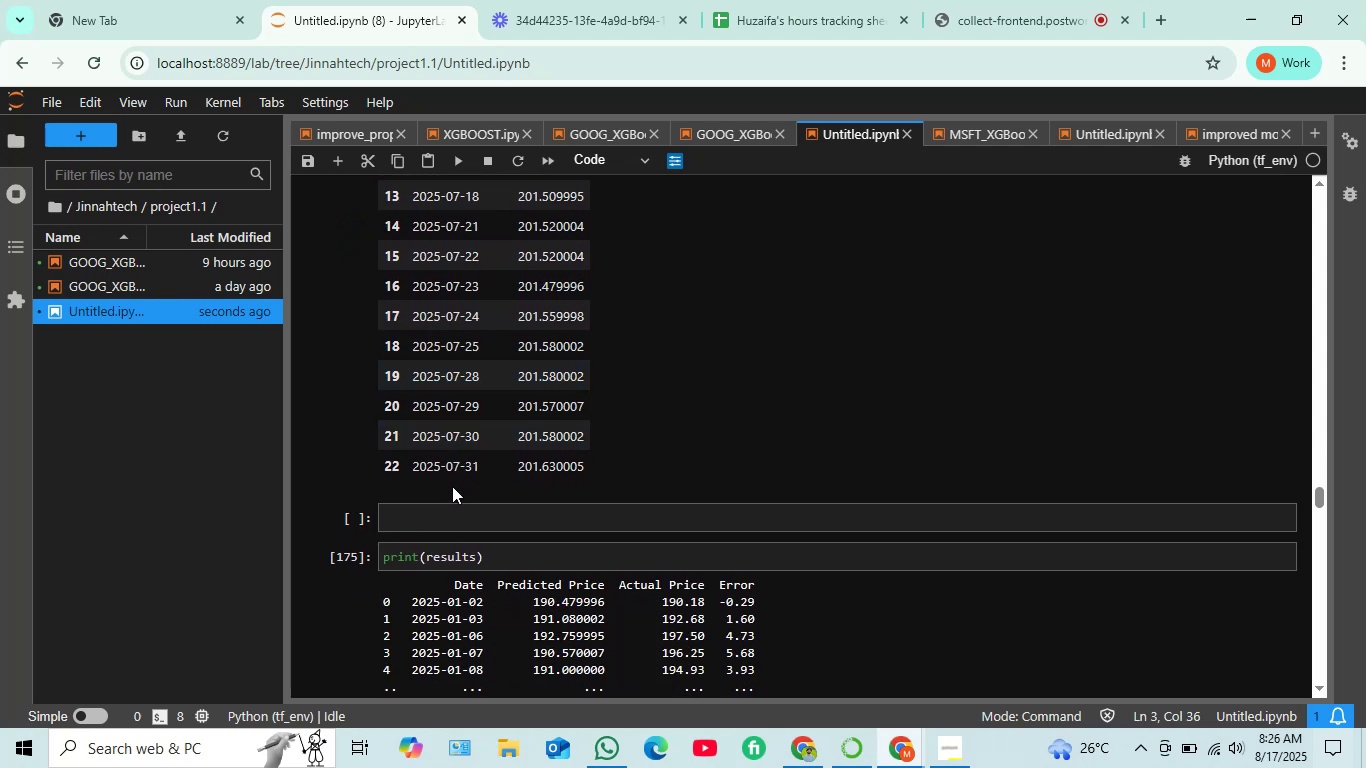 
scroll: coordinate [481, 349], scroll_direction: up, amount: 3.0
 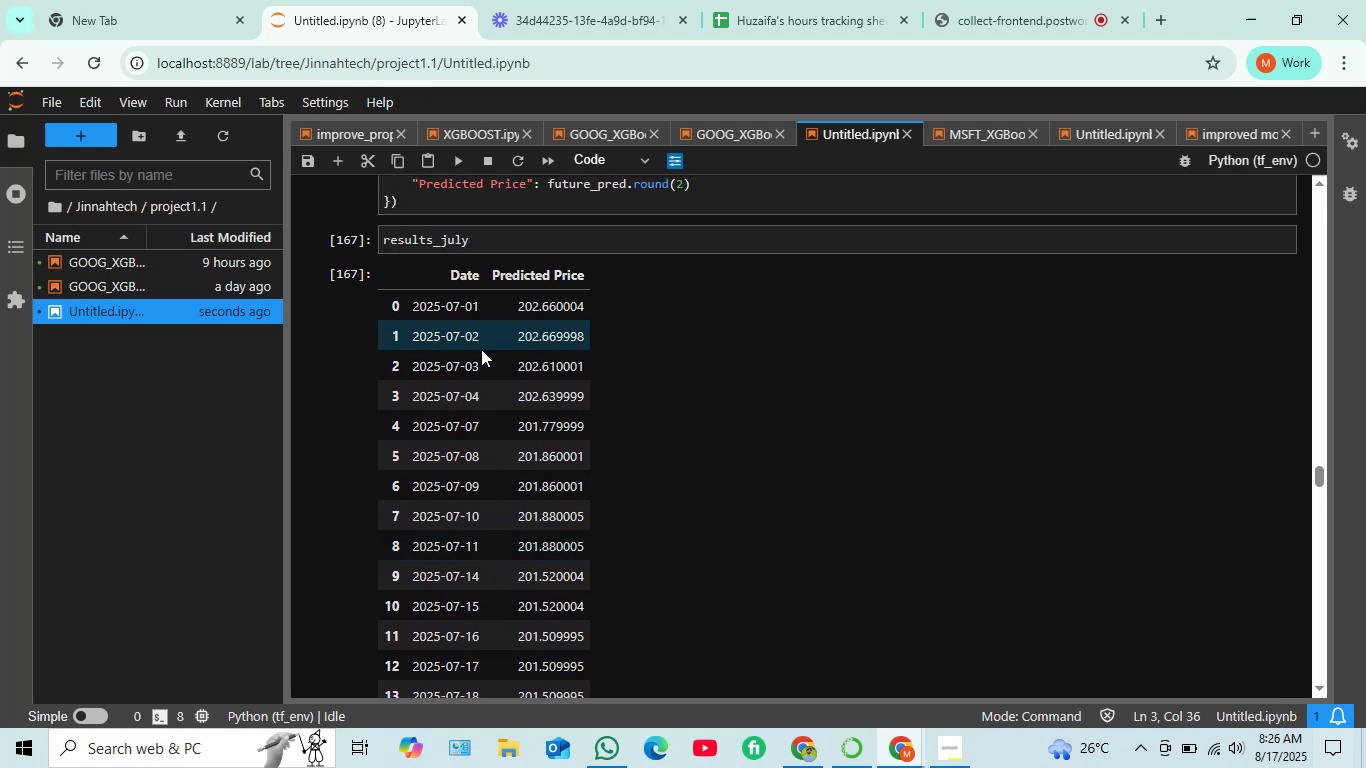 
scroll: coordinate [481, 349], scroll_direction: down, amount: 6.0
 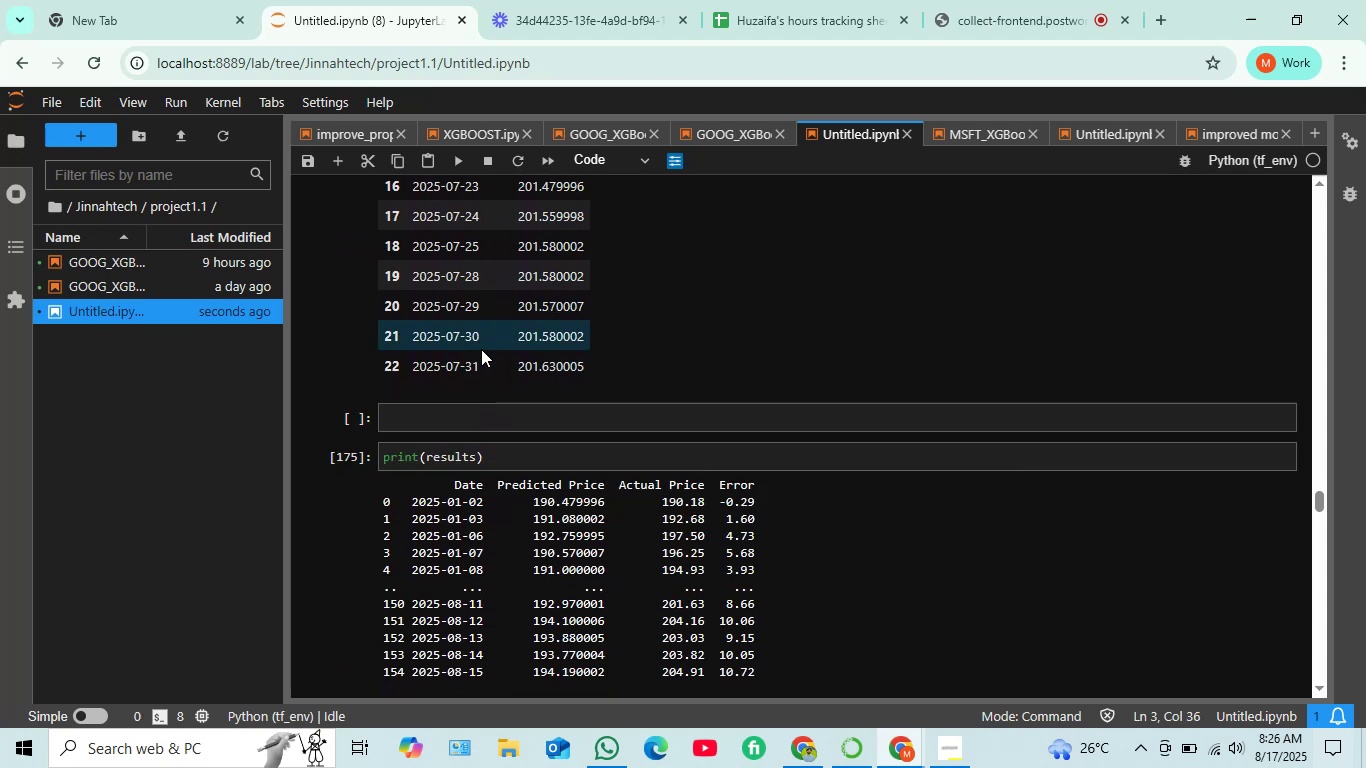 
wait(8.55)
 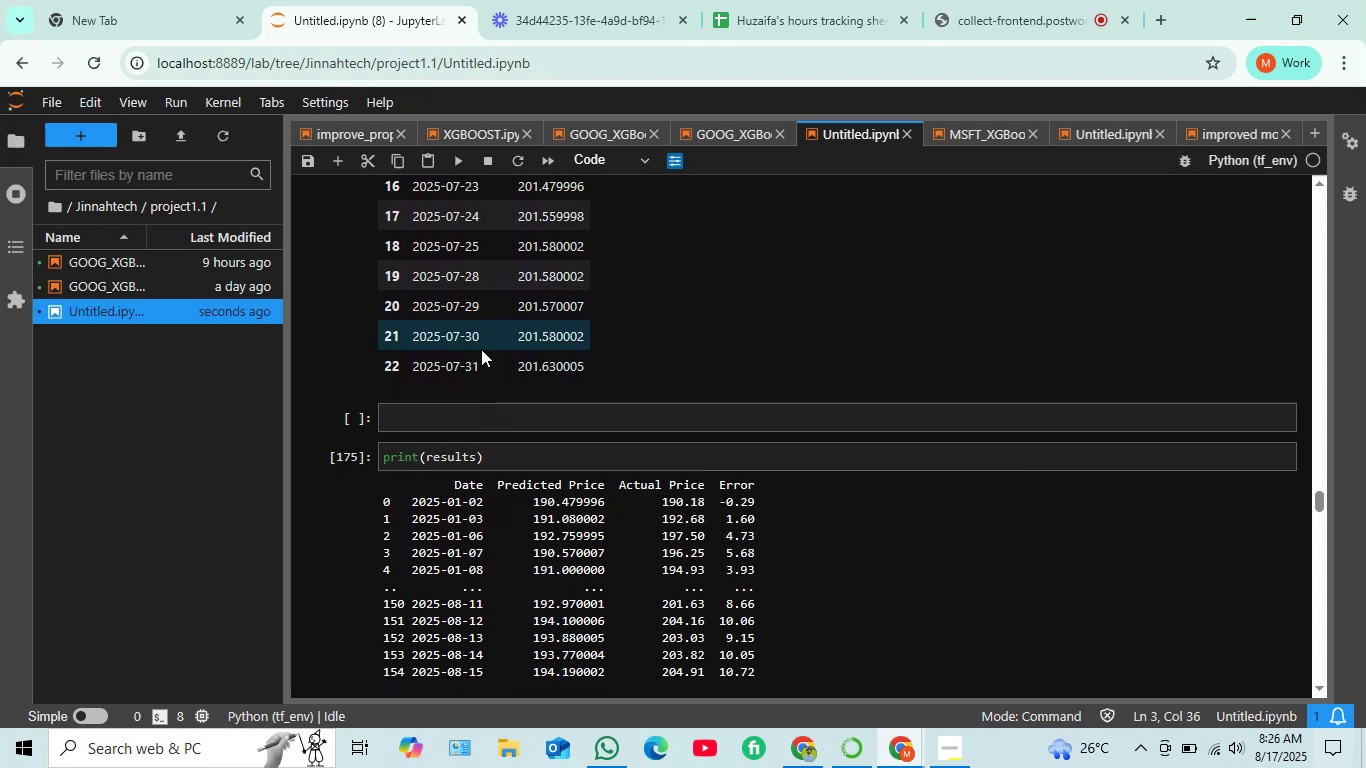 
scroll: coordinate [486, 348], scroll_direction: down, amount: 1.0
 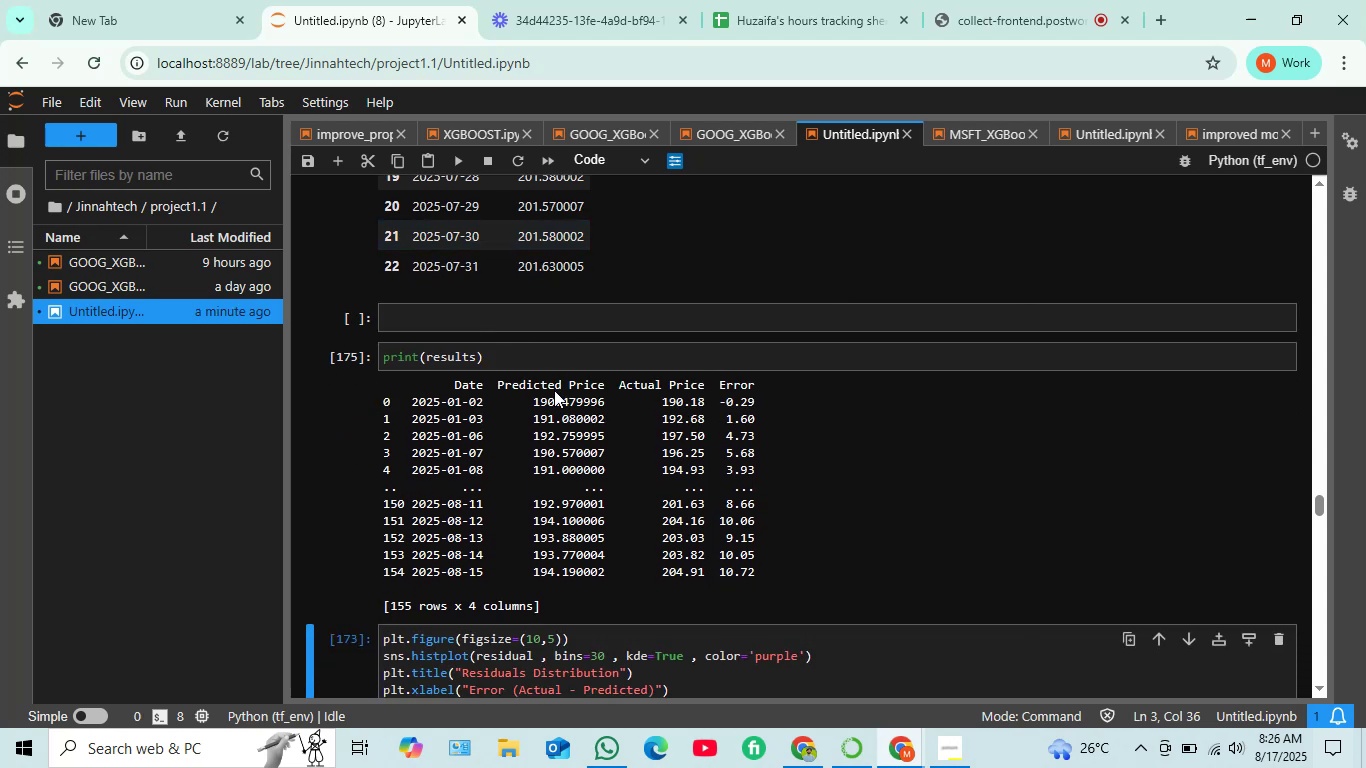 
wait(7.02)
 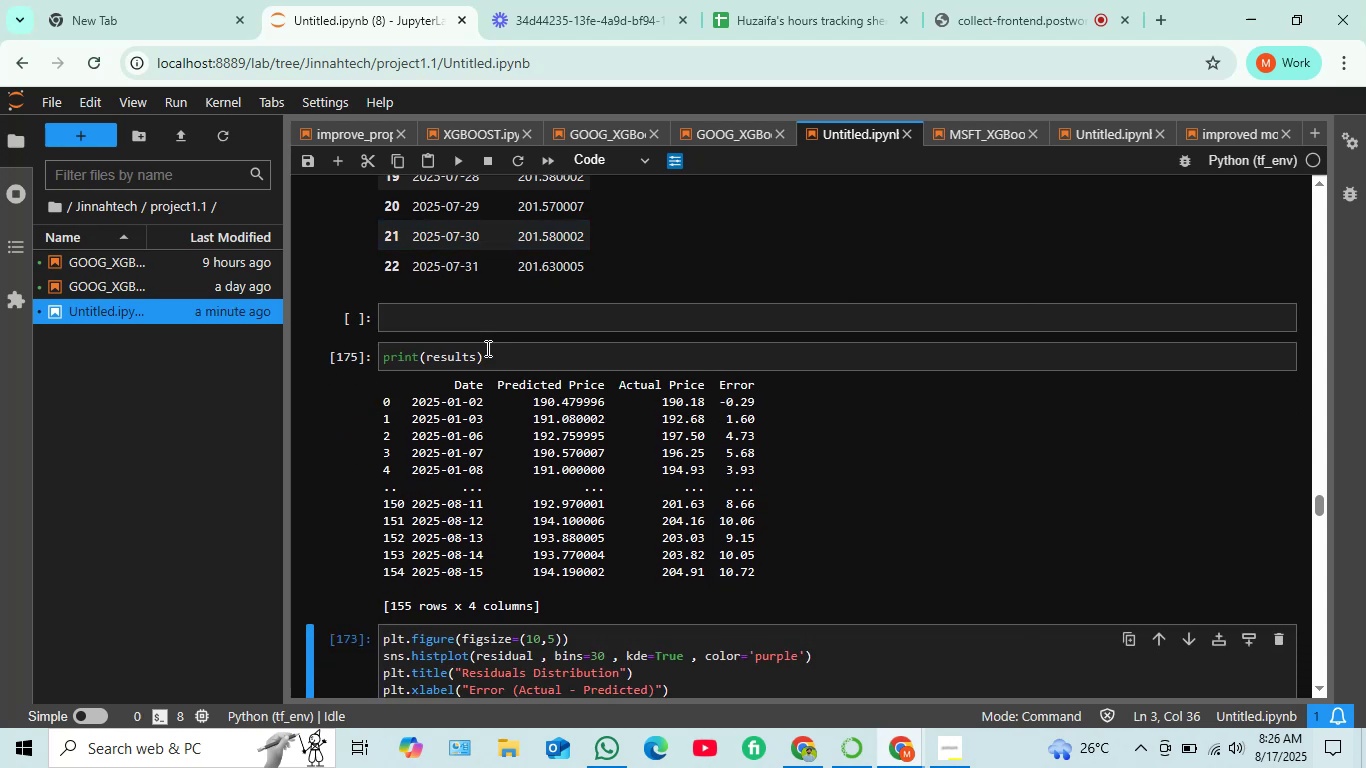 
scroll: coordinate [507, 261], scroll_direction: up, amount: 4.0
 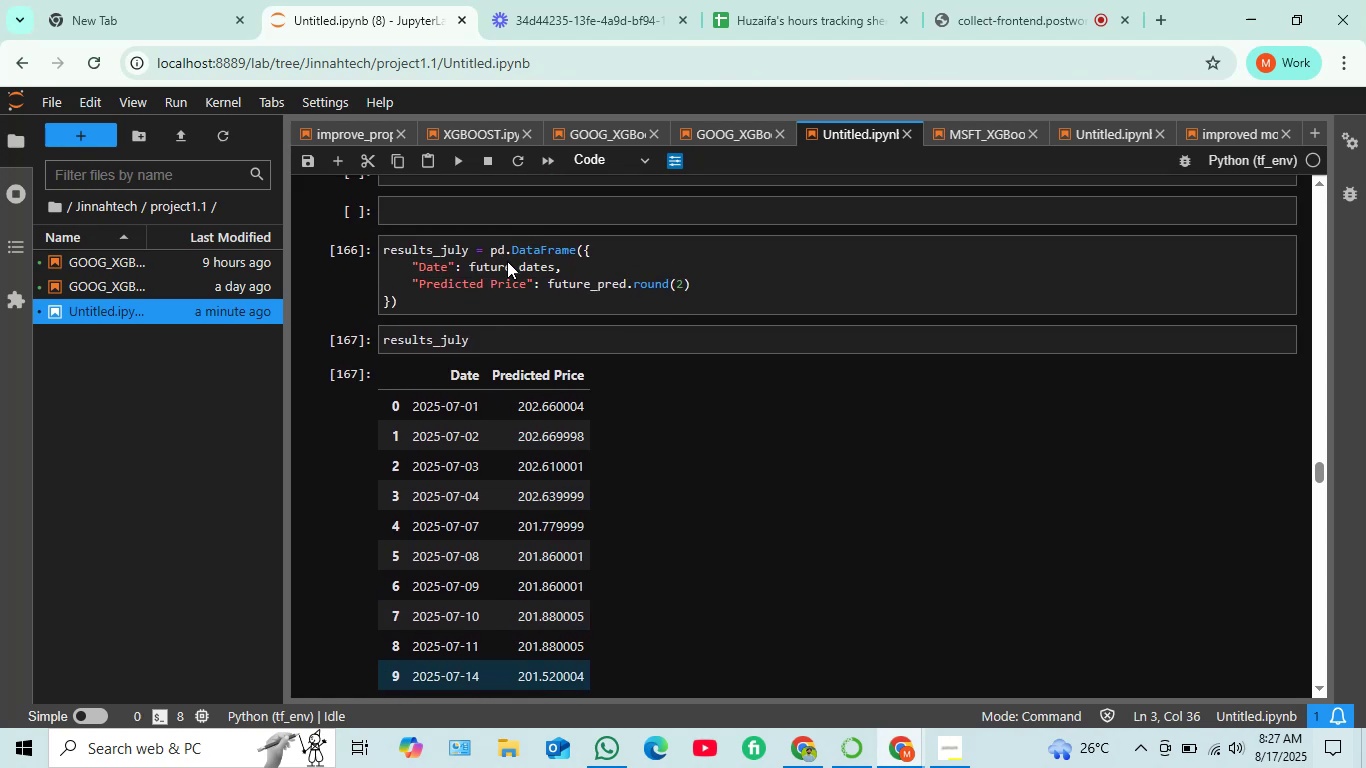 
scroll: coordinate [506, 311], scroll_direction: down, amount: 4.0
 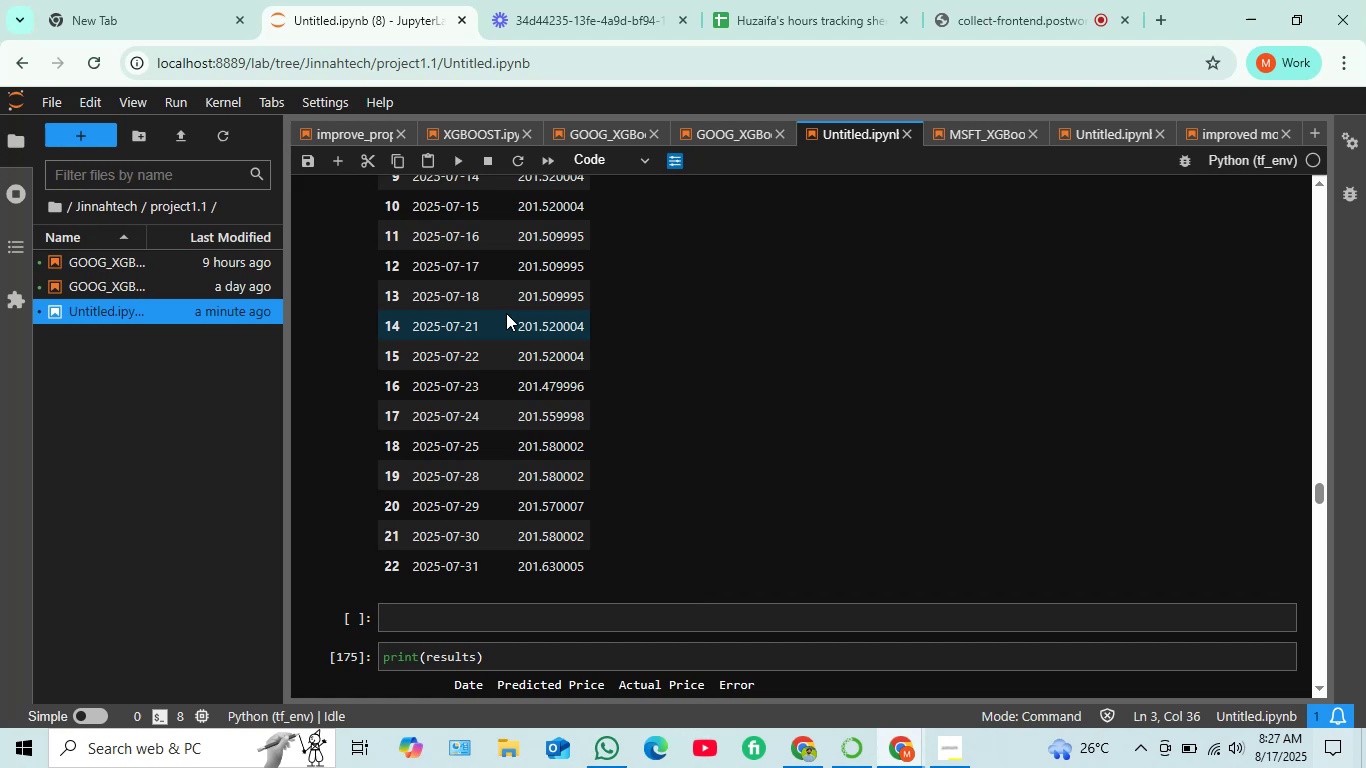 
wait(10.77)
 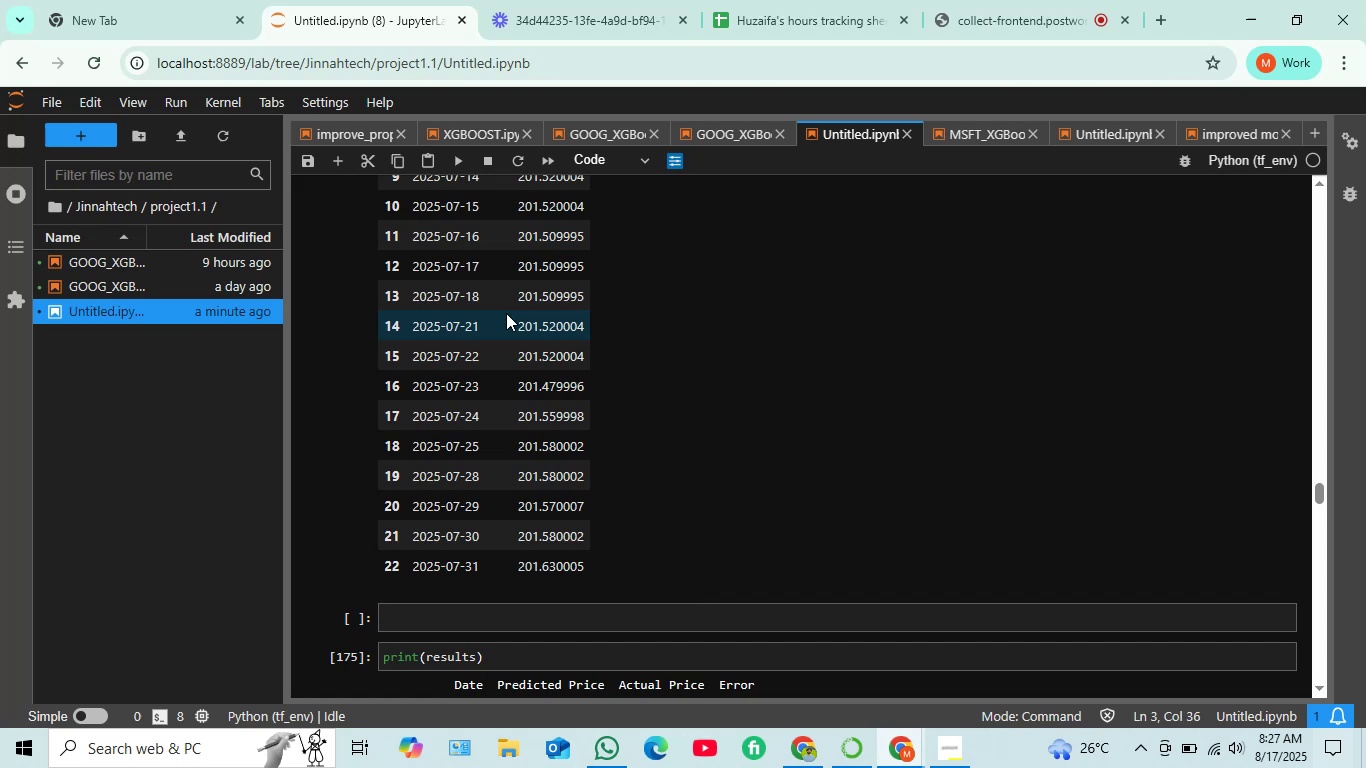 
scroll: coordinate [542, 299], scroll_direction: up, amount: 3.0
 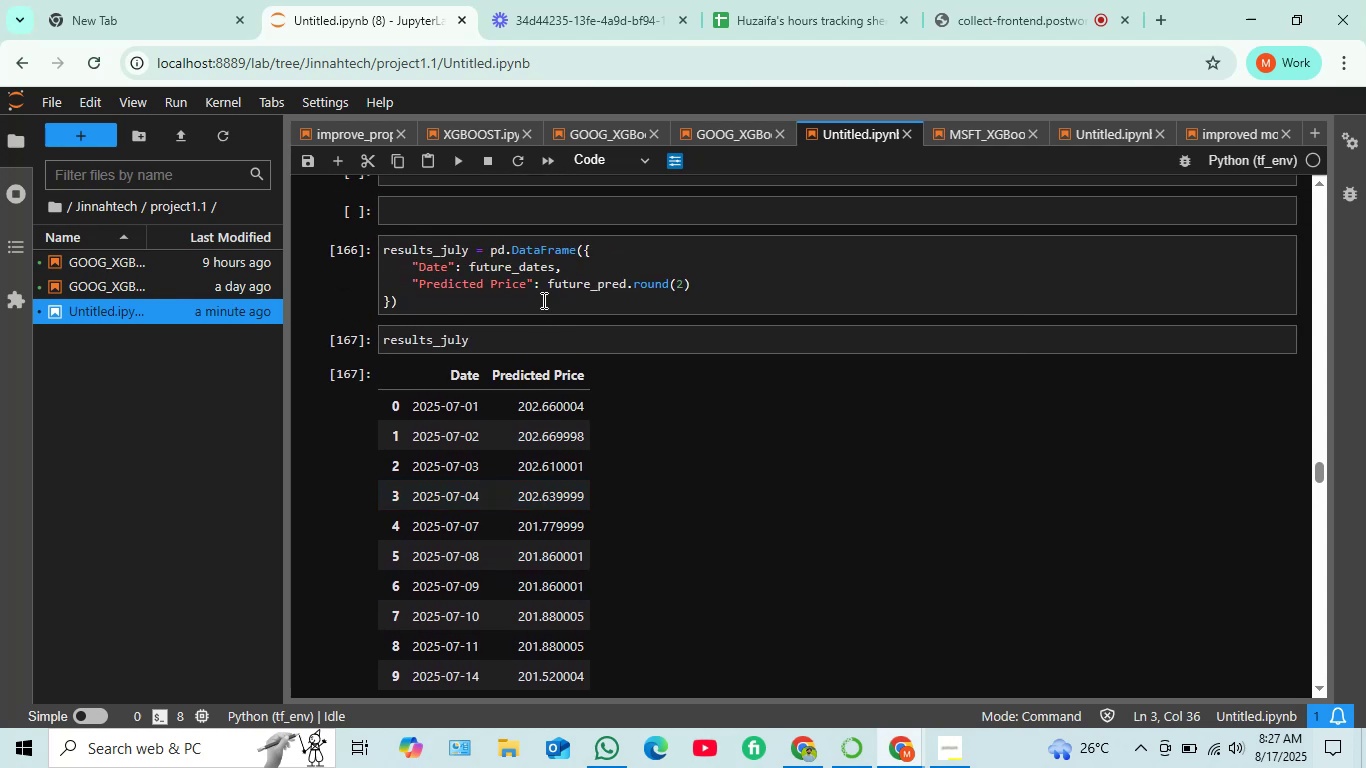 
wait(5.39)
 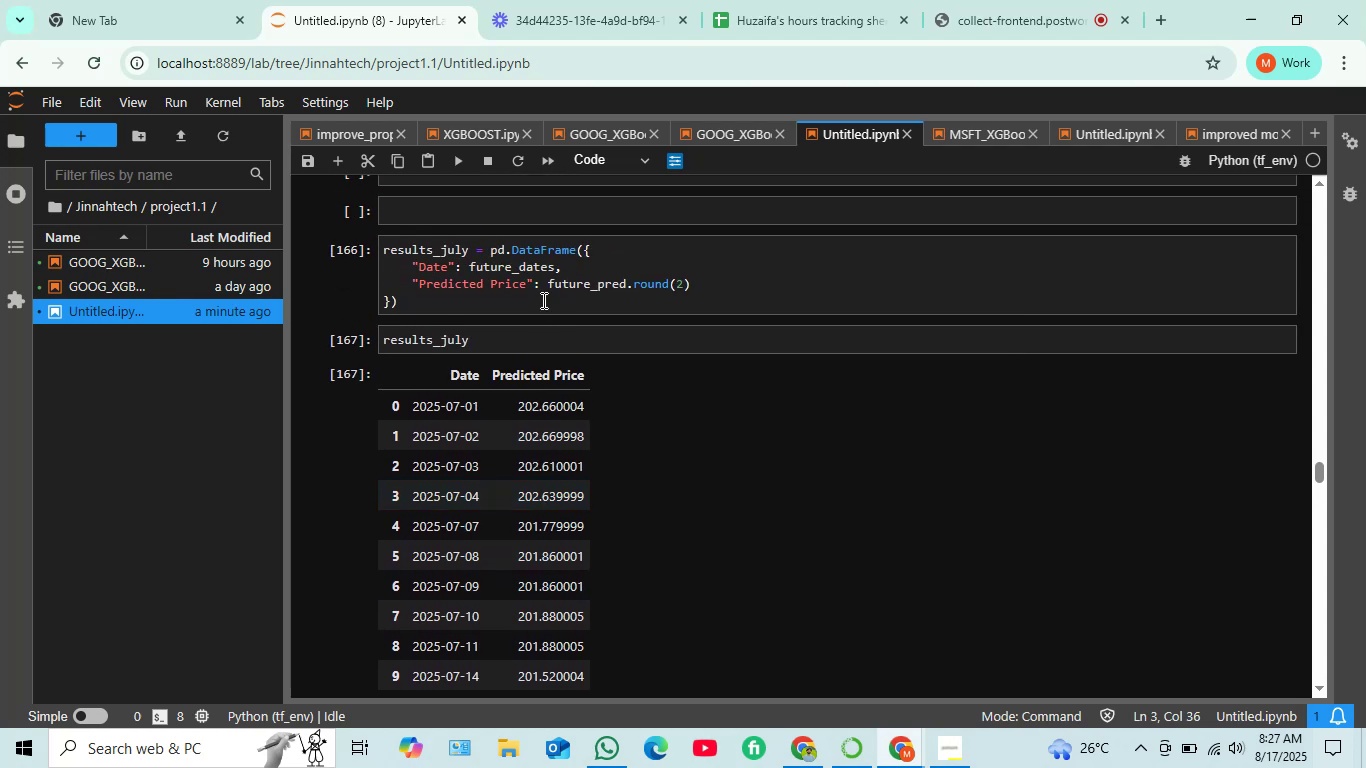 
scroll: coordinate [543, 326], scroll_direction: down, amount: 4.0
 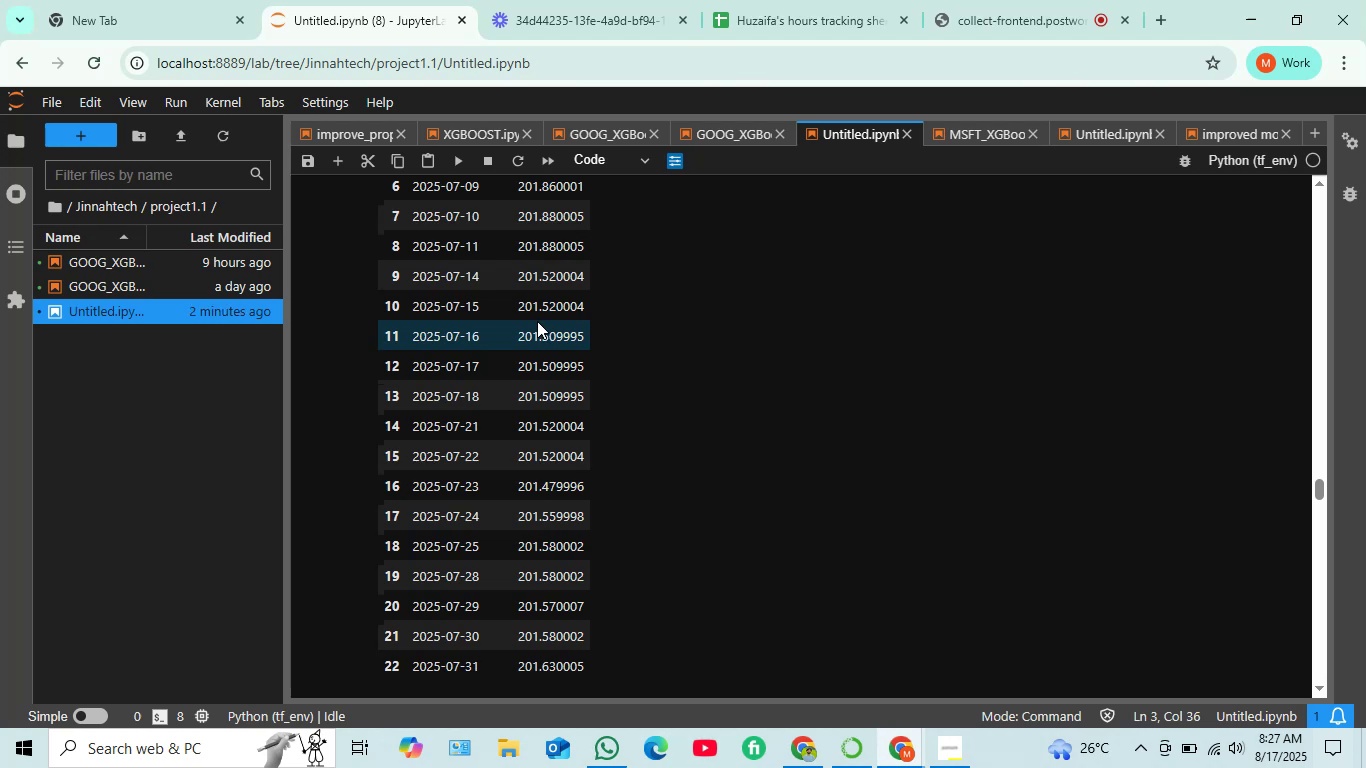 
wait(7.71)
 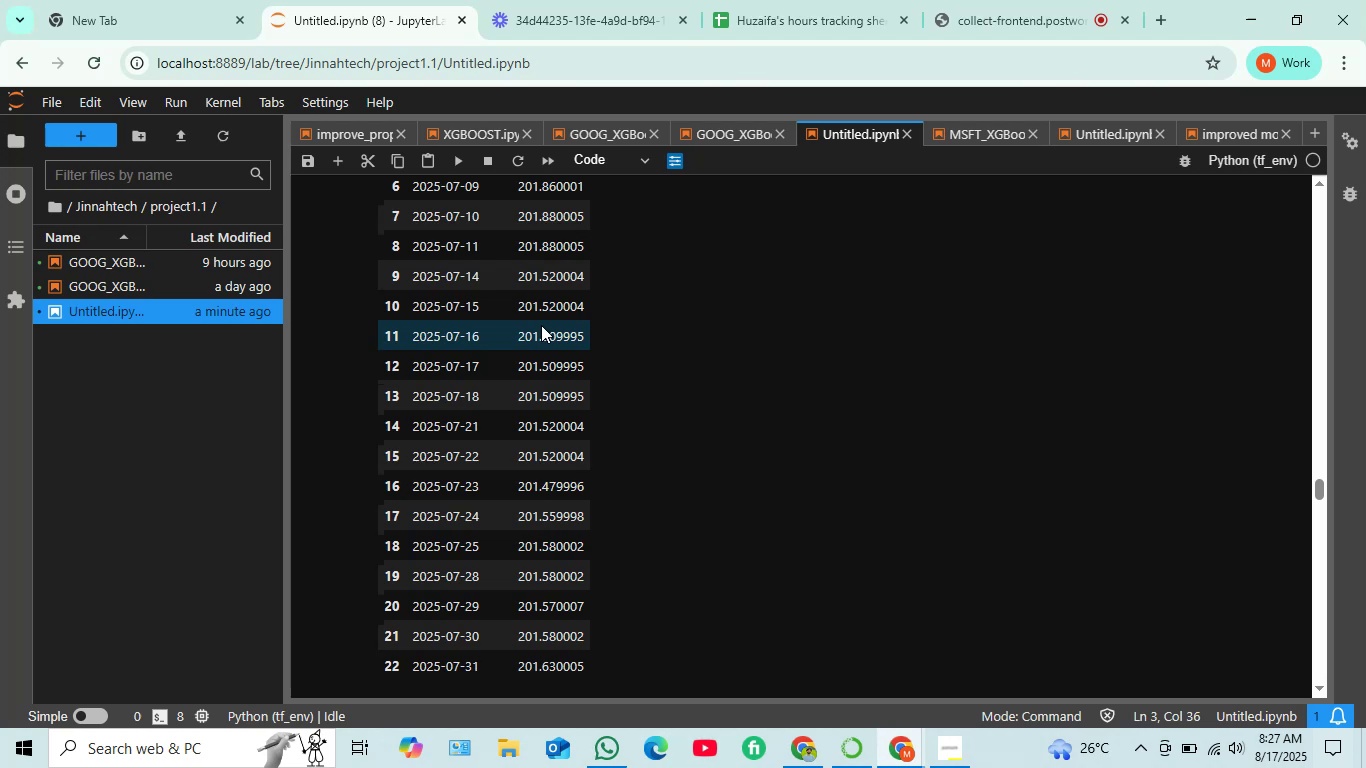 
scroll: coordinate [604, 394], scroll_direction: up, amount: 1.0
 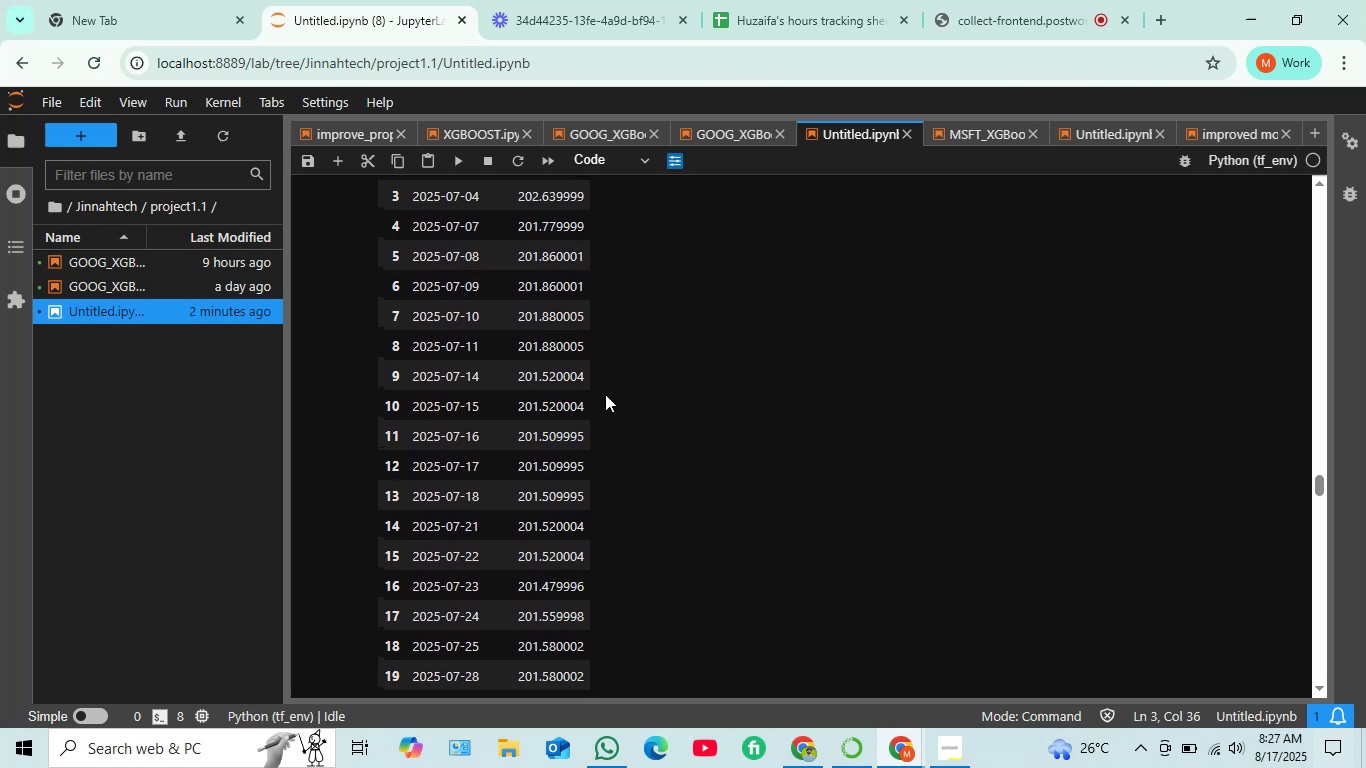 